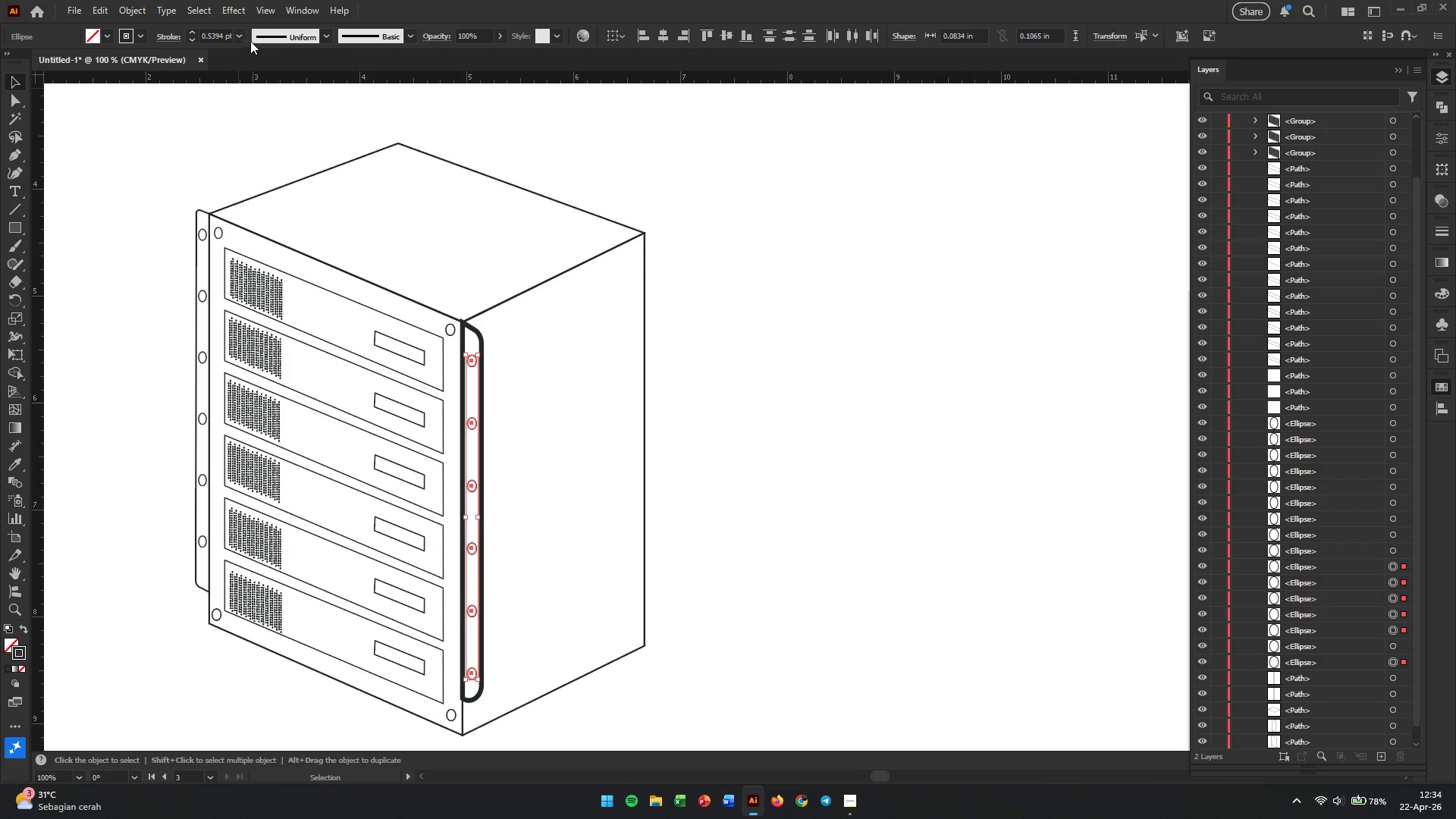 
double_click([224, 36])
 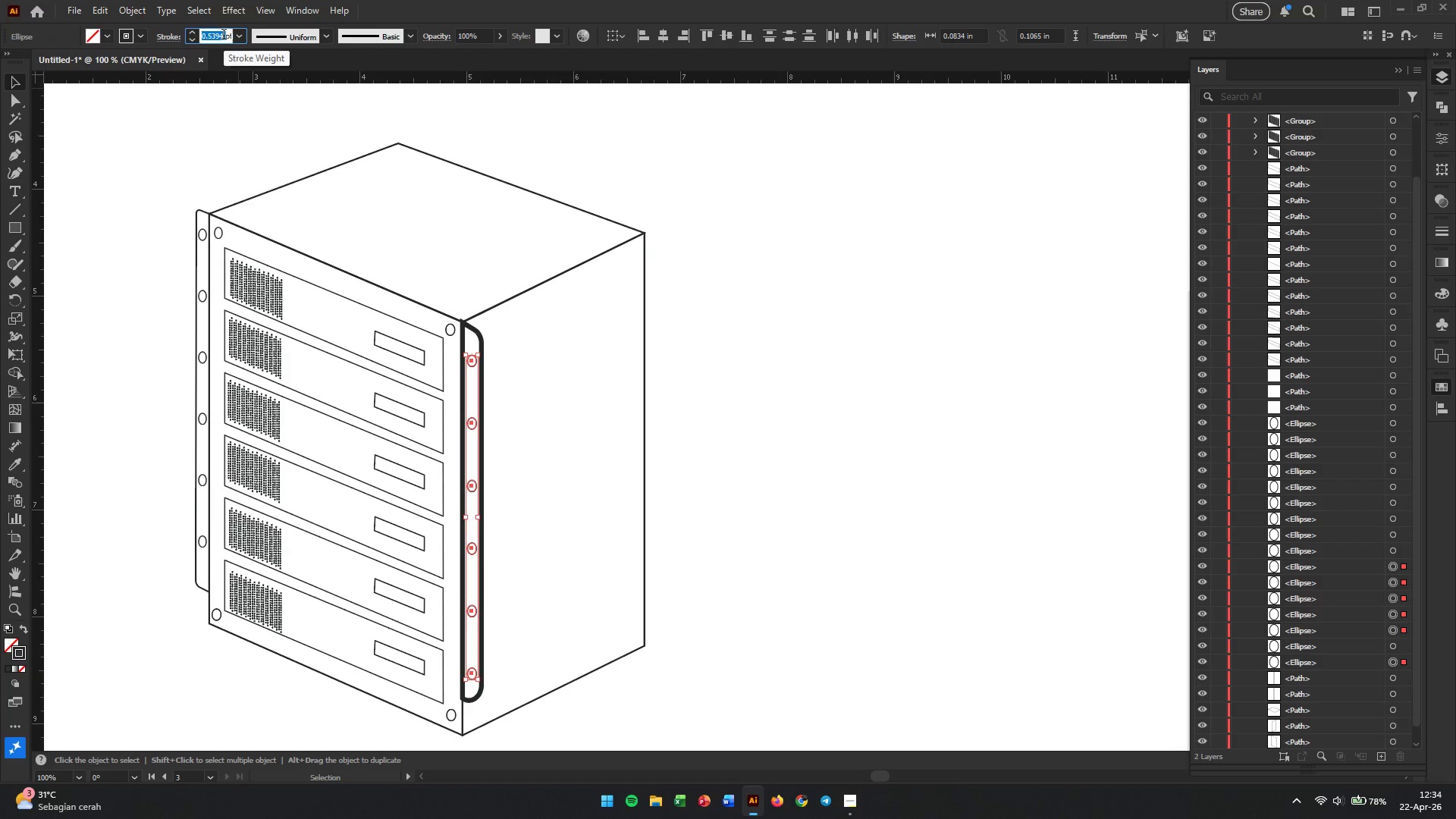 
key(Numpad2)
 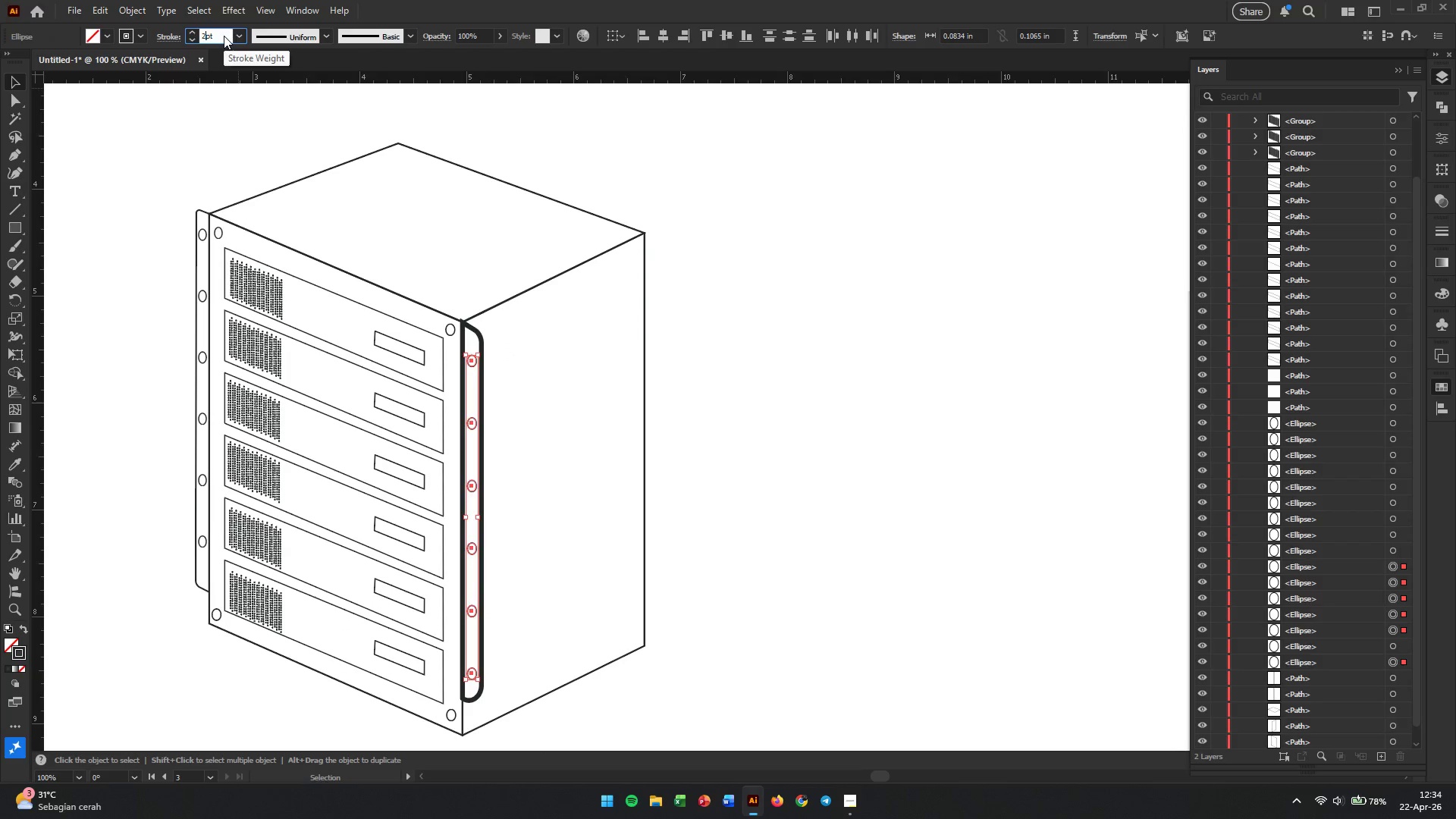 
key(Enter)
 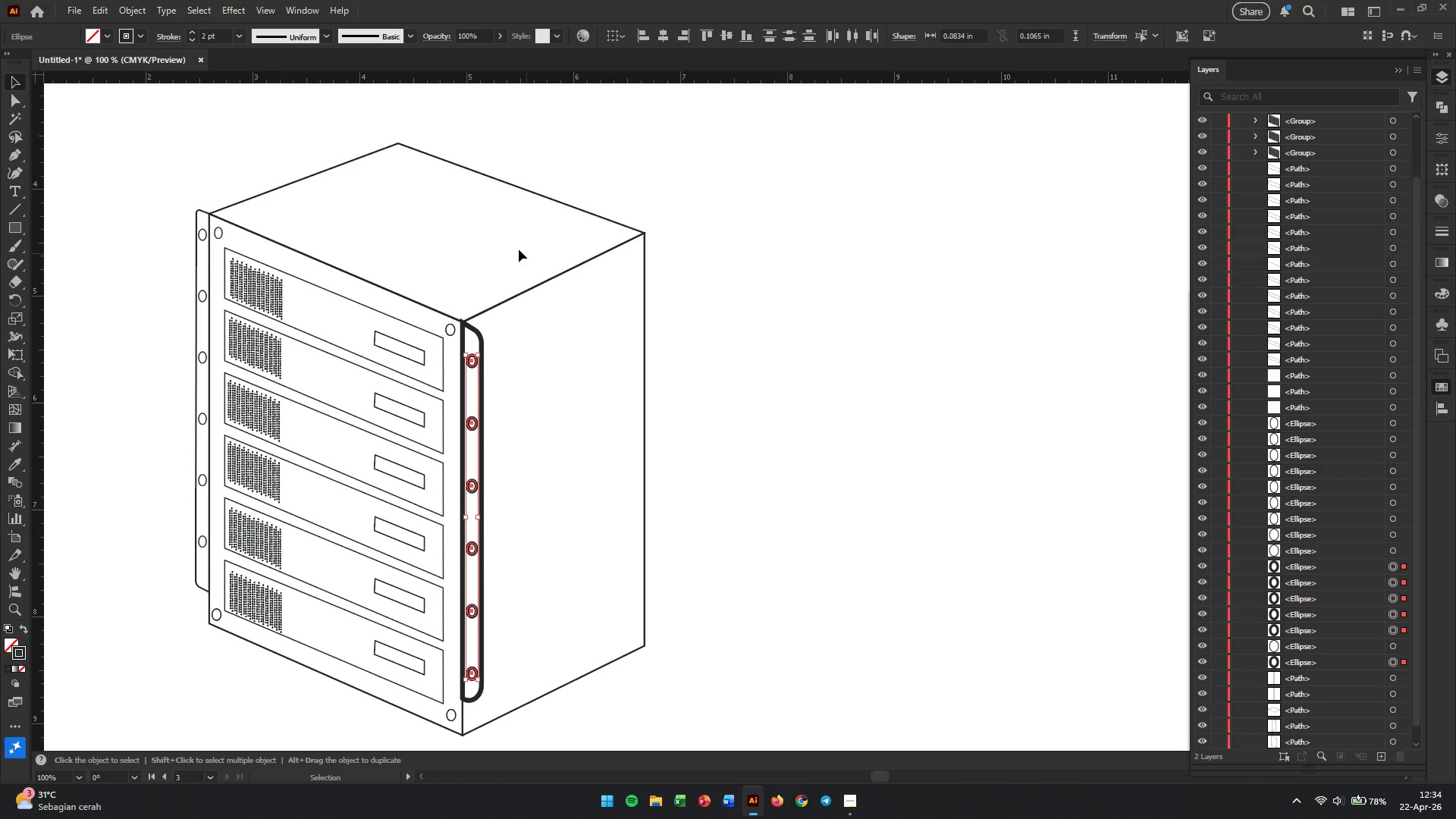 
left_click([845, 474])
 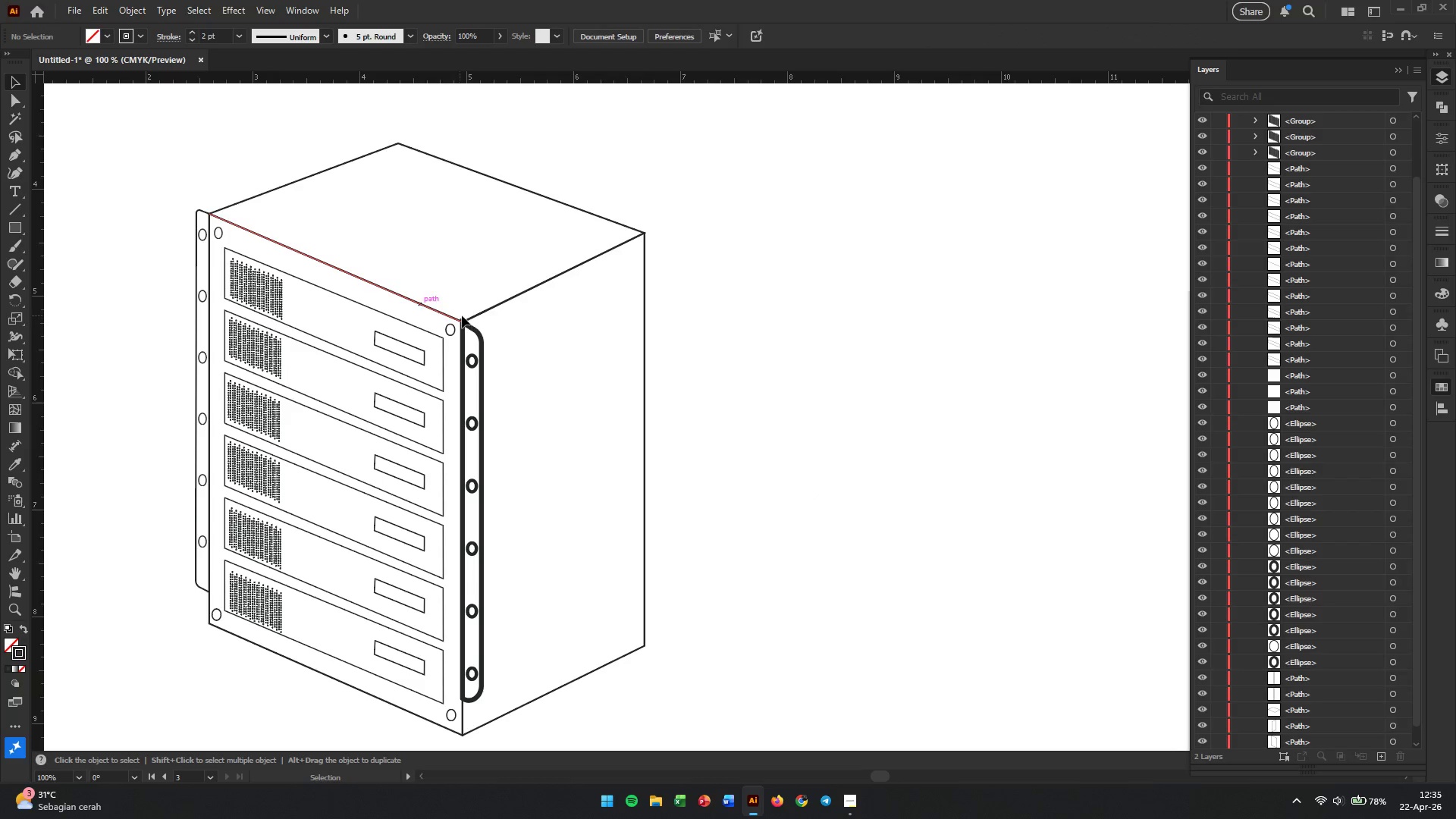 
left_click([478, 332])
 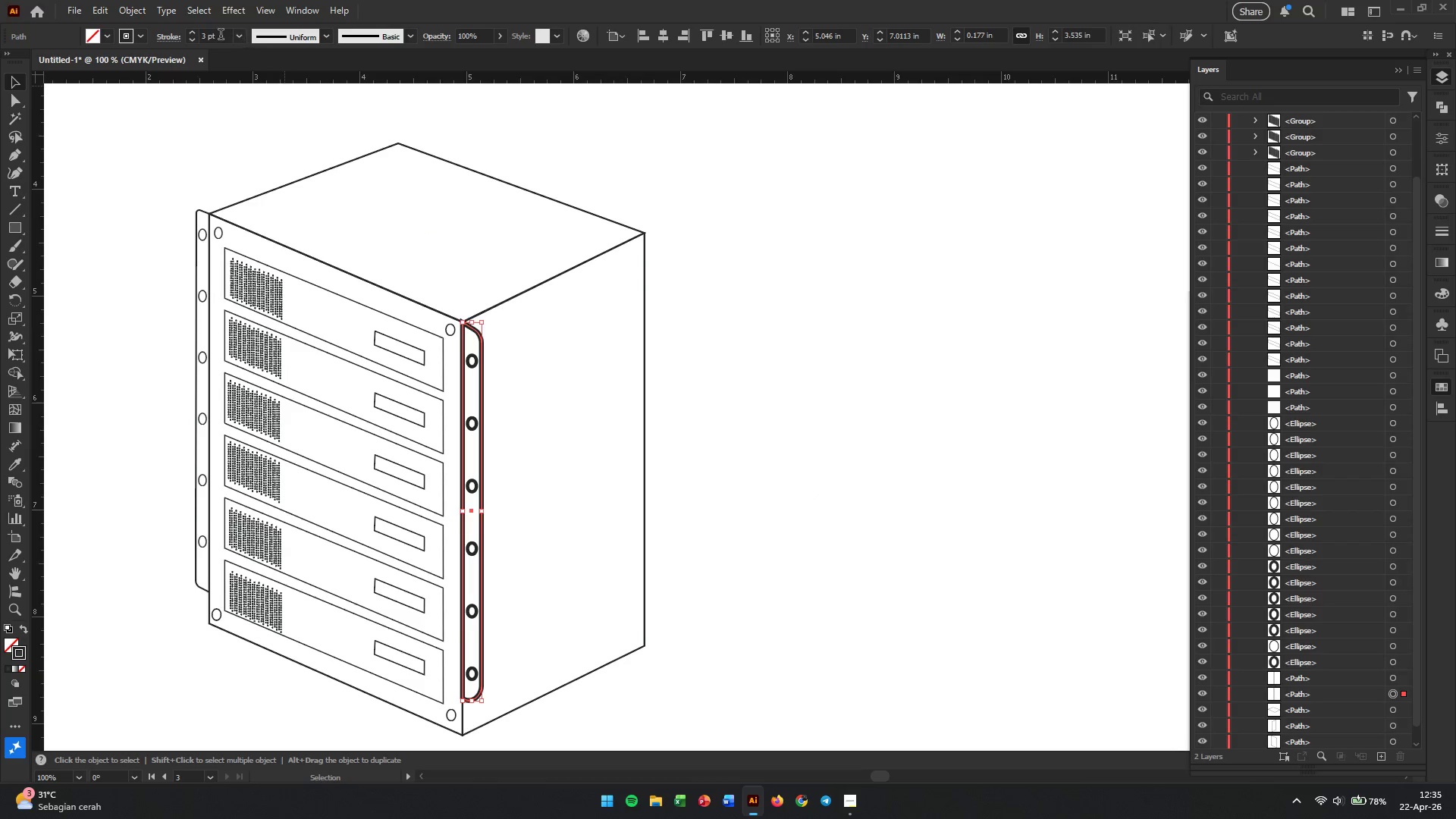 
double_click([221, 36])
 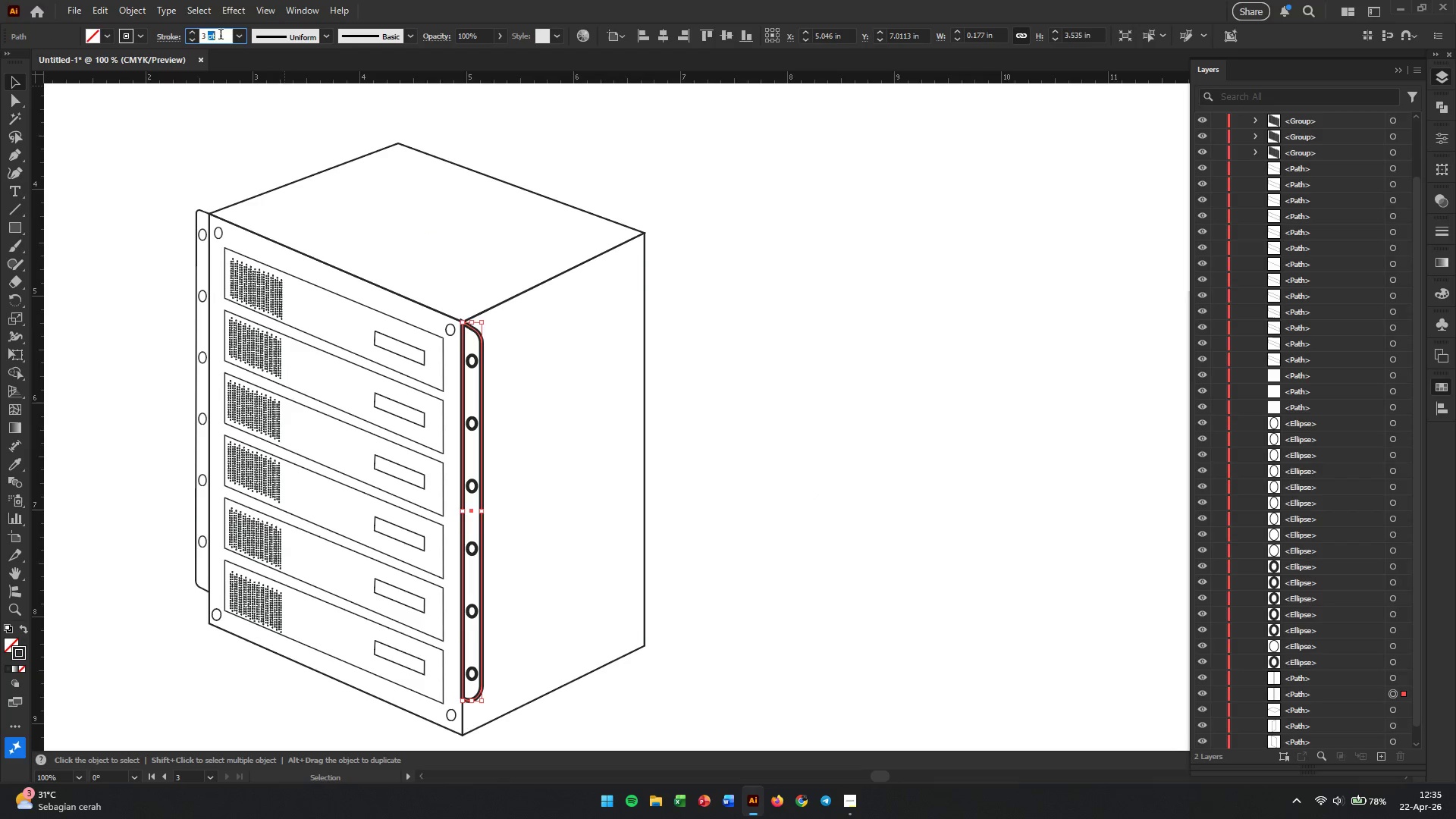 
triple_click([221, 36])
 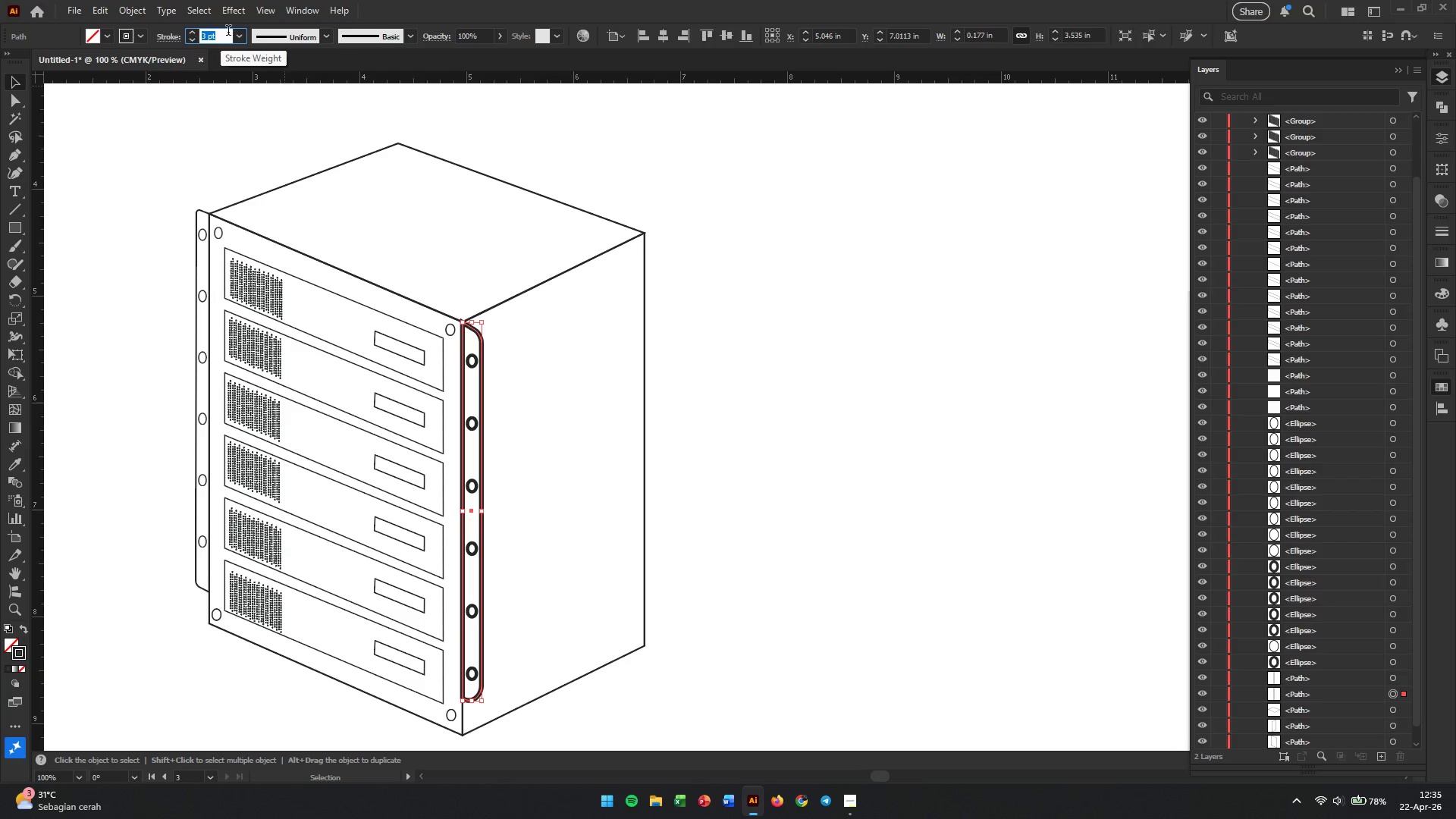 
key(Numpad2)
 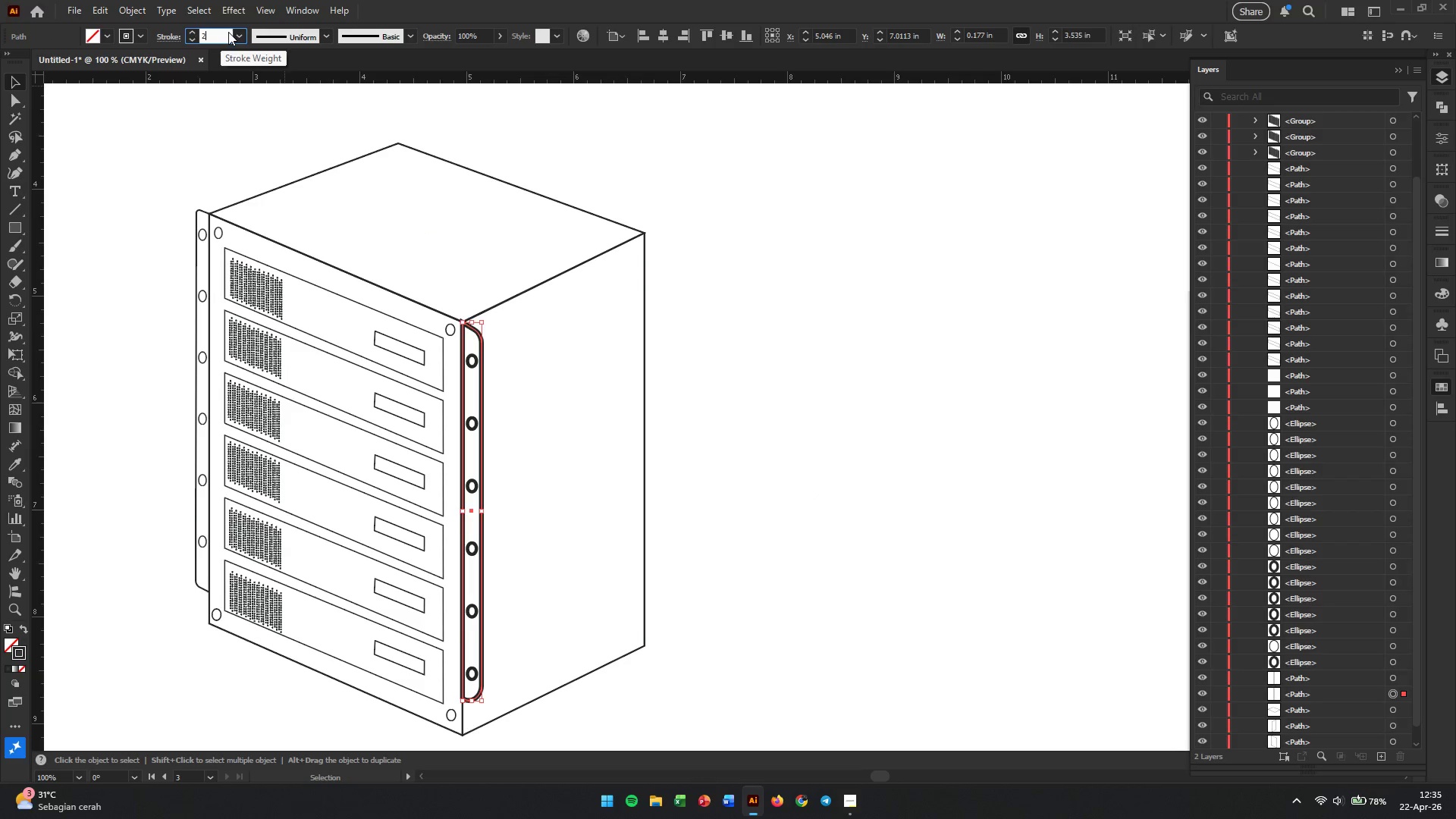 
key(Enter)
 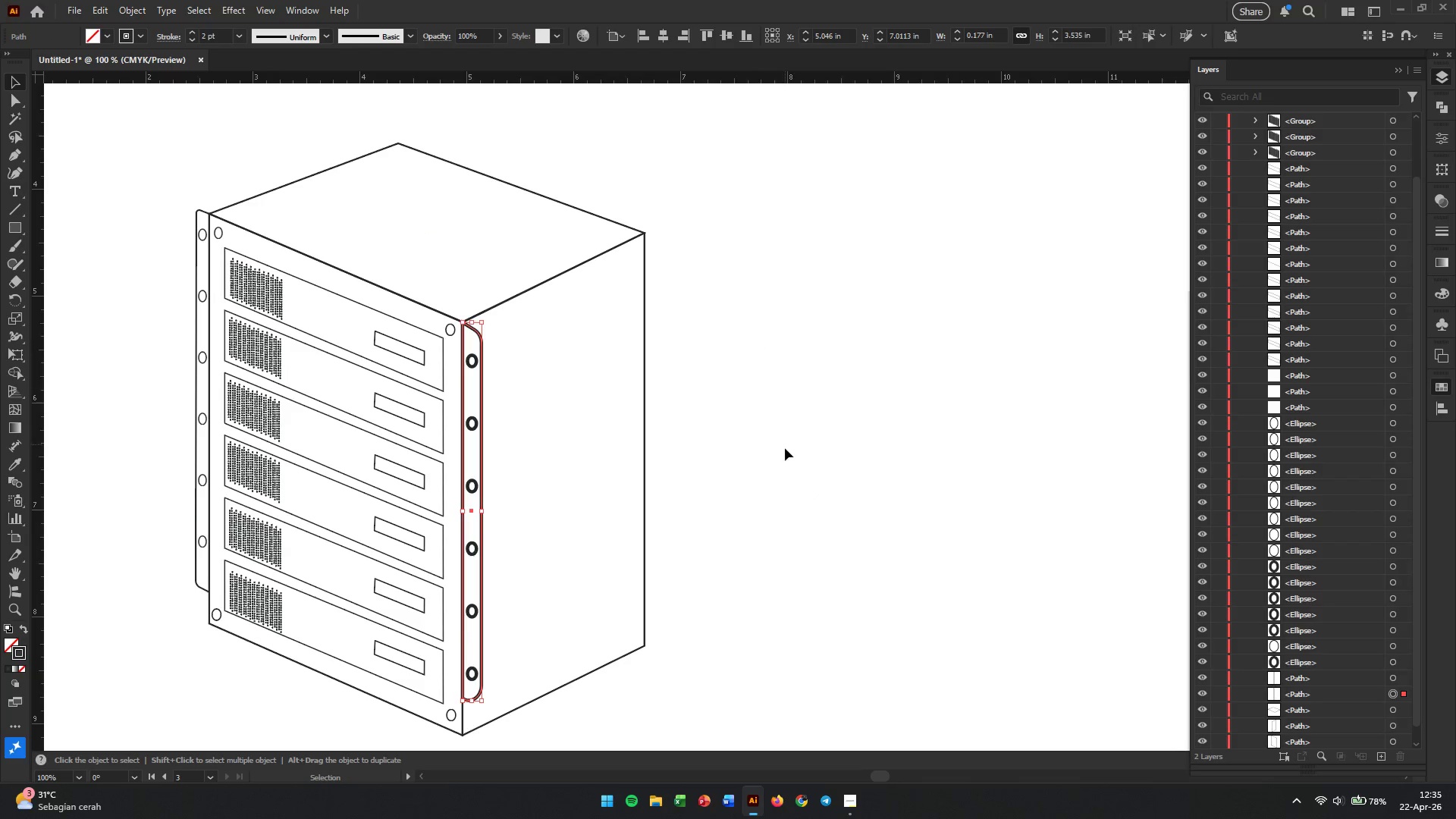 
left_click([792, 455])
 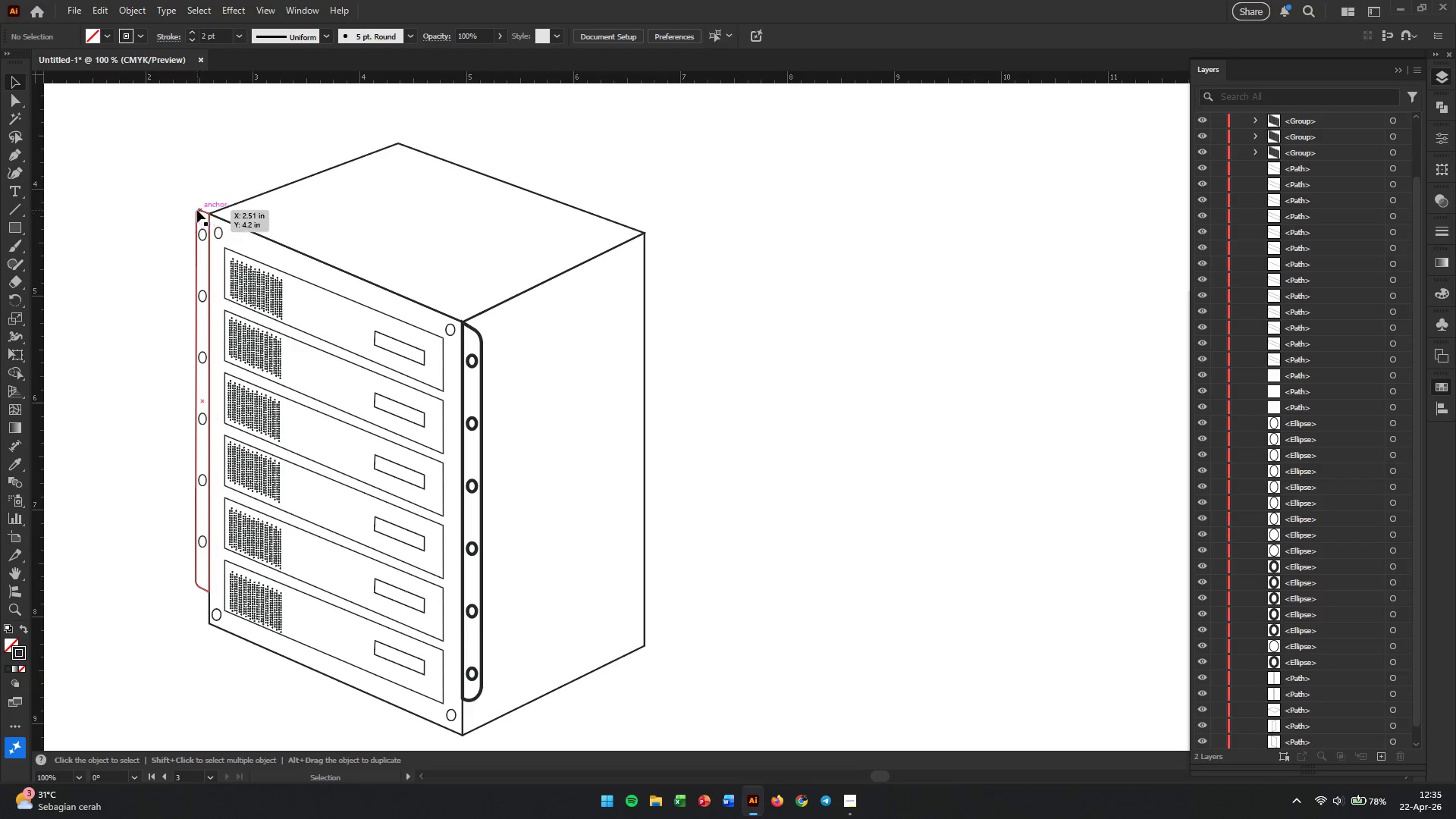 
left_click_drag(start_coordinate=[182, 206], to_coordinate=[199, 603])
 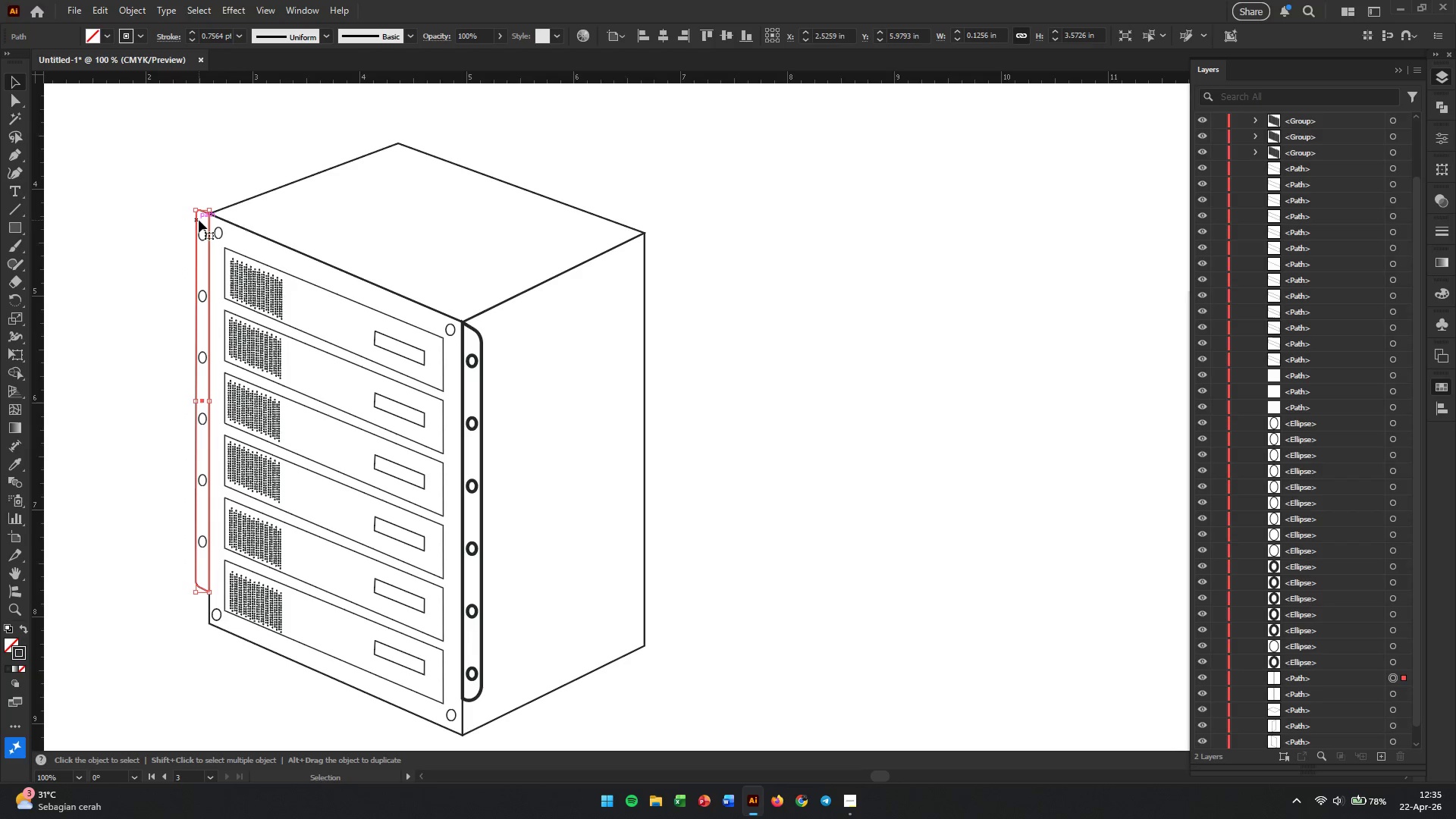 
left_click_drag(start_coordinate=[170, 200], to_coordinate=[222, 668])
 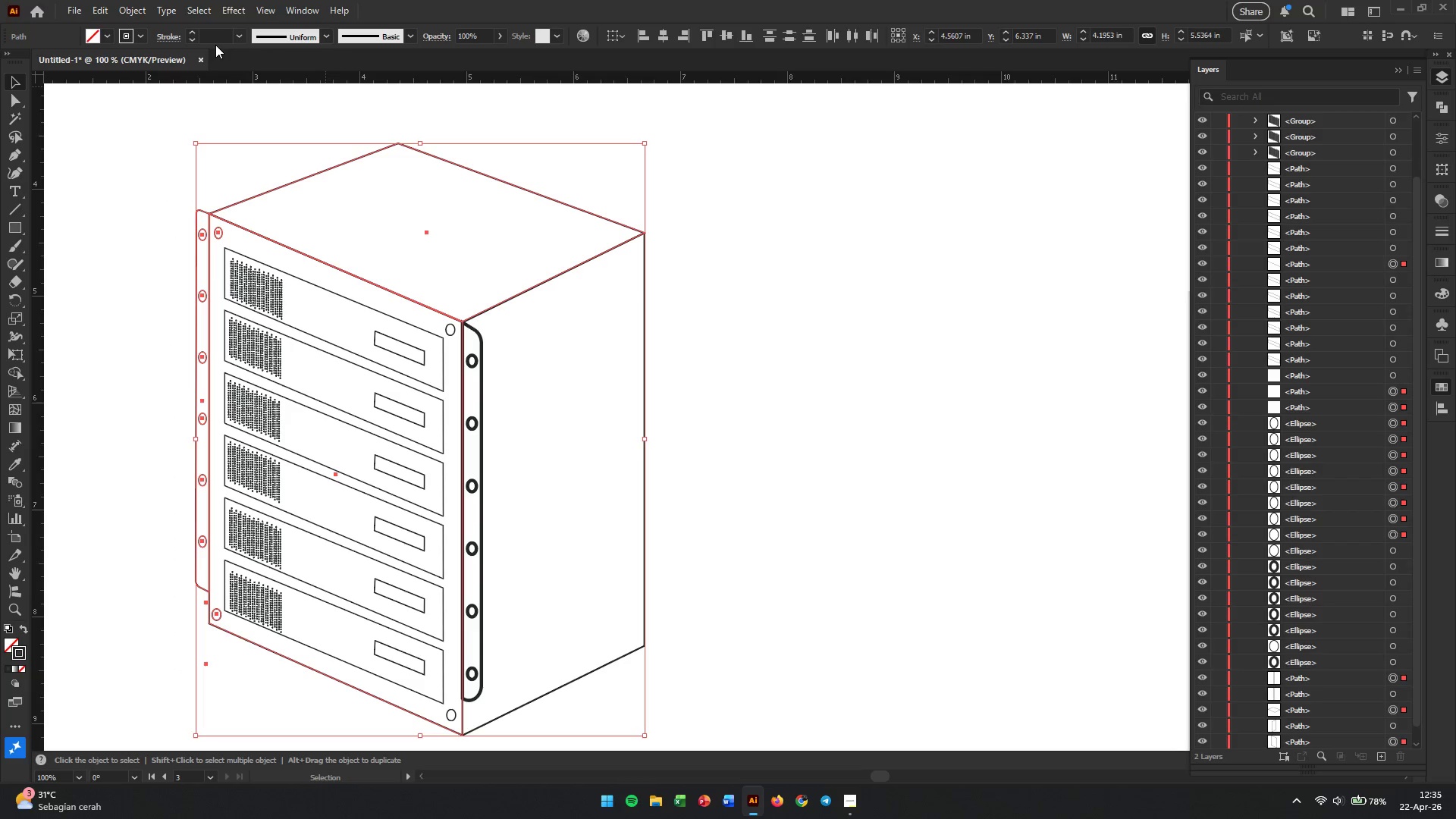 
double_click([215, 38])
 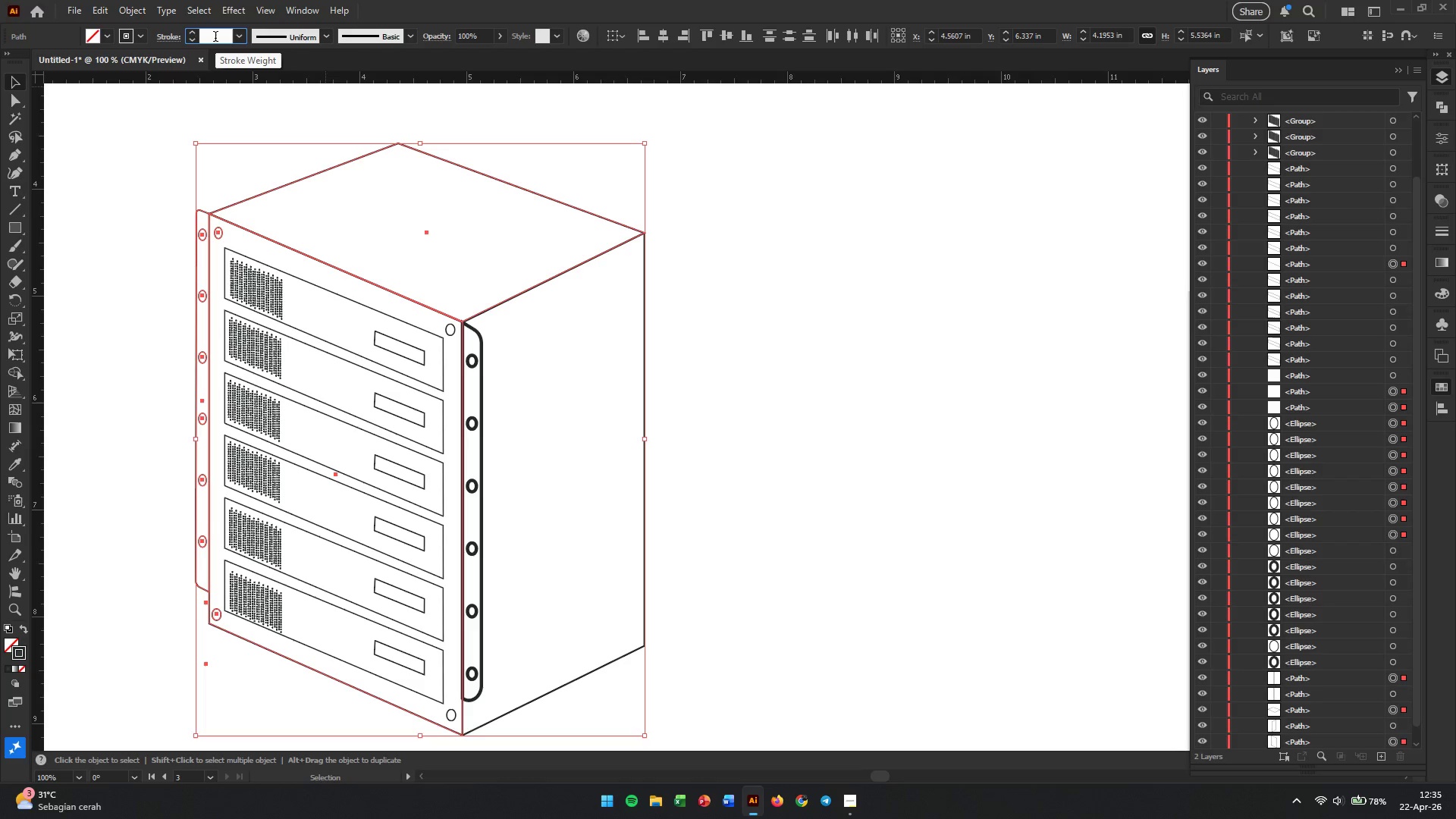 
key(Numpad2)
 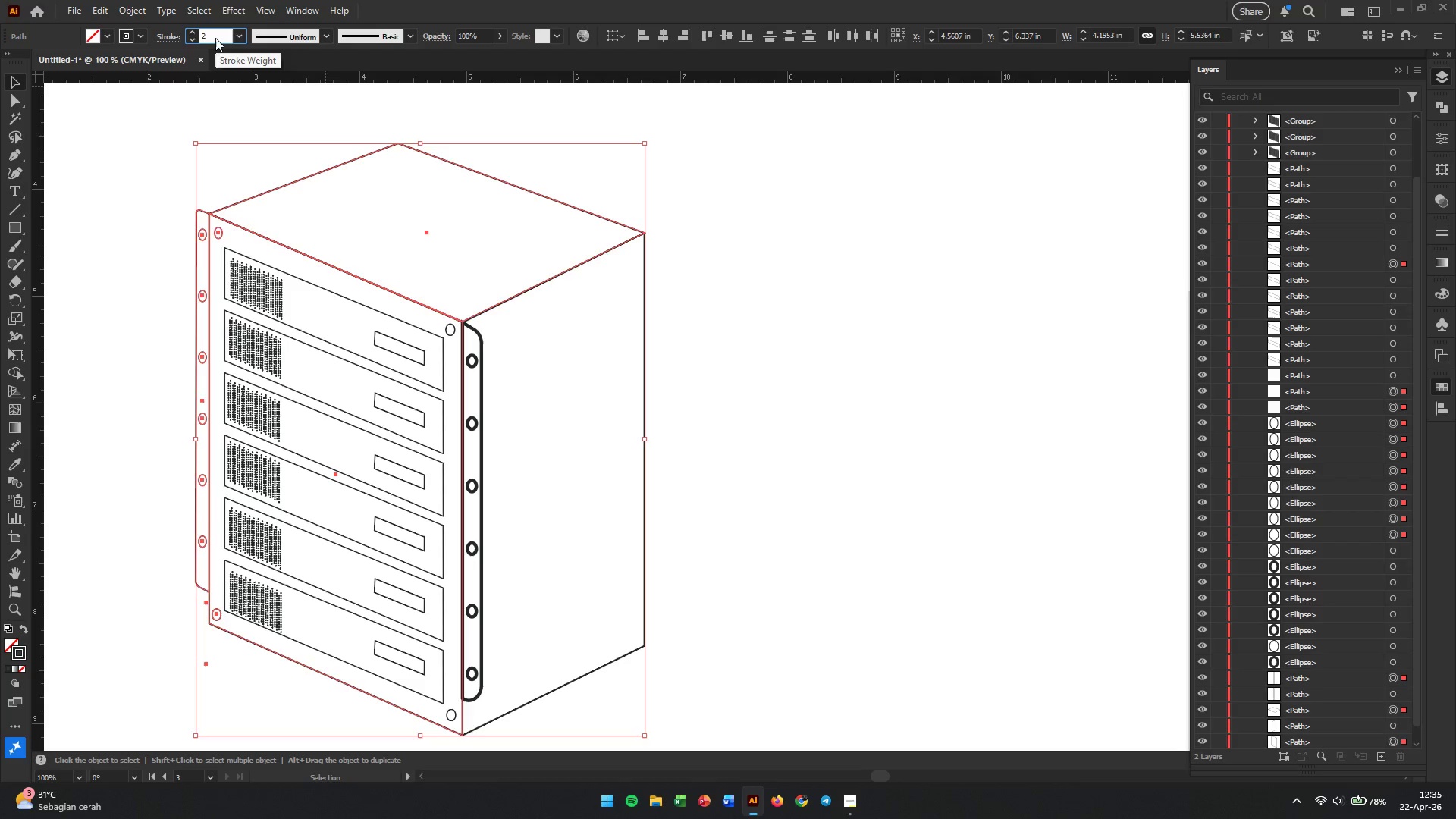 
key(Enter)
 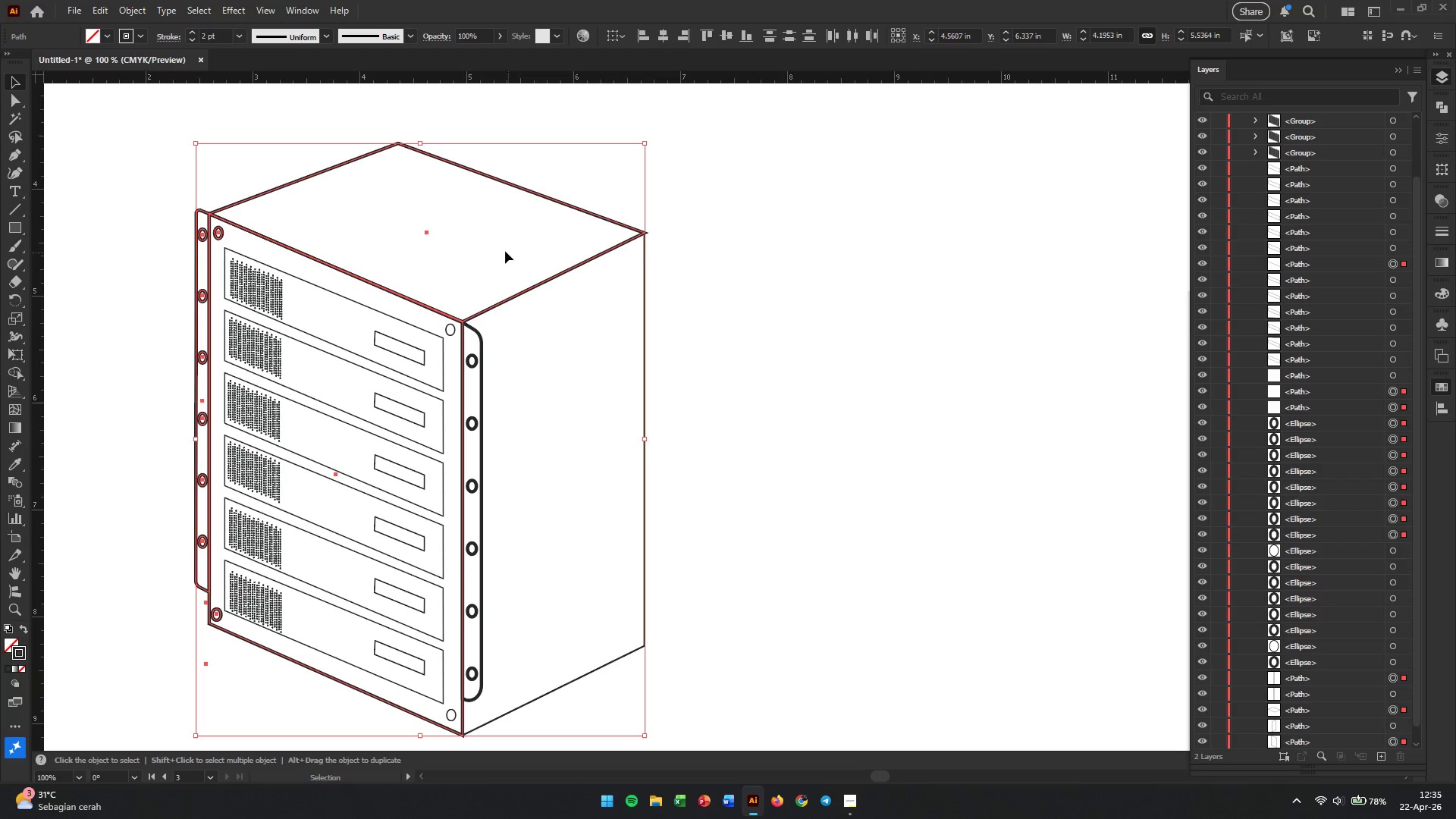 
left_click([823, 426])
 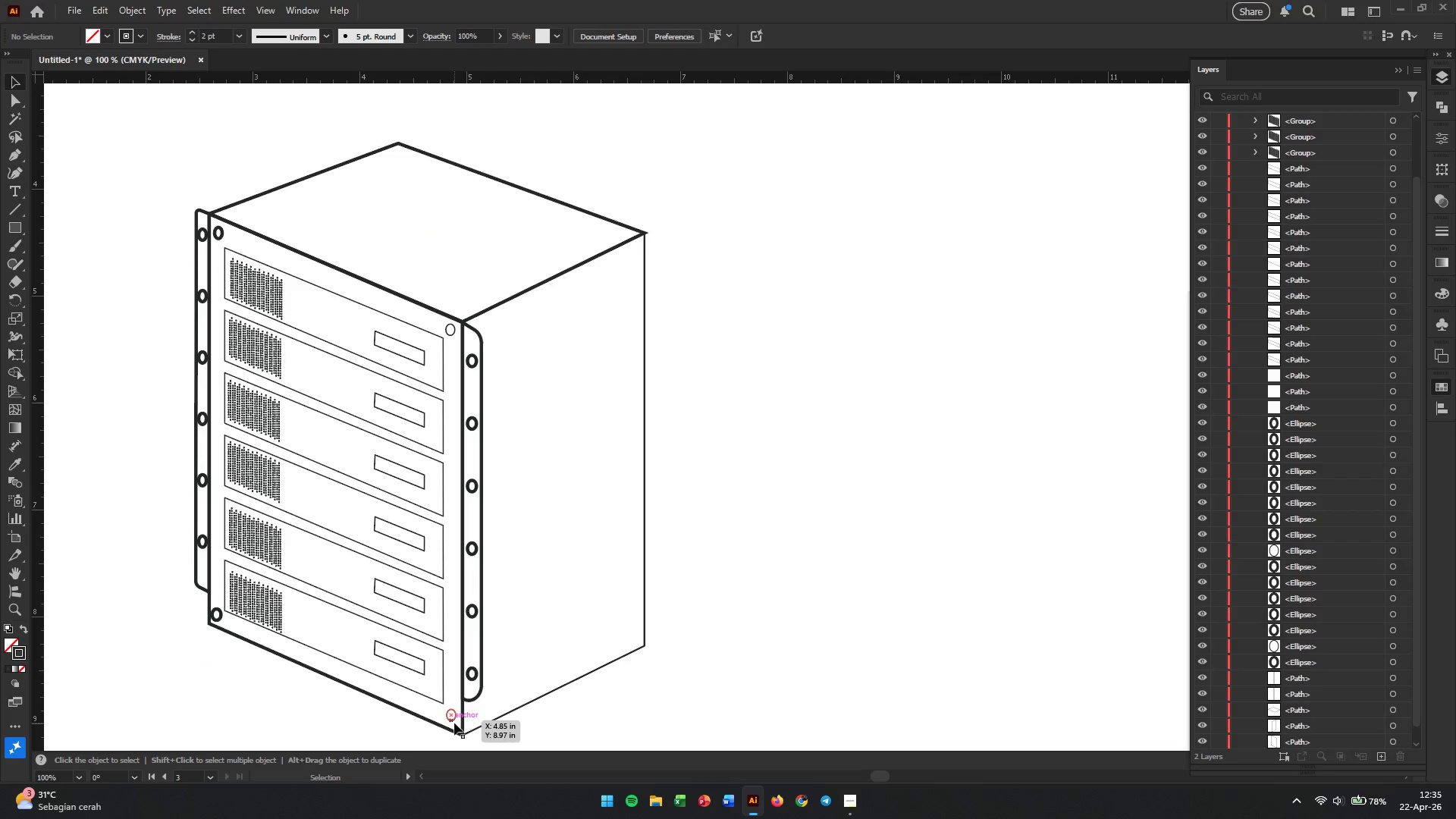 
left_click([454, 723])
 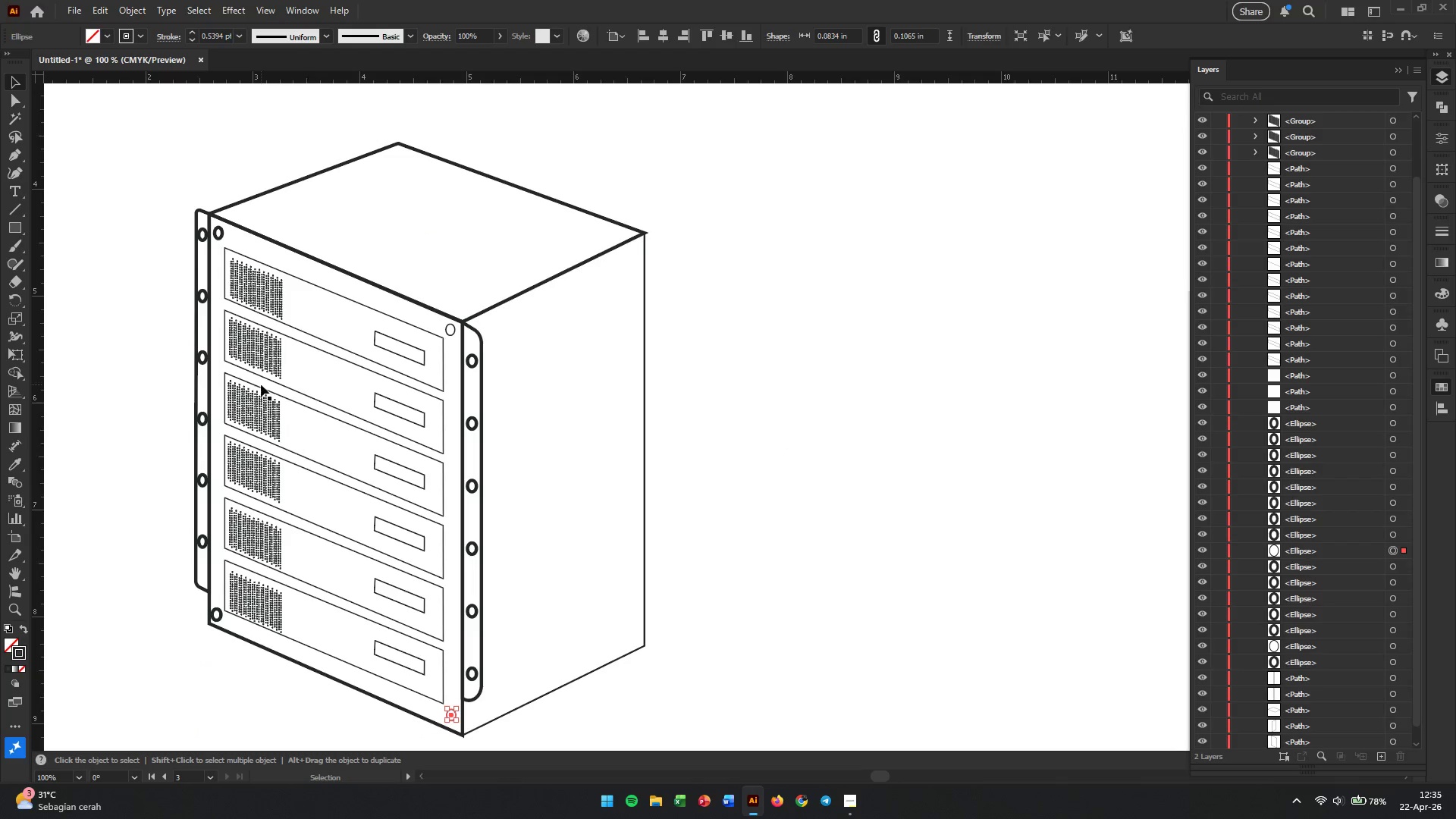 
hold_key(key=ShiftLeft, duration=2.3)
left_click([642, 318])
 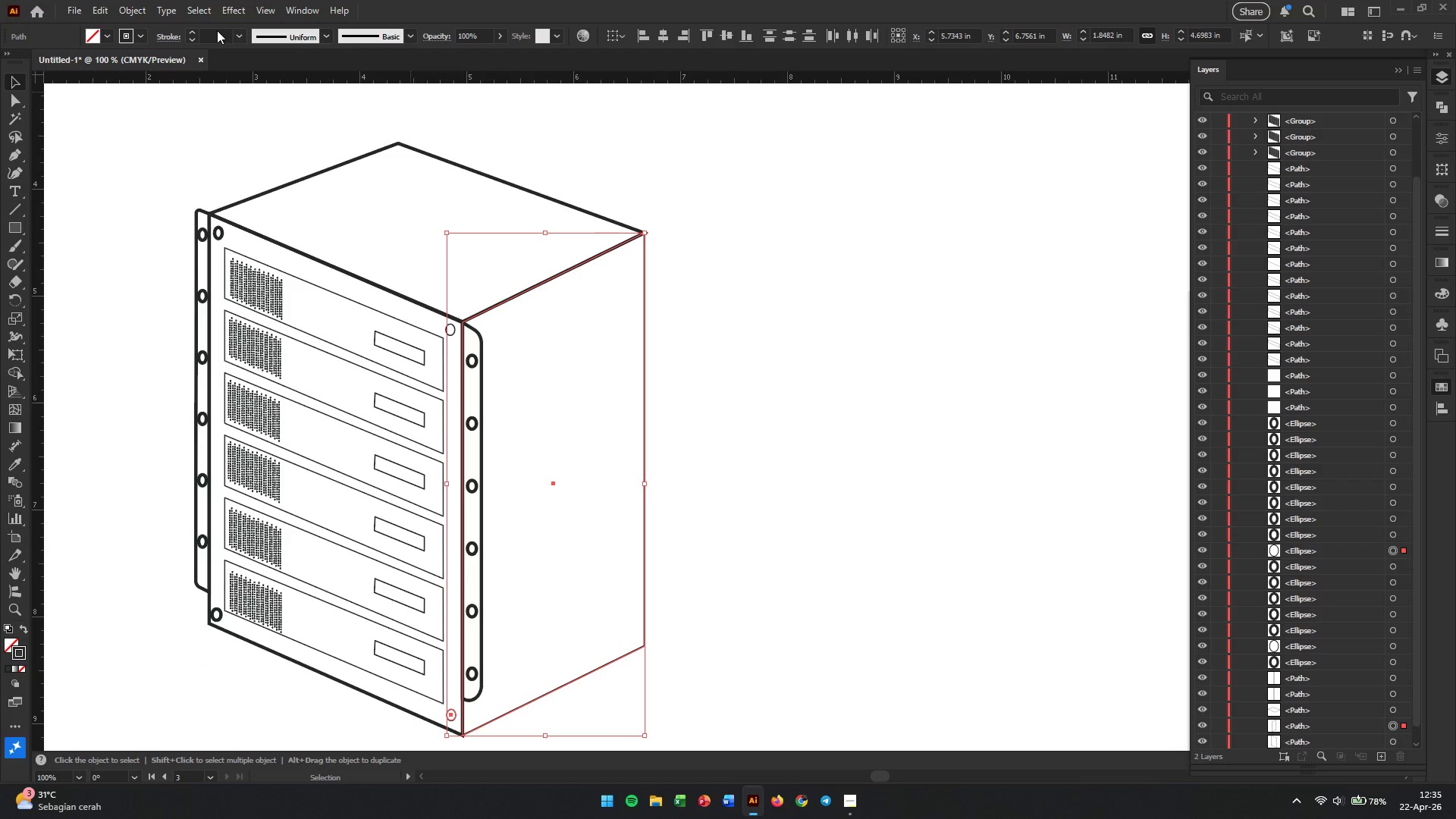 
double_click([217, 36])
 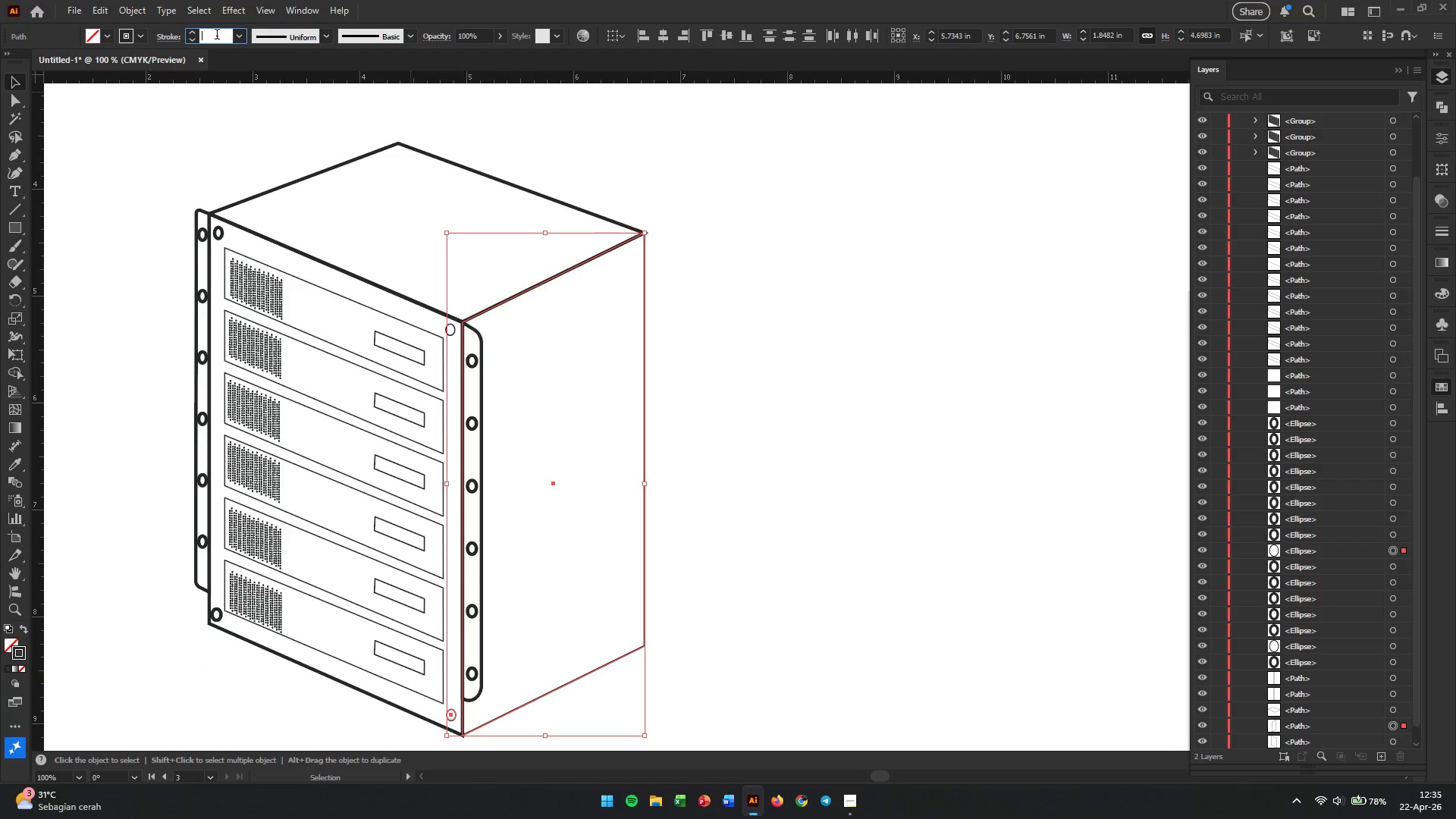 
triple_click([217, 36])
 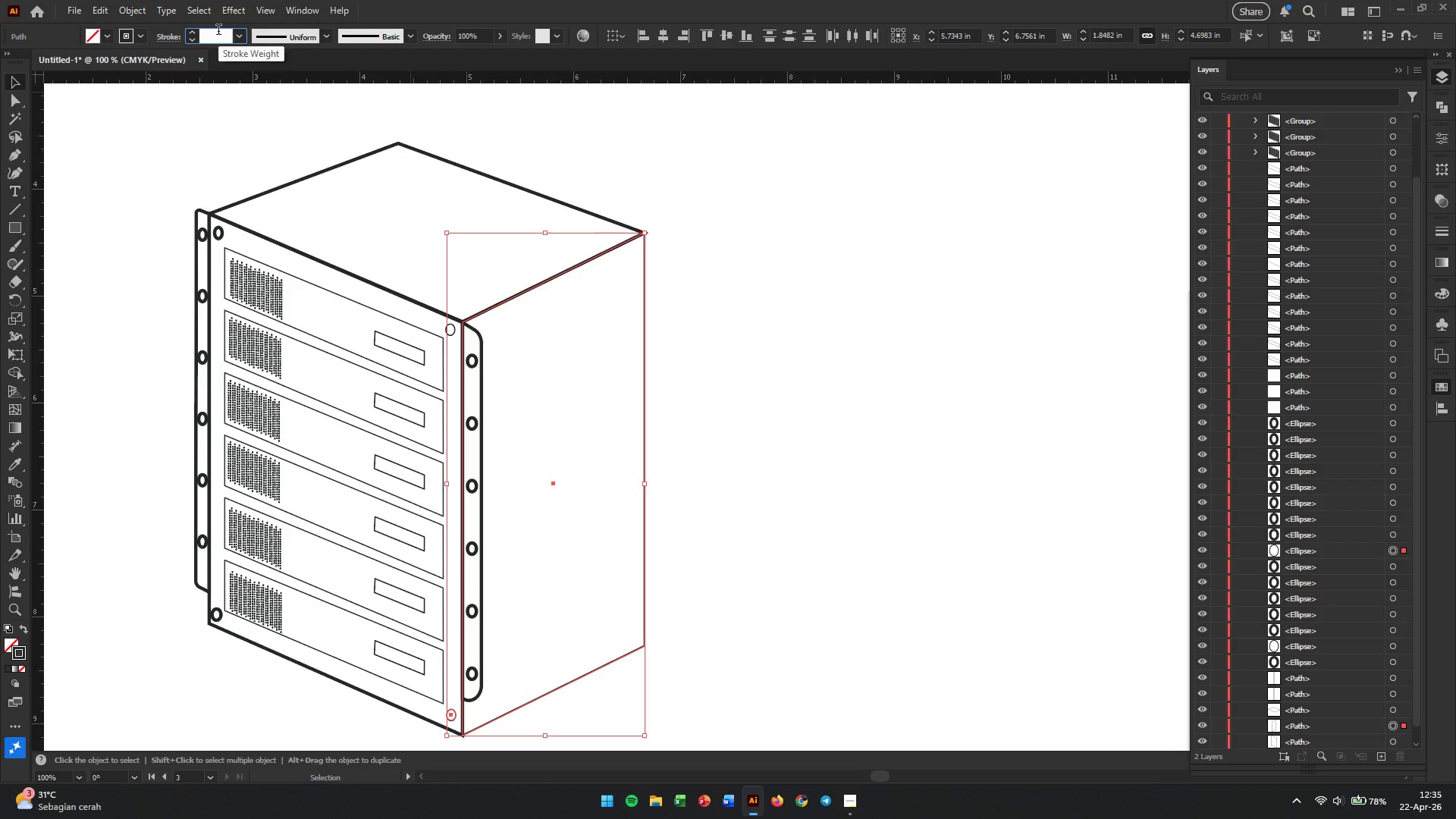 
key(Numpad2)
 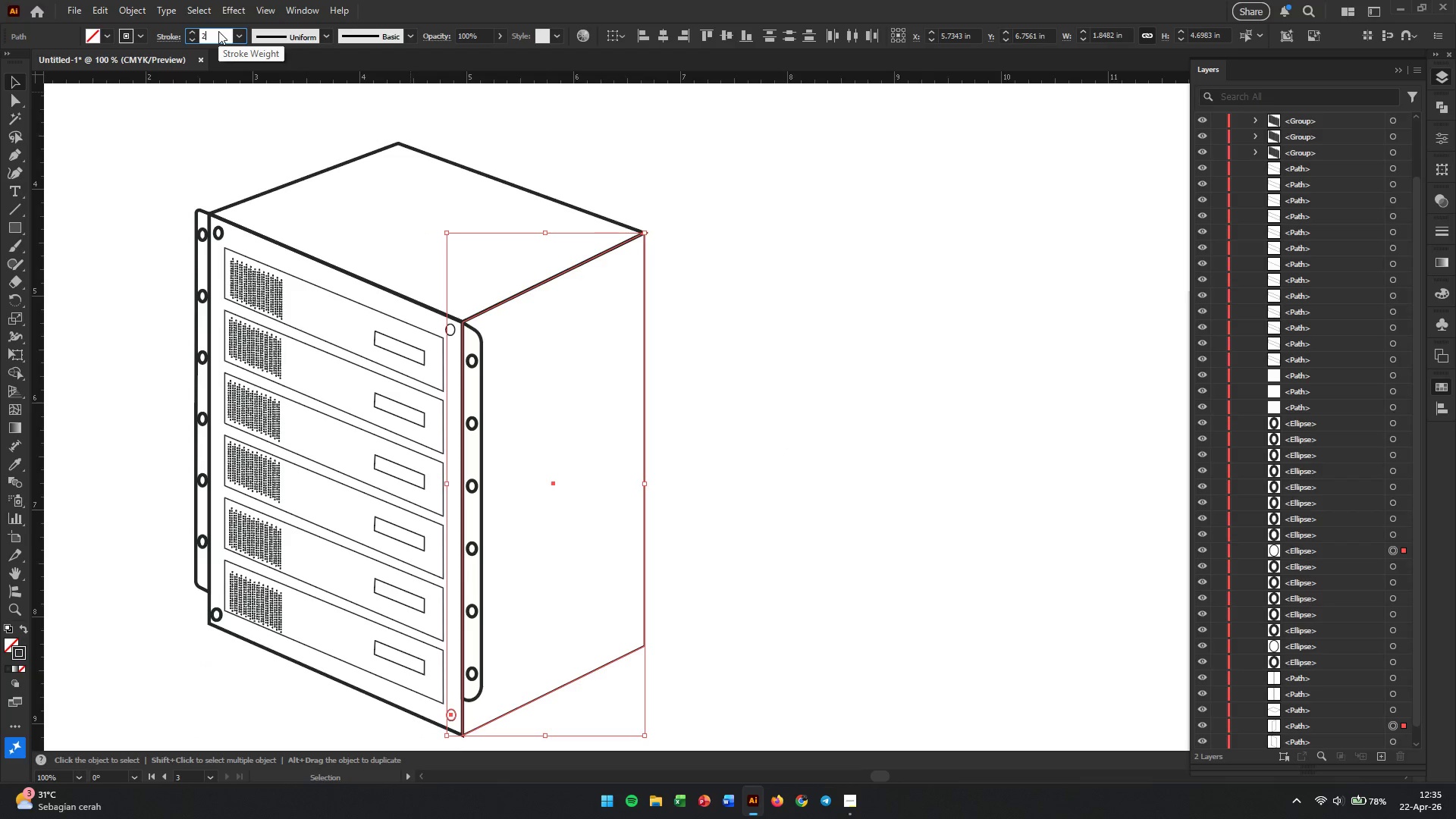 
key(Enter)
 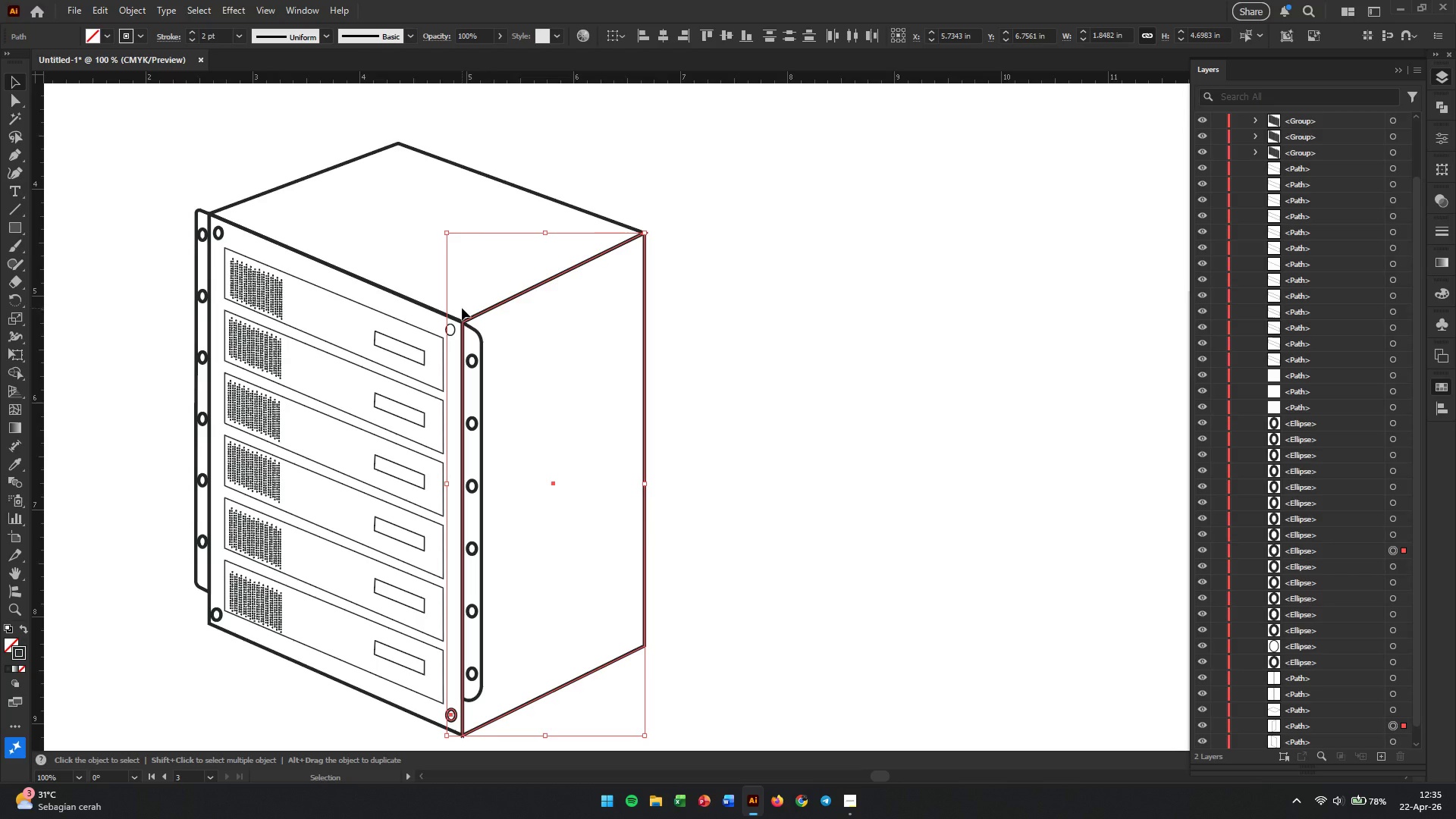 
left_click([767, 441])
 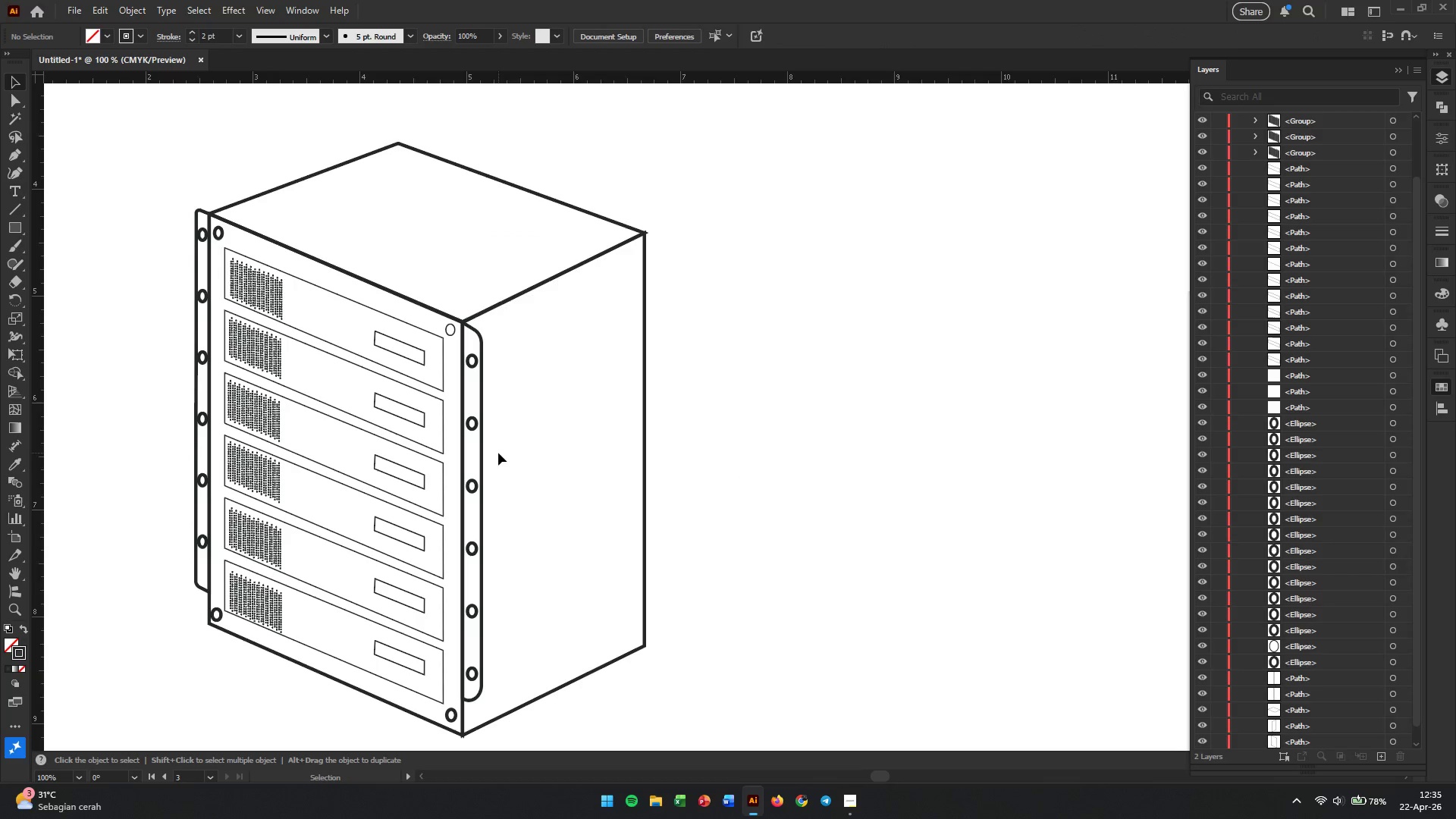 
hold_key(key=AltLeft, duration=0.72)
 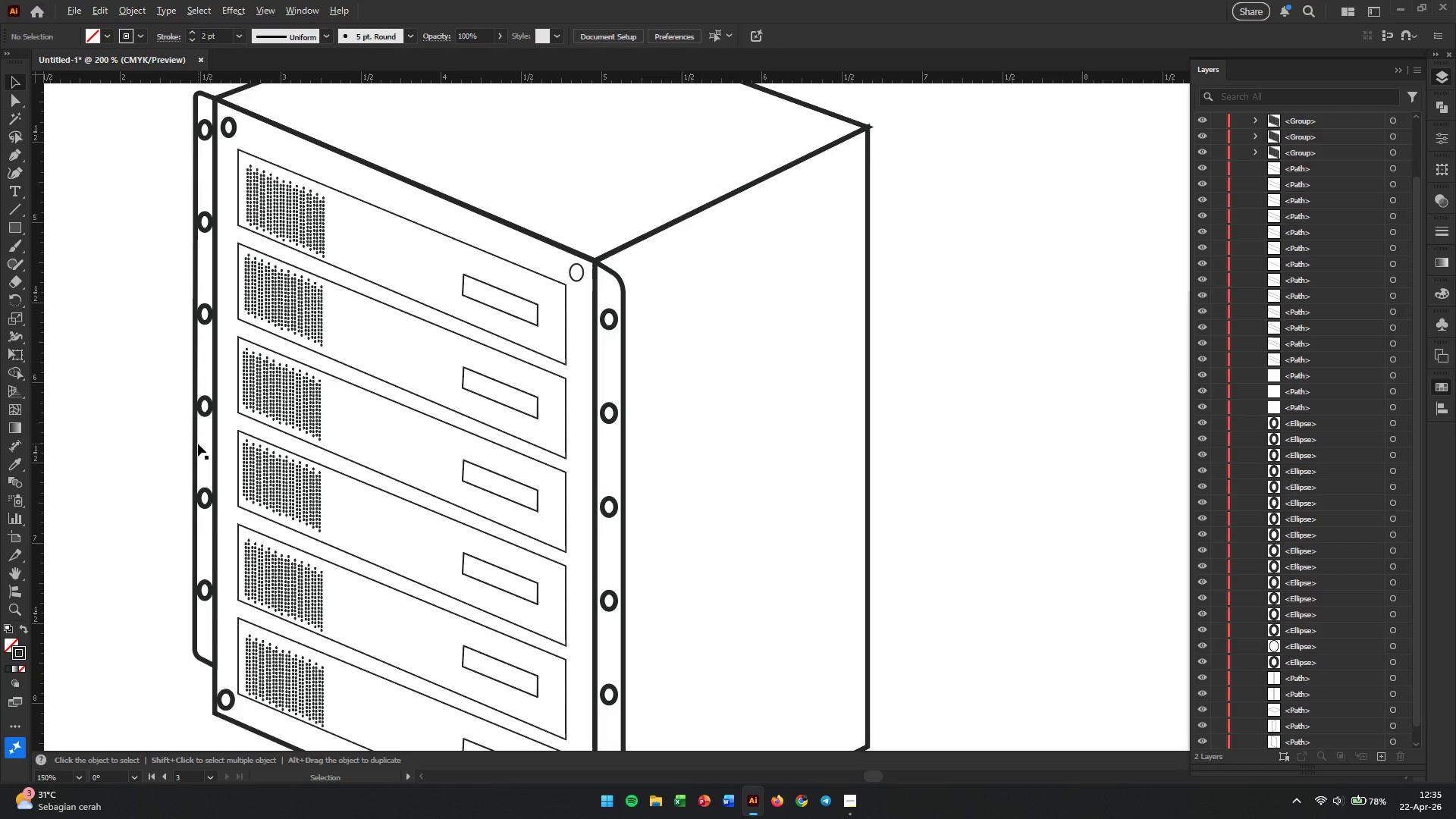 
hold_key(key=AltLeft, duration=0.98)
 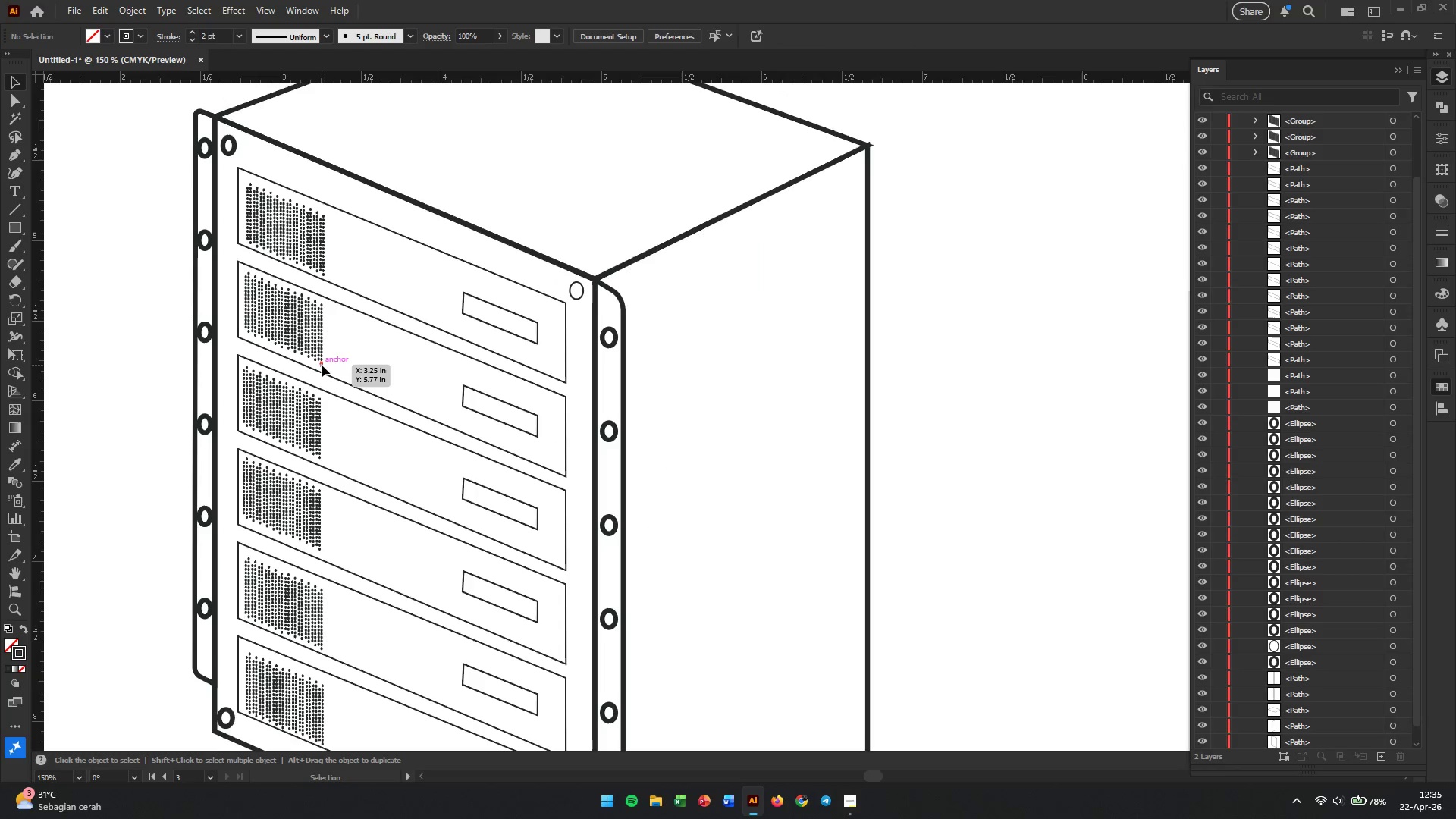 
scroll: coordinate [198, 444], scroll_direction: up, amount: 2.0
 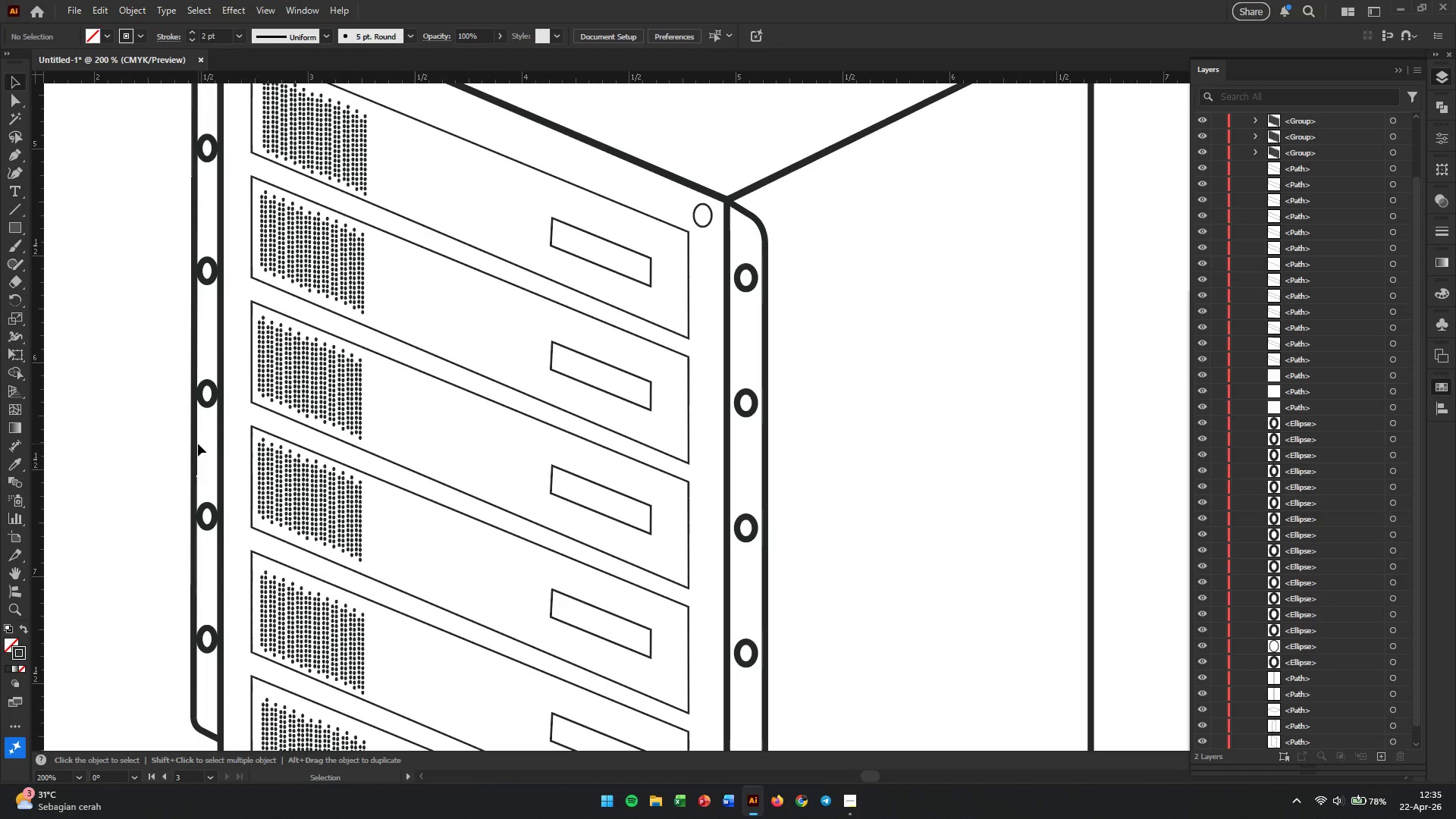 
scroll: coordinate [198, 444], scroll_direction: down, amount: 1.0
 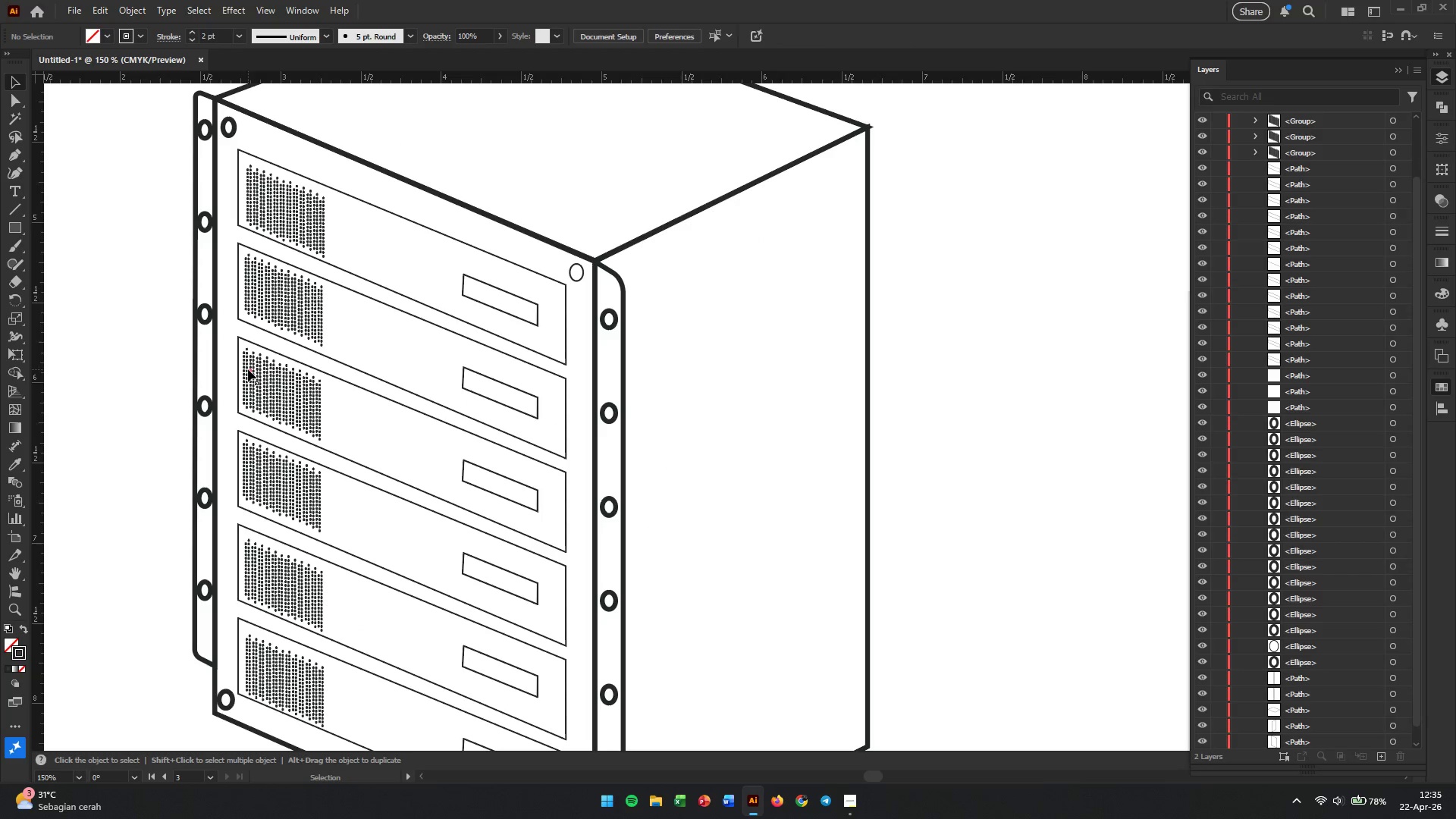 
scroll: coordinate [322, 365], scroll_direction: up, amount: 1.0
 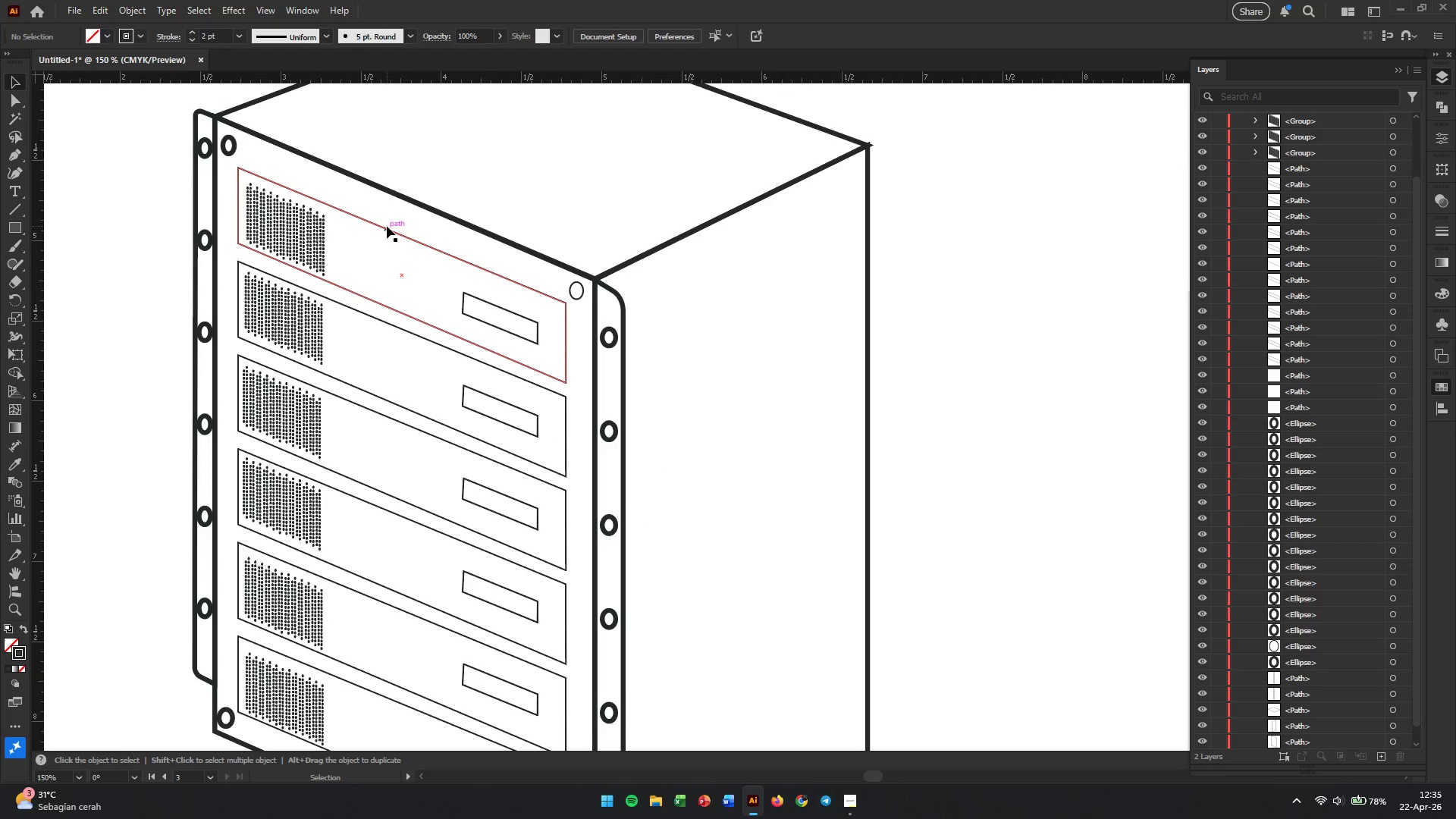 
left_click([387, 227])
 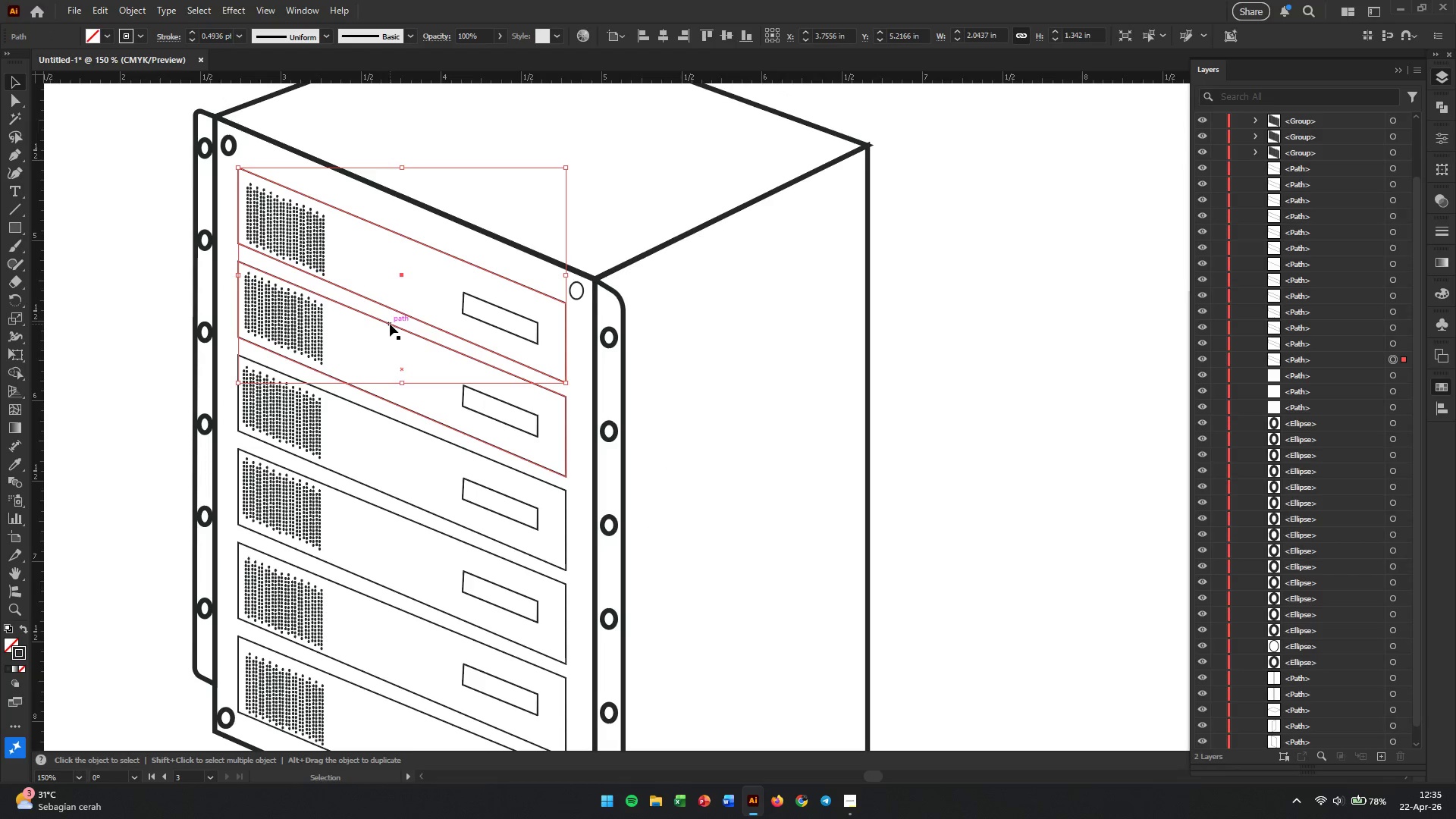 
hold_key(key=ShiftLeft, duration=0.73)
left_click([390, 324])
 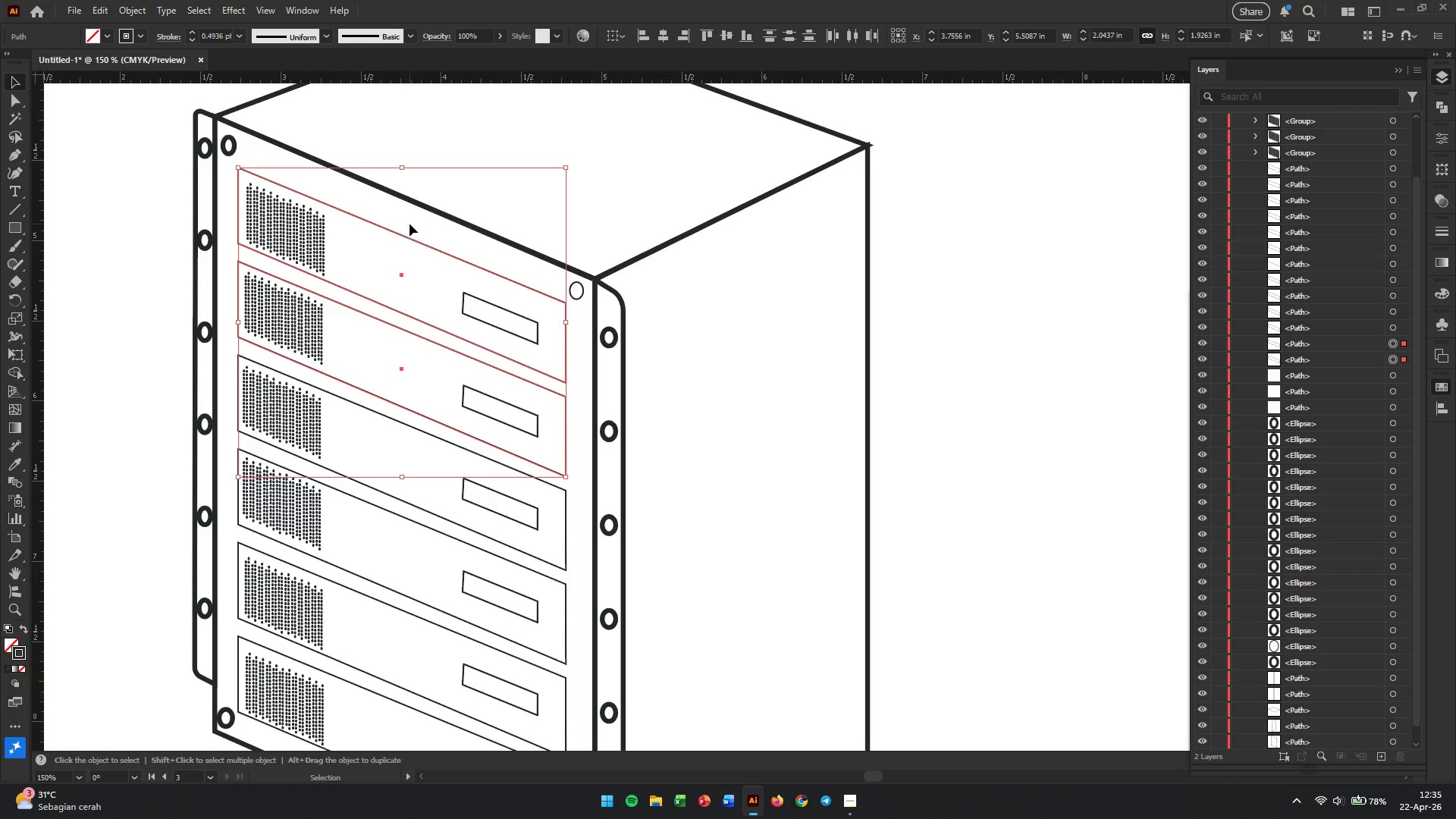 
left_click([410, 223])
 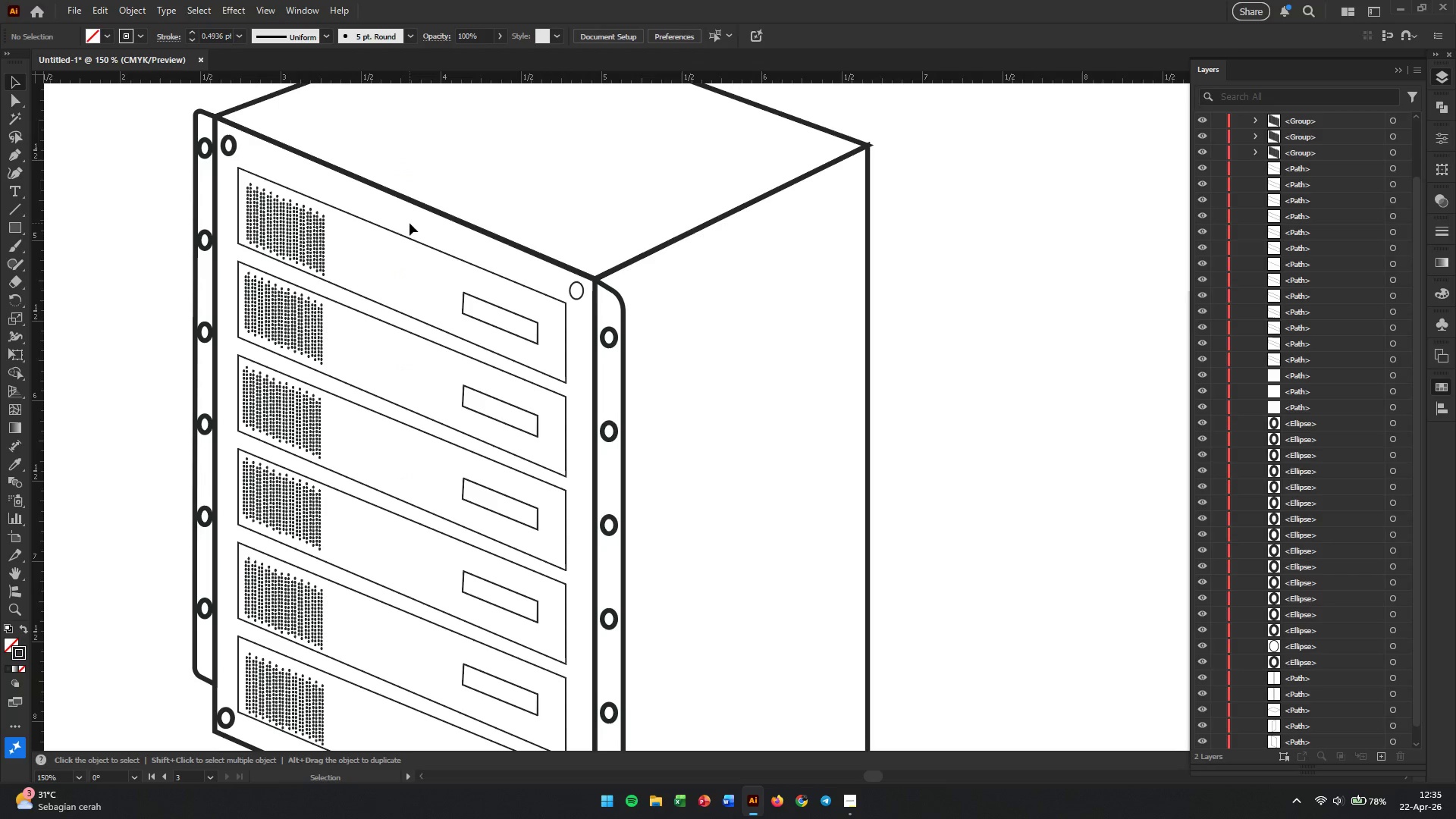 
left_click_drag(start_coordinate=[410, 223], to_coordinate=[395, 668])
 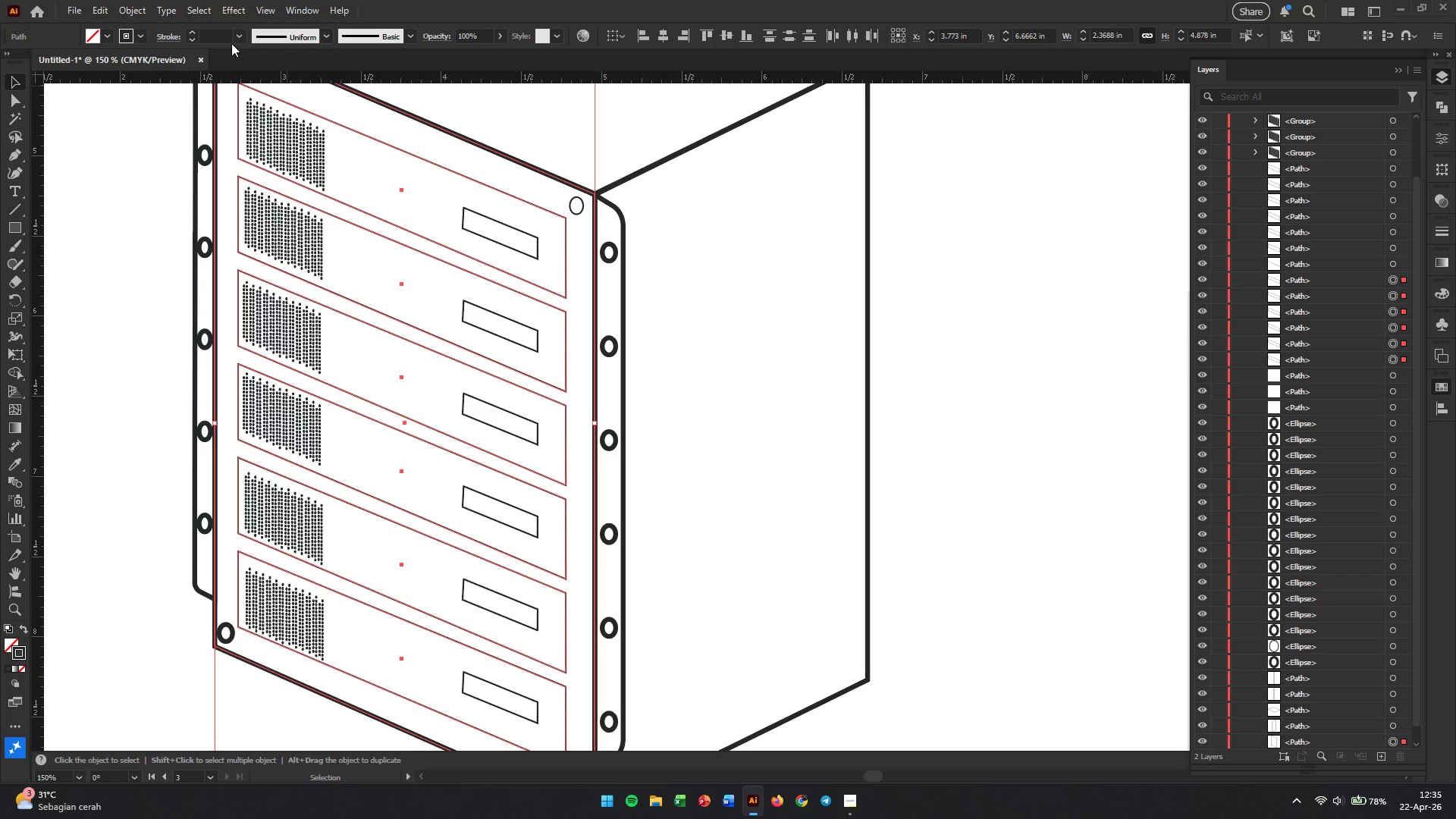 
left_click([218, 36])
 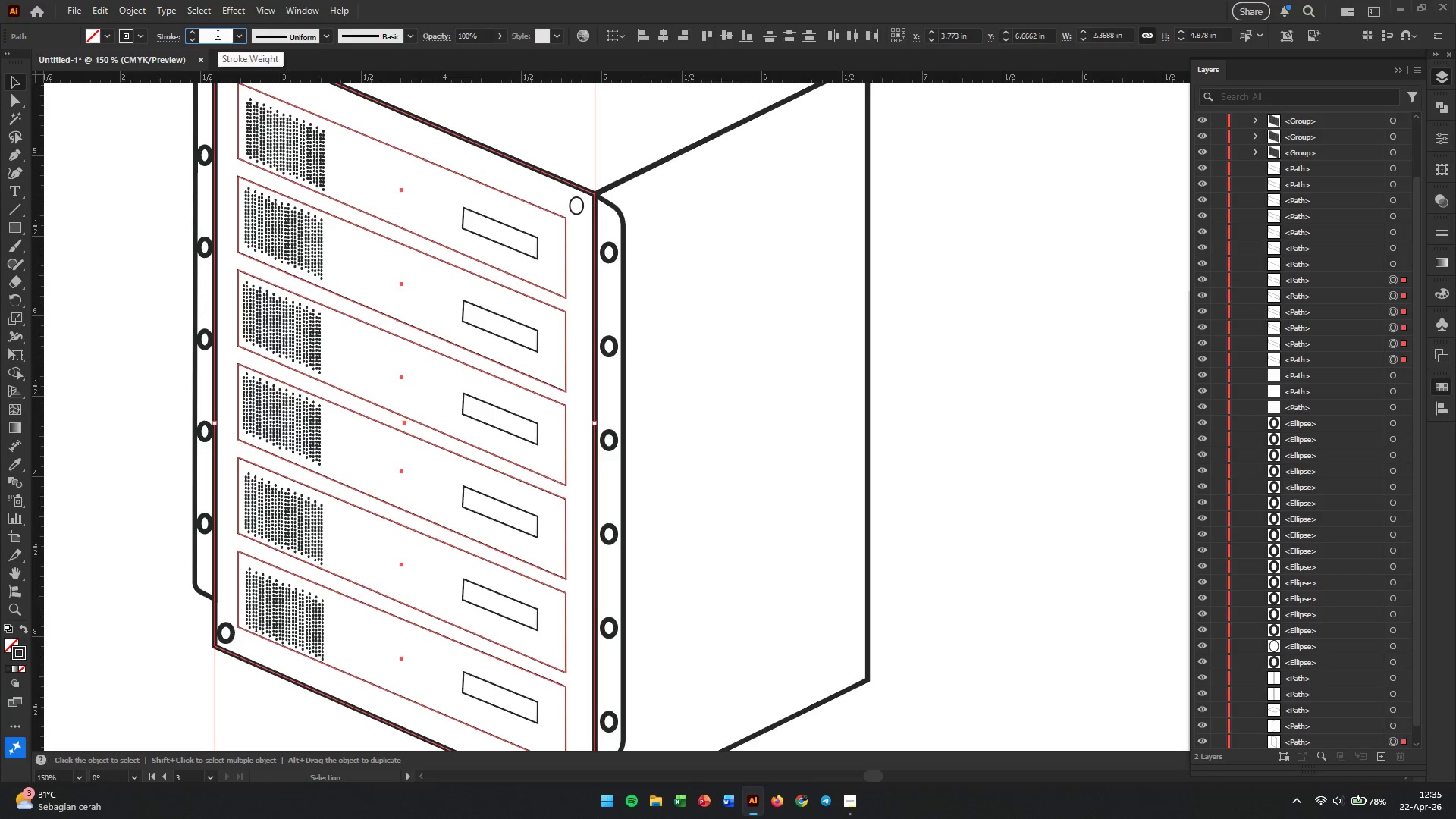 
key(Numpad2)
 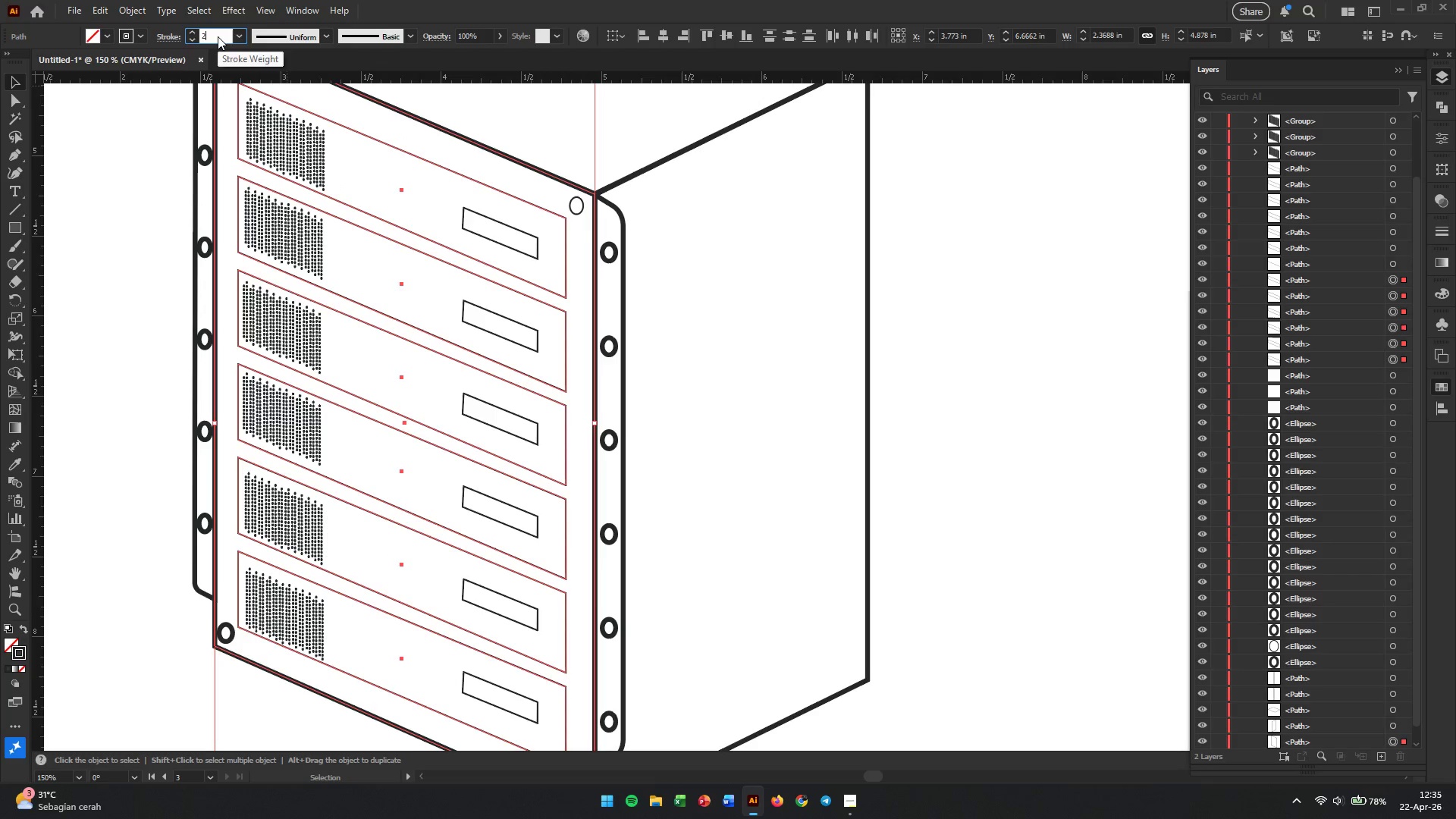 
key(Enter)
 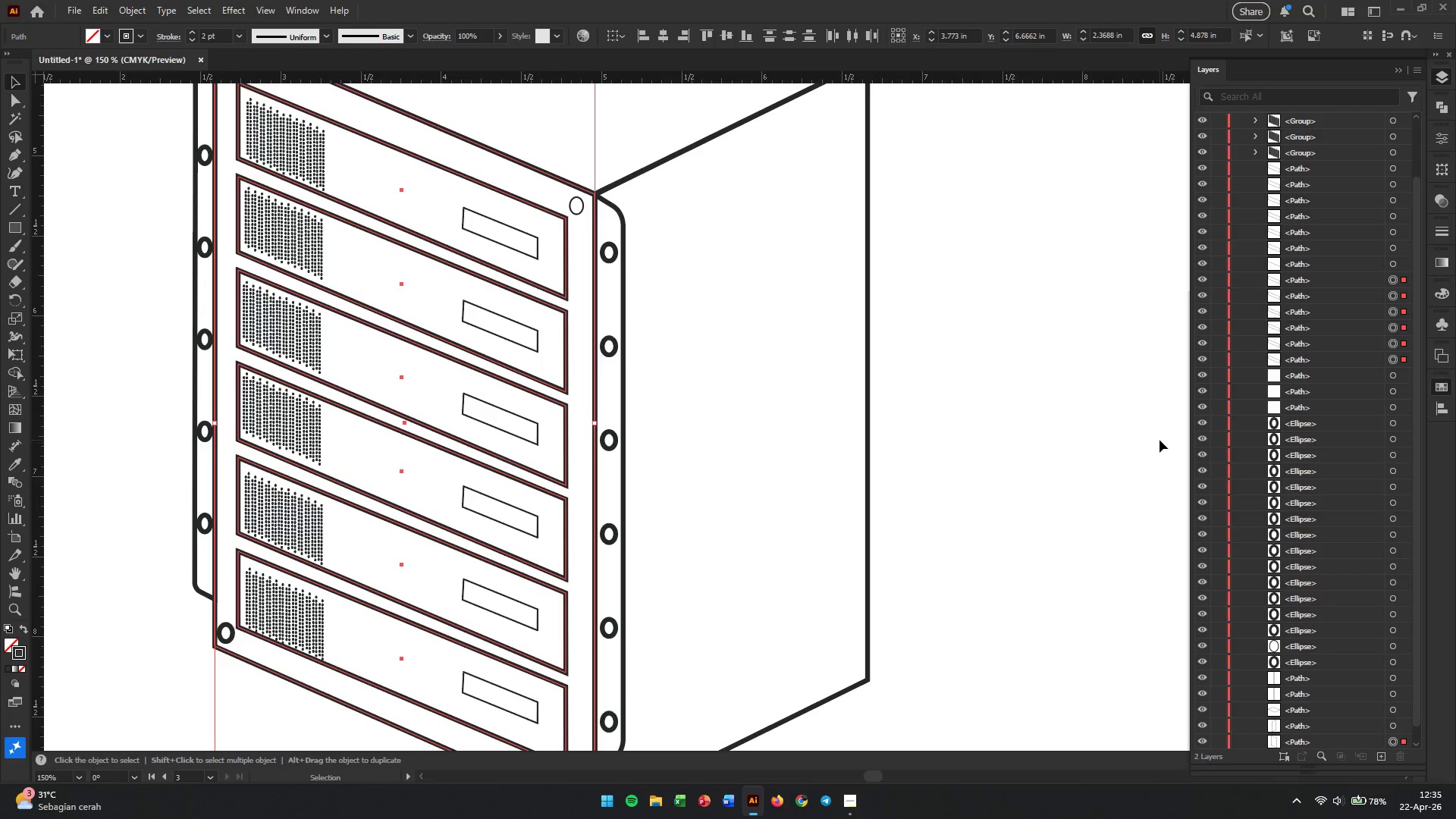 
left_click([990, 365])
 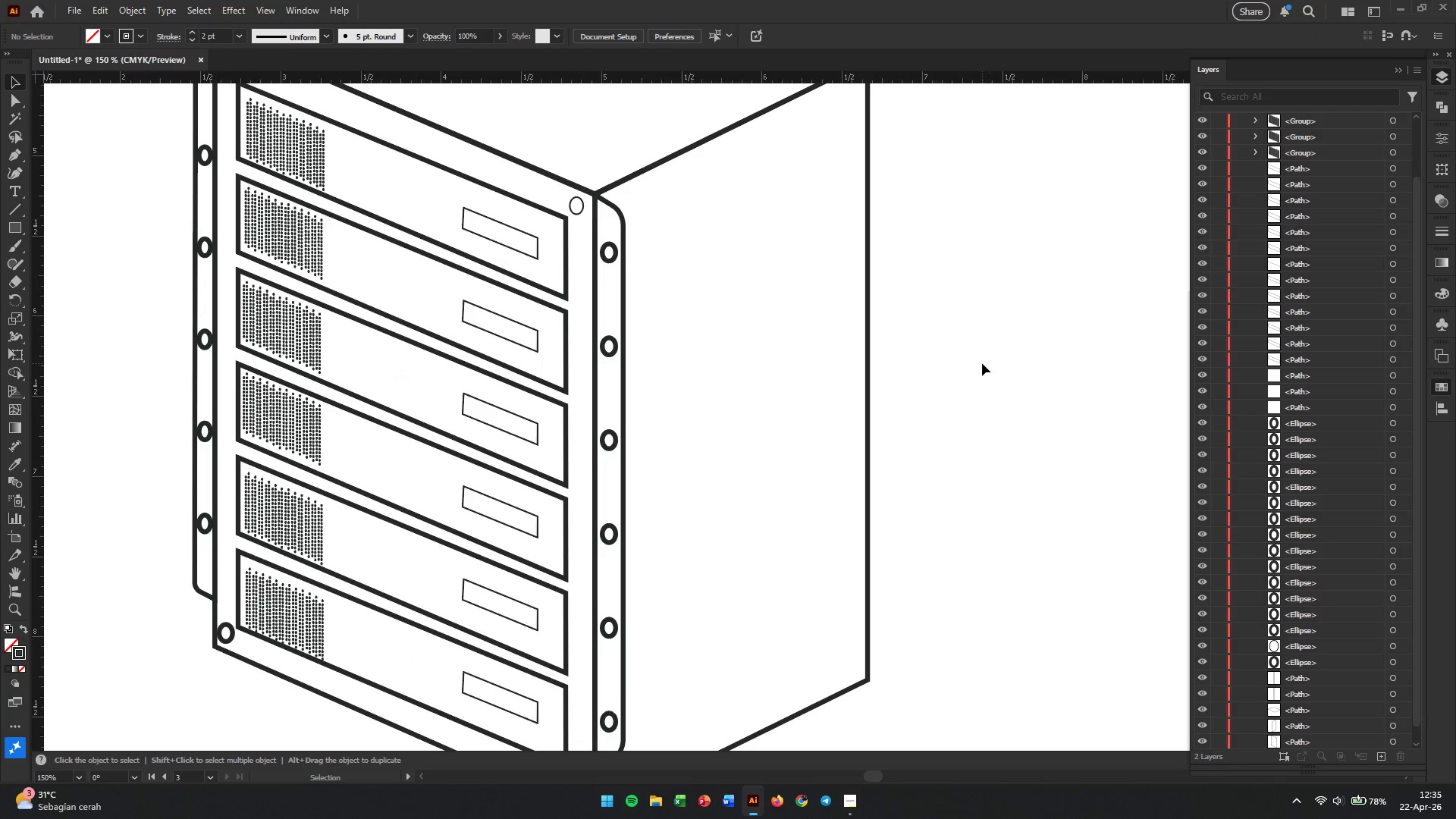 
hold_key(key=AltLeft, duration=1.81)
scroll: coordinate [974, 361], scroll_direction: down, amount: 1.0
 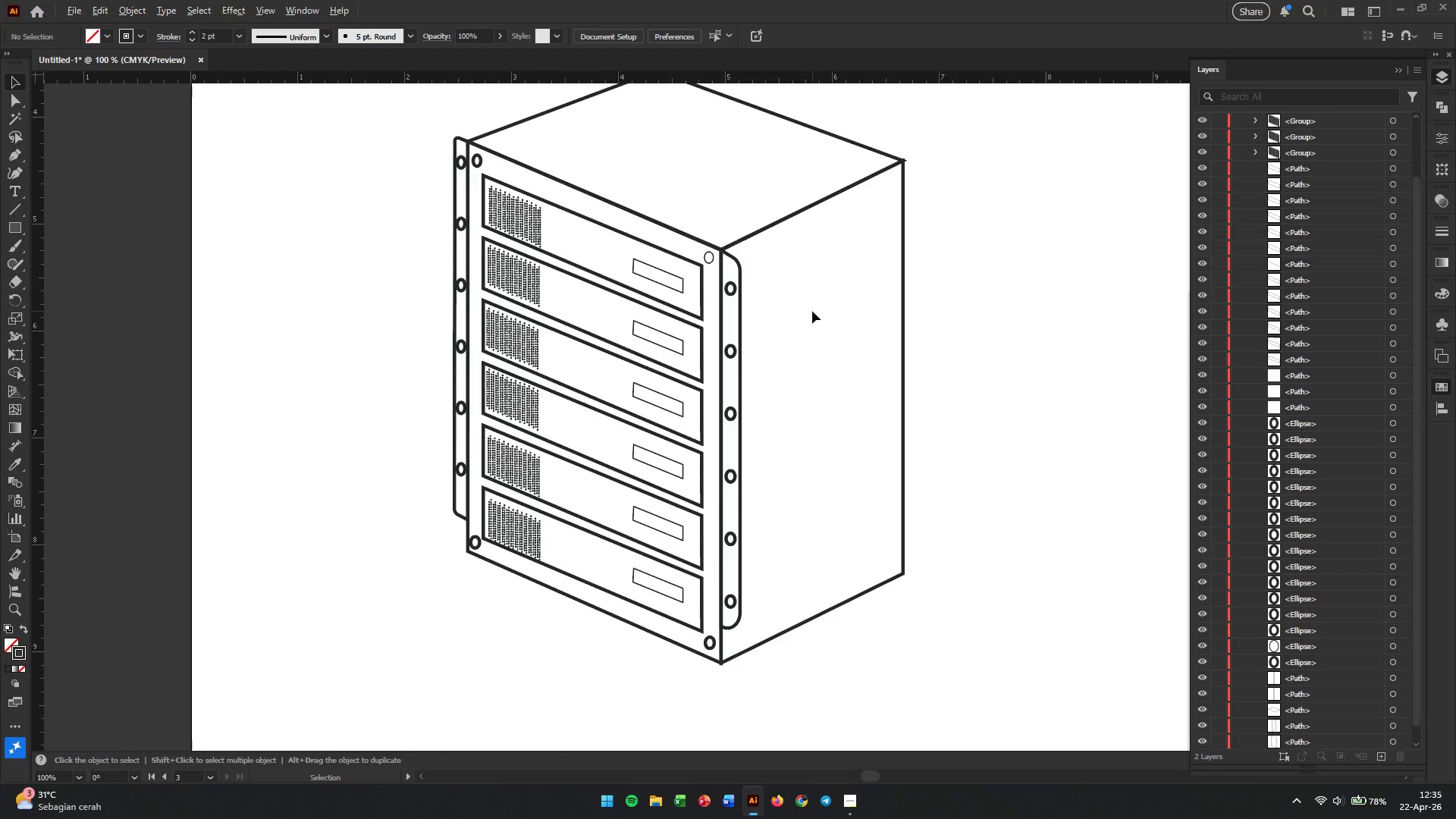 
scroll: coordinate [708, 250], scroll_direction: up, amount: 2.0
 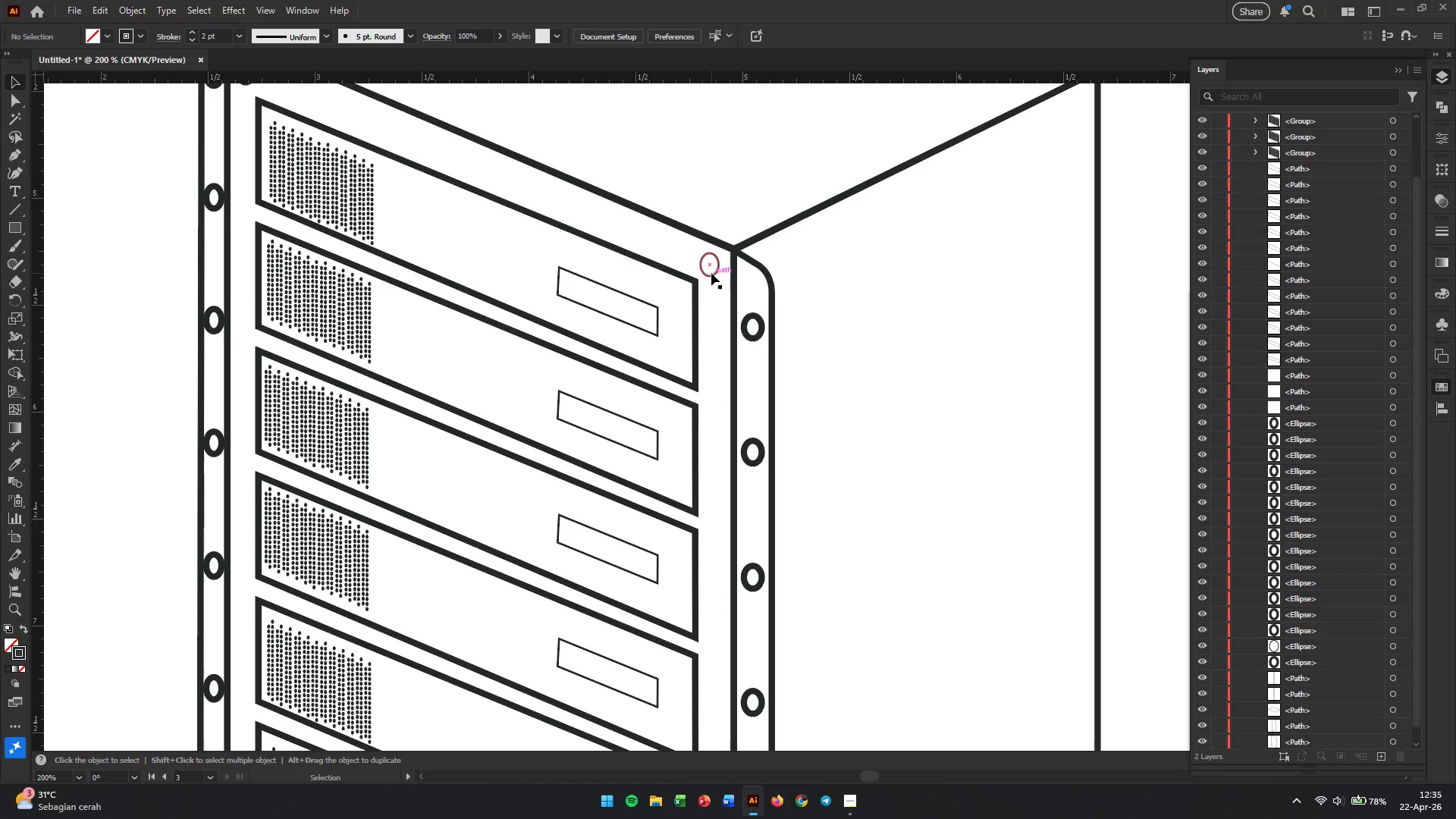 
left_click([711, 273])
 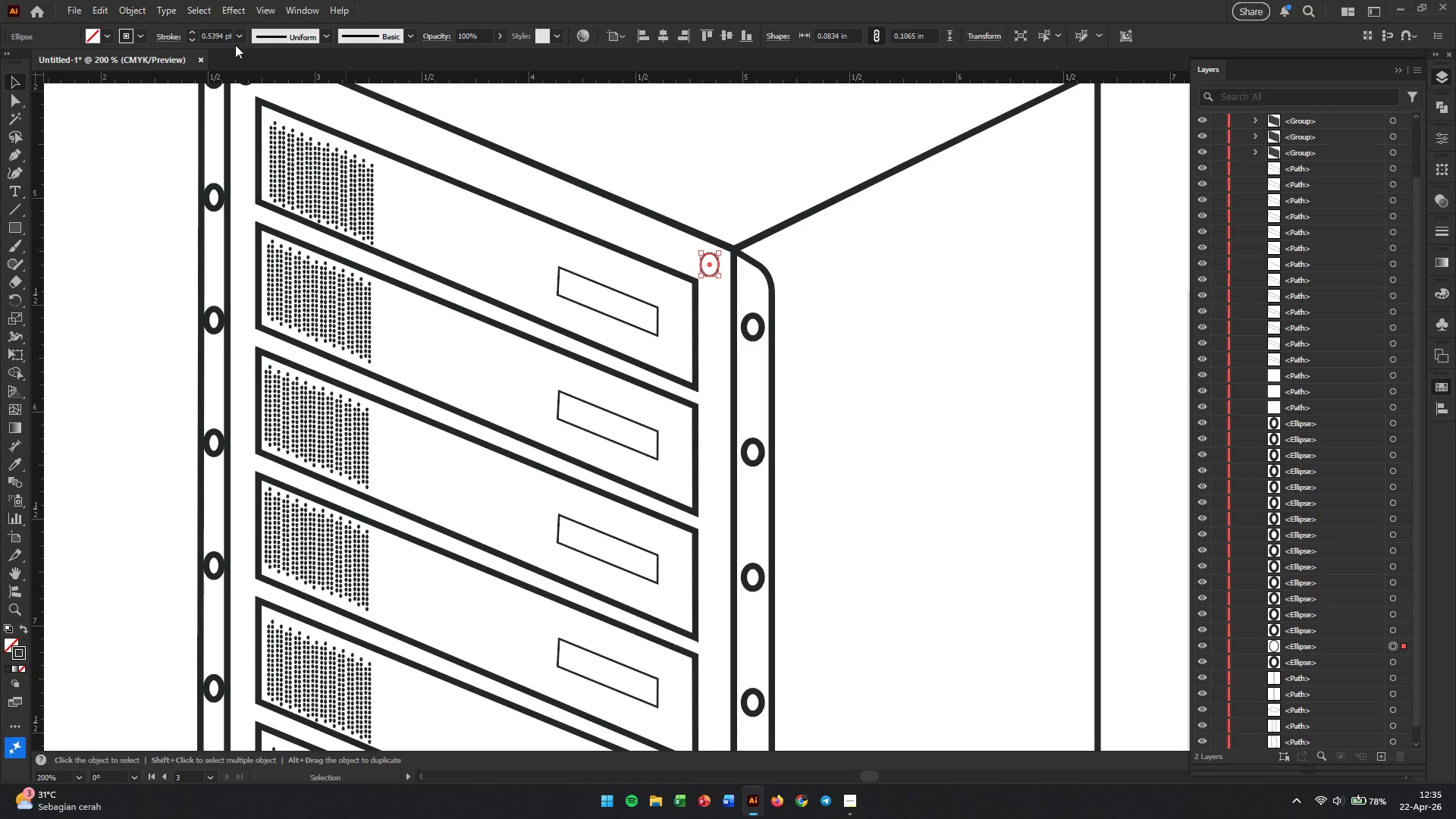 
left_click([216, 40])
 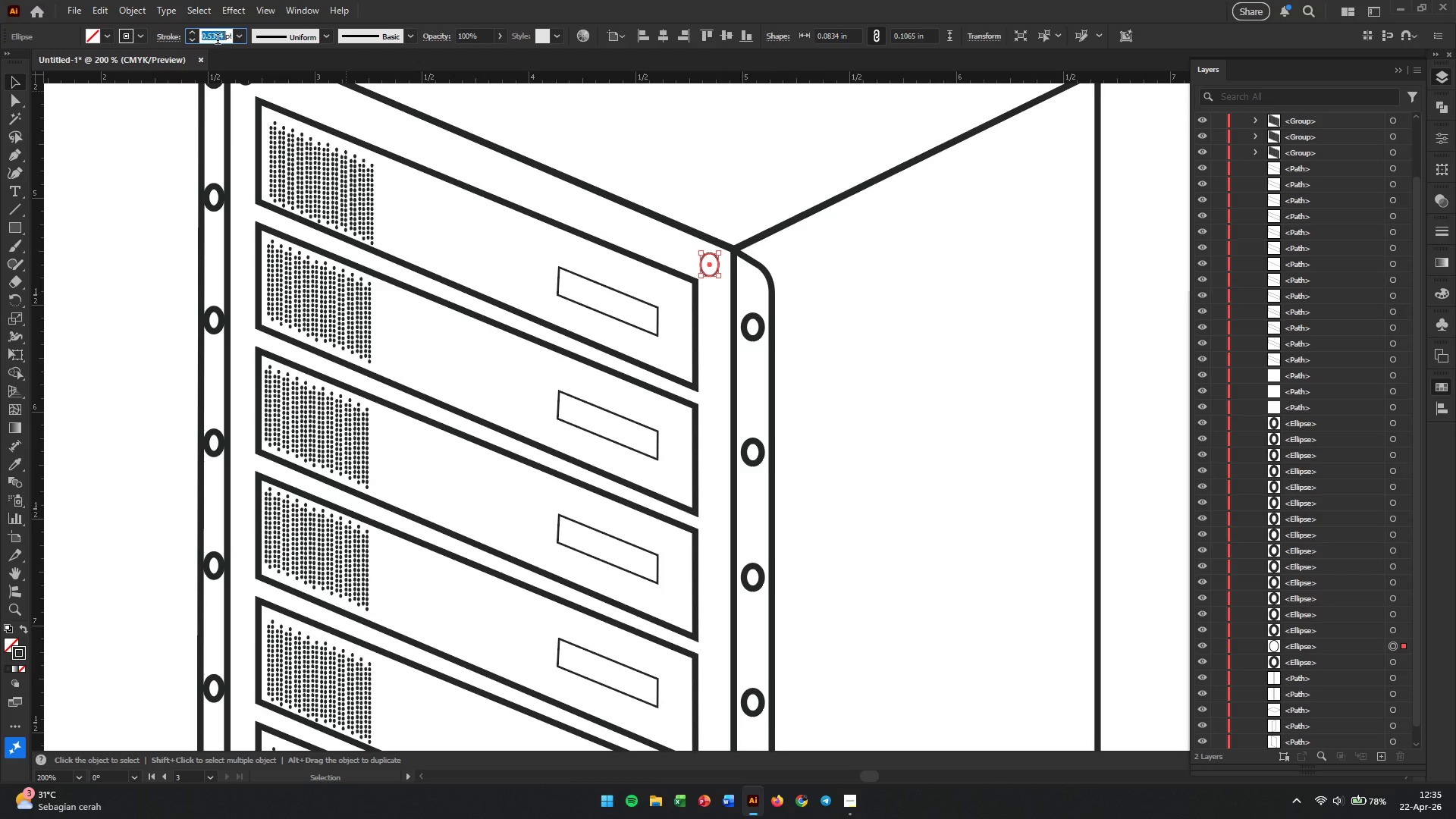 
triple_click([218, 40])
 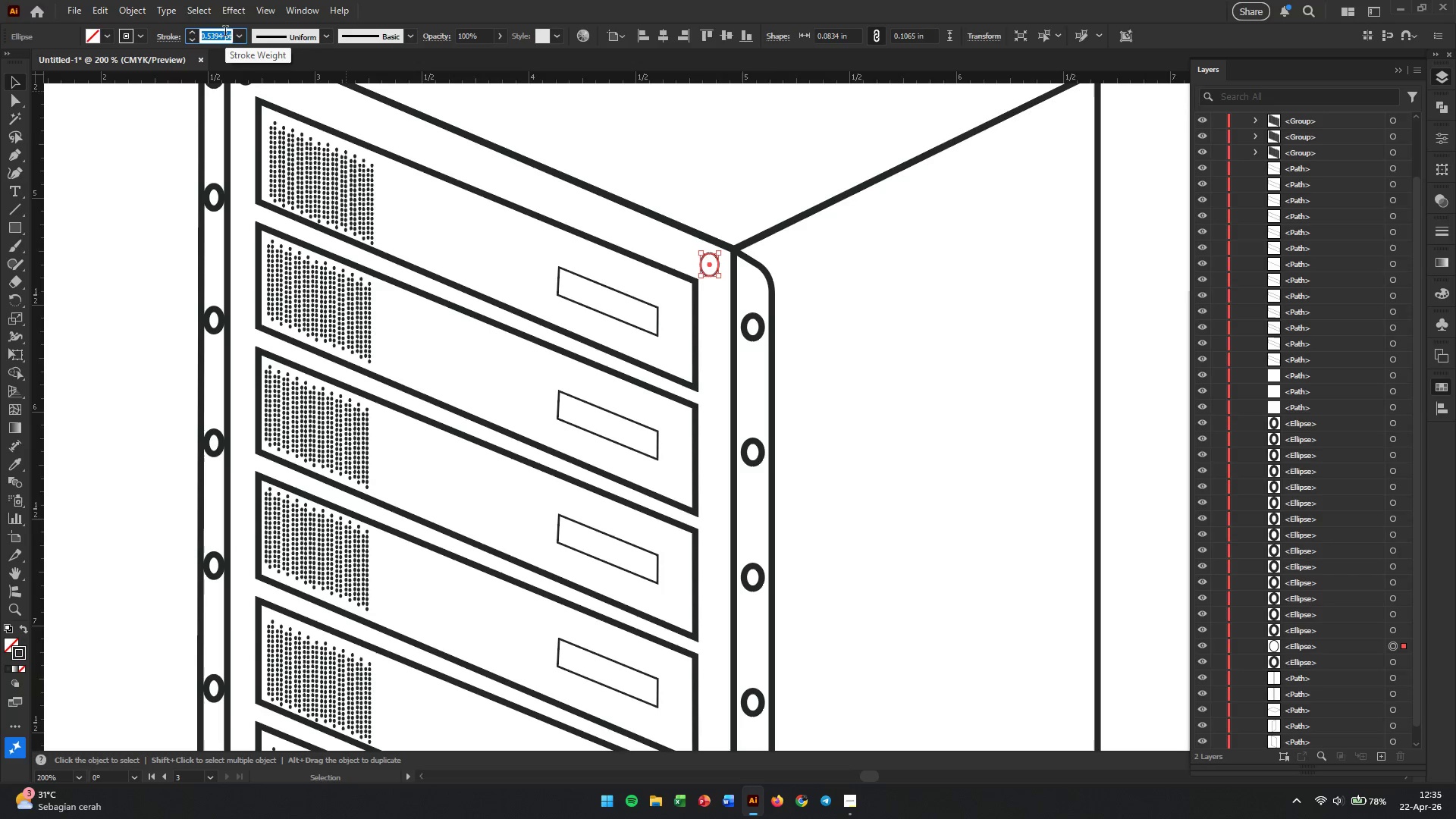 
key(Numpad2)
 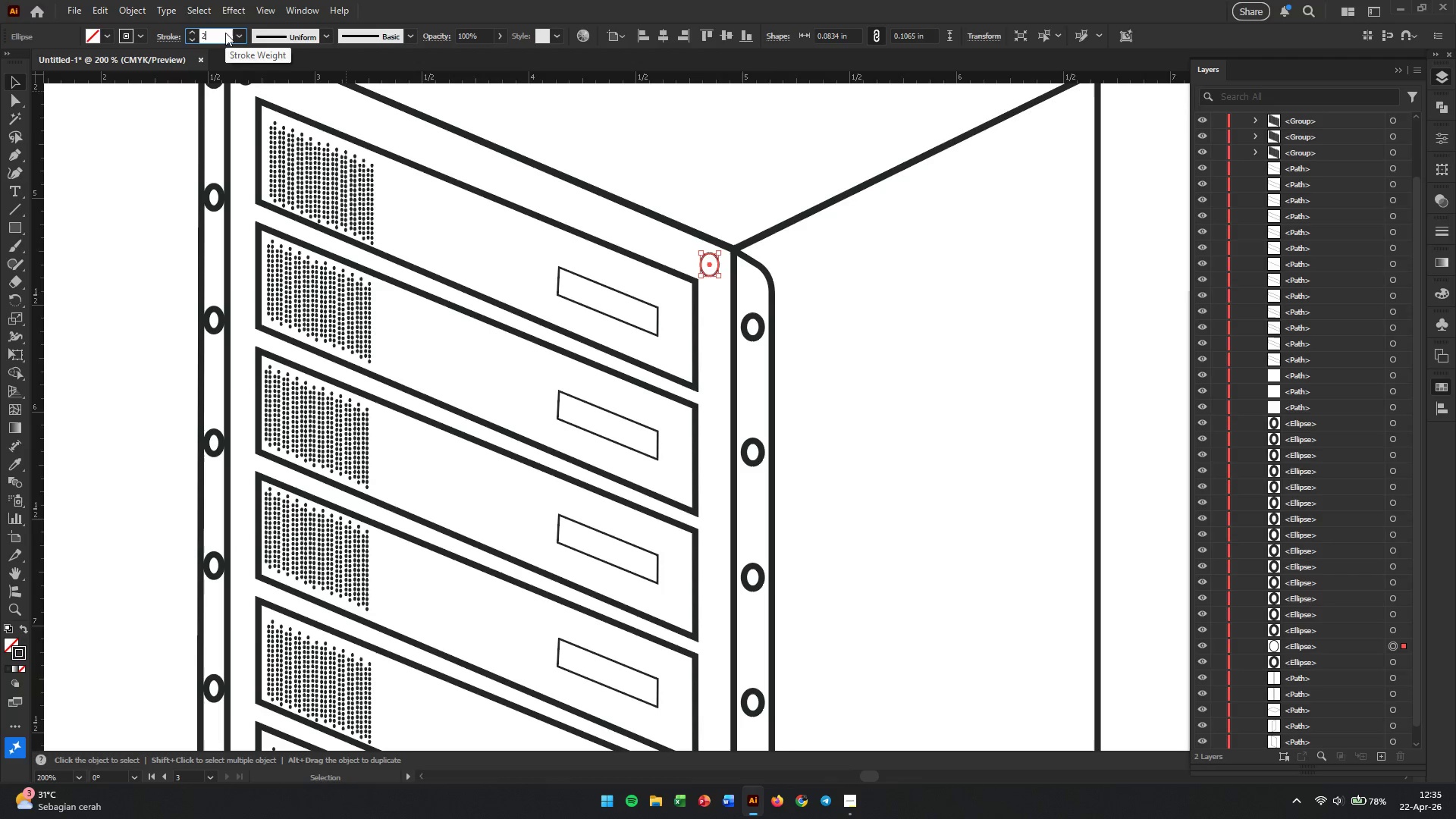 
key(Enter)
 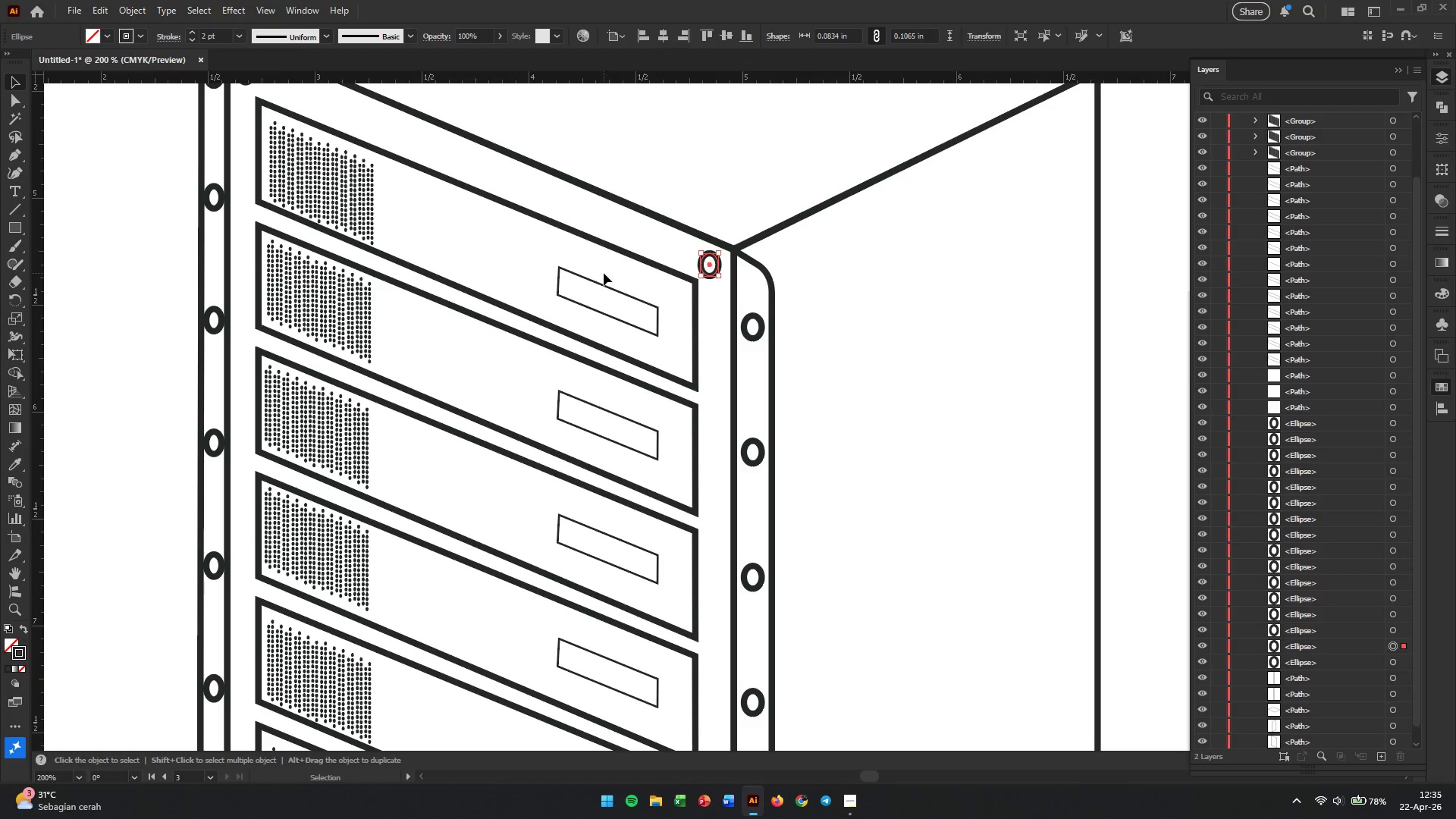 
left_click([601, 287])
 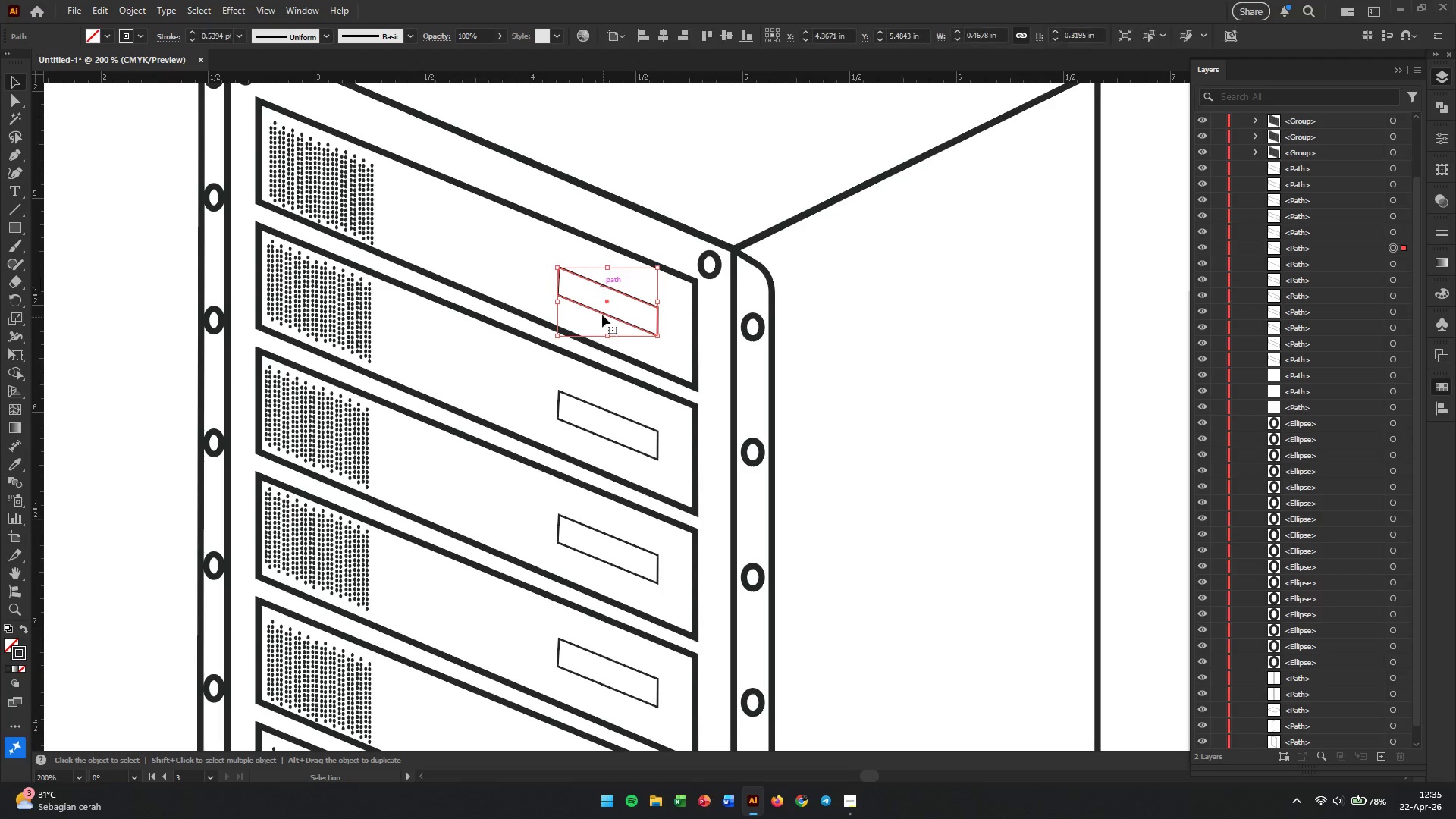 
hold_key(key=ShiftLeft, duration=1.05)
left_click([607, 414])
 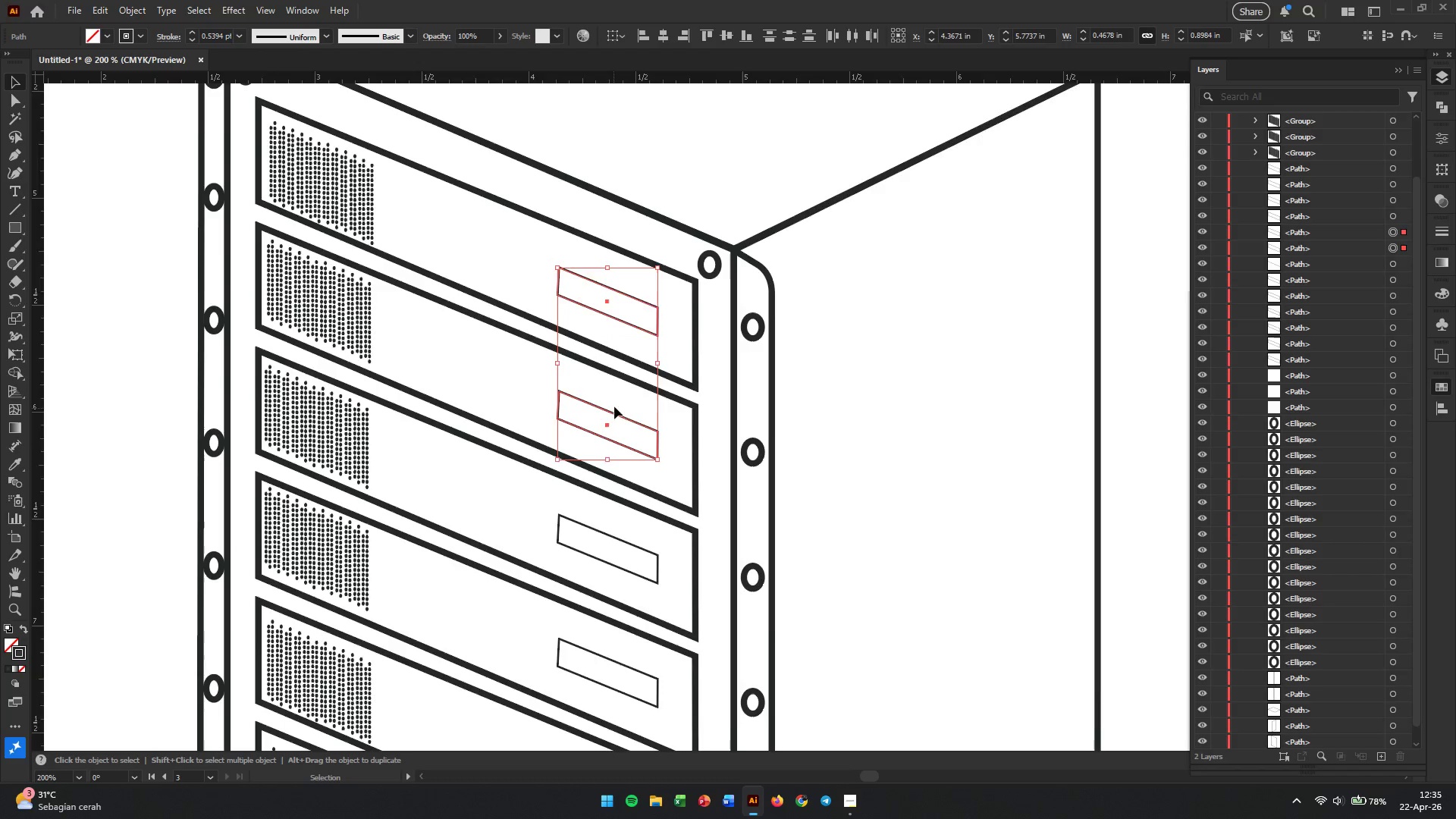 
hold_key(key=ShiftLeft, duration=4.19)
 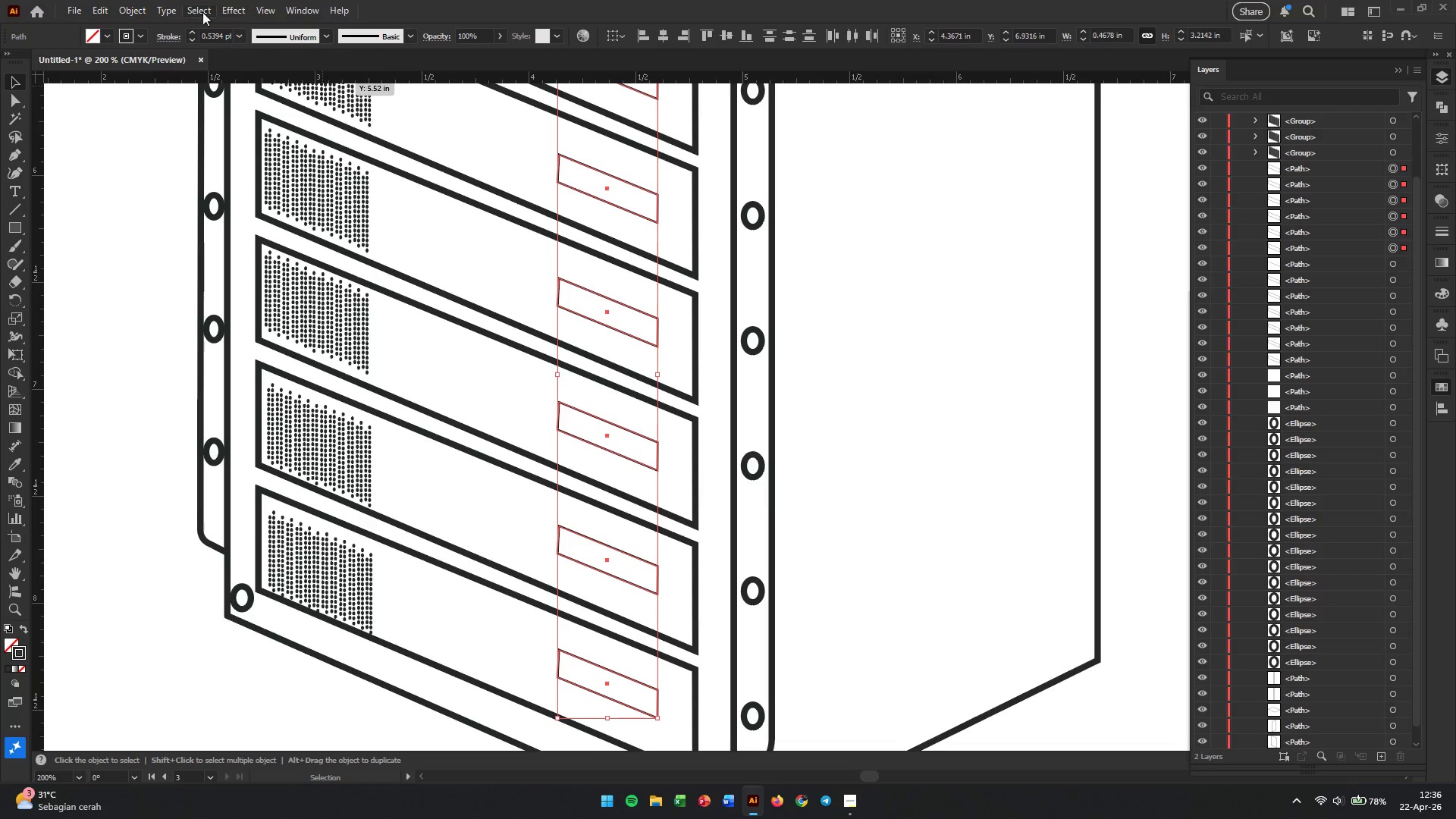 
scroll: coordinate [632, 362], scroll_direction: down, amount: 13.0
 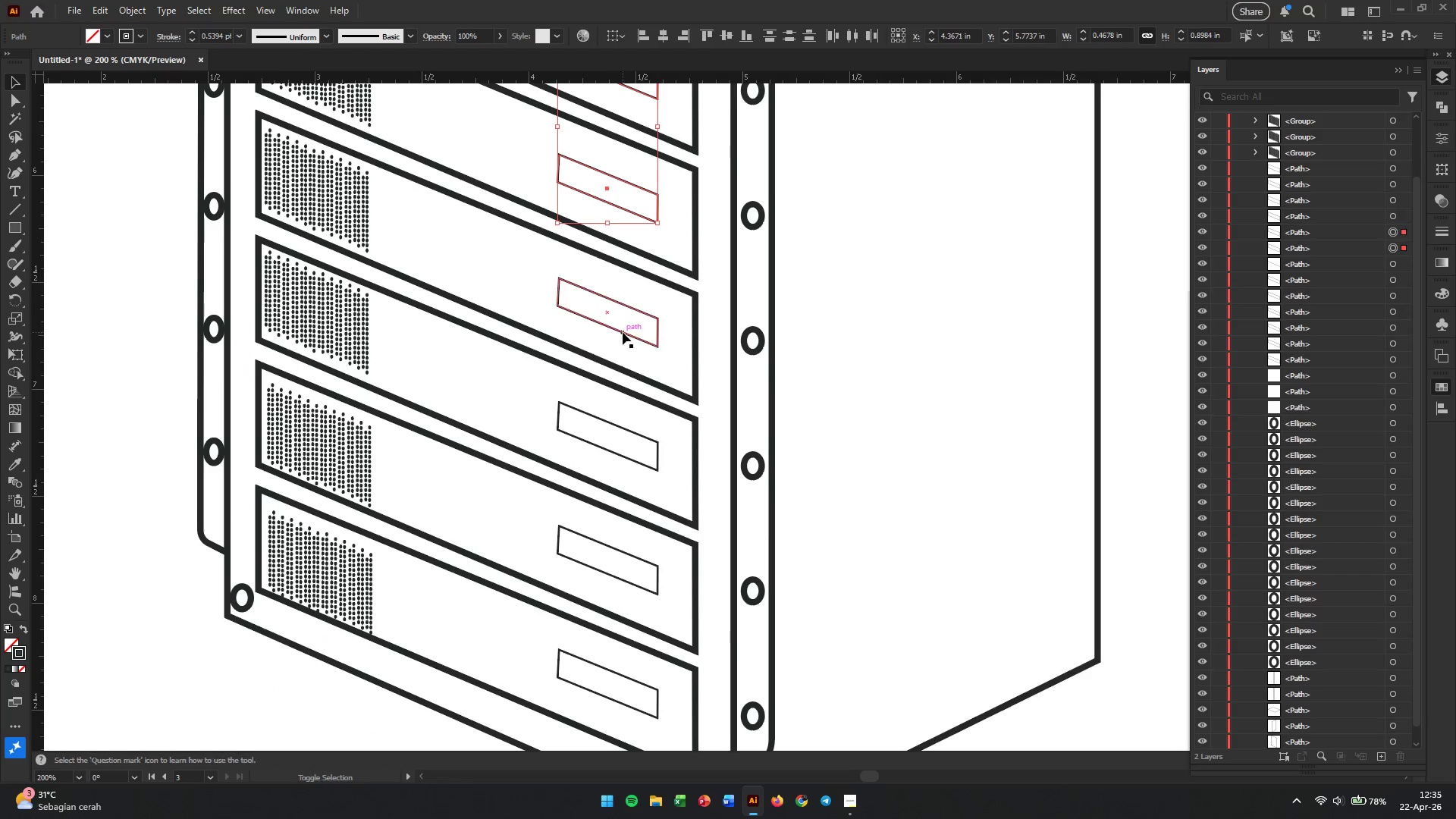 
left_click([623, 332])
 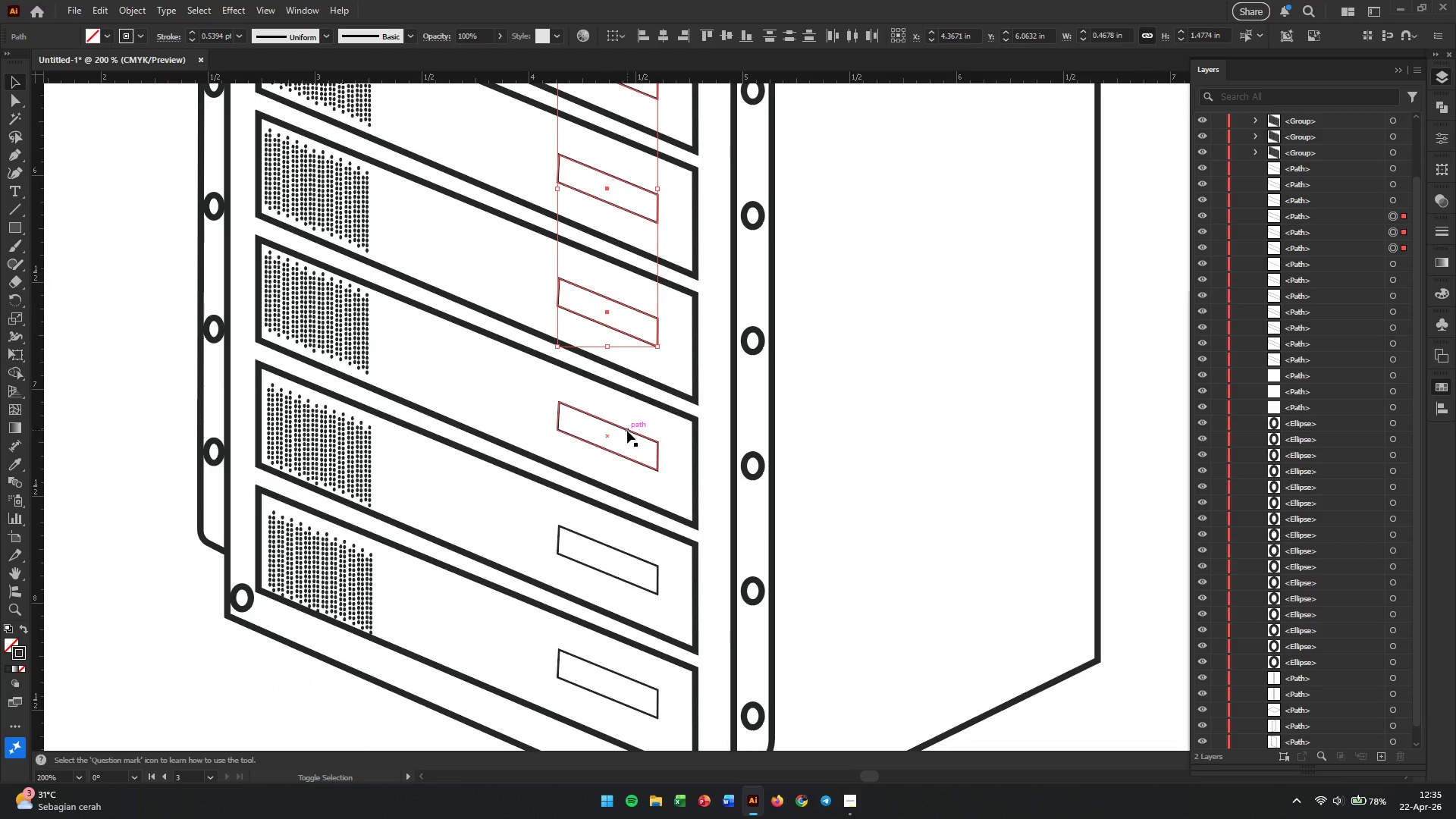 
left_click([627, 432])
 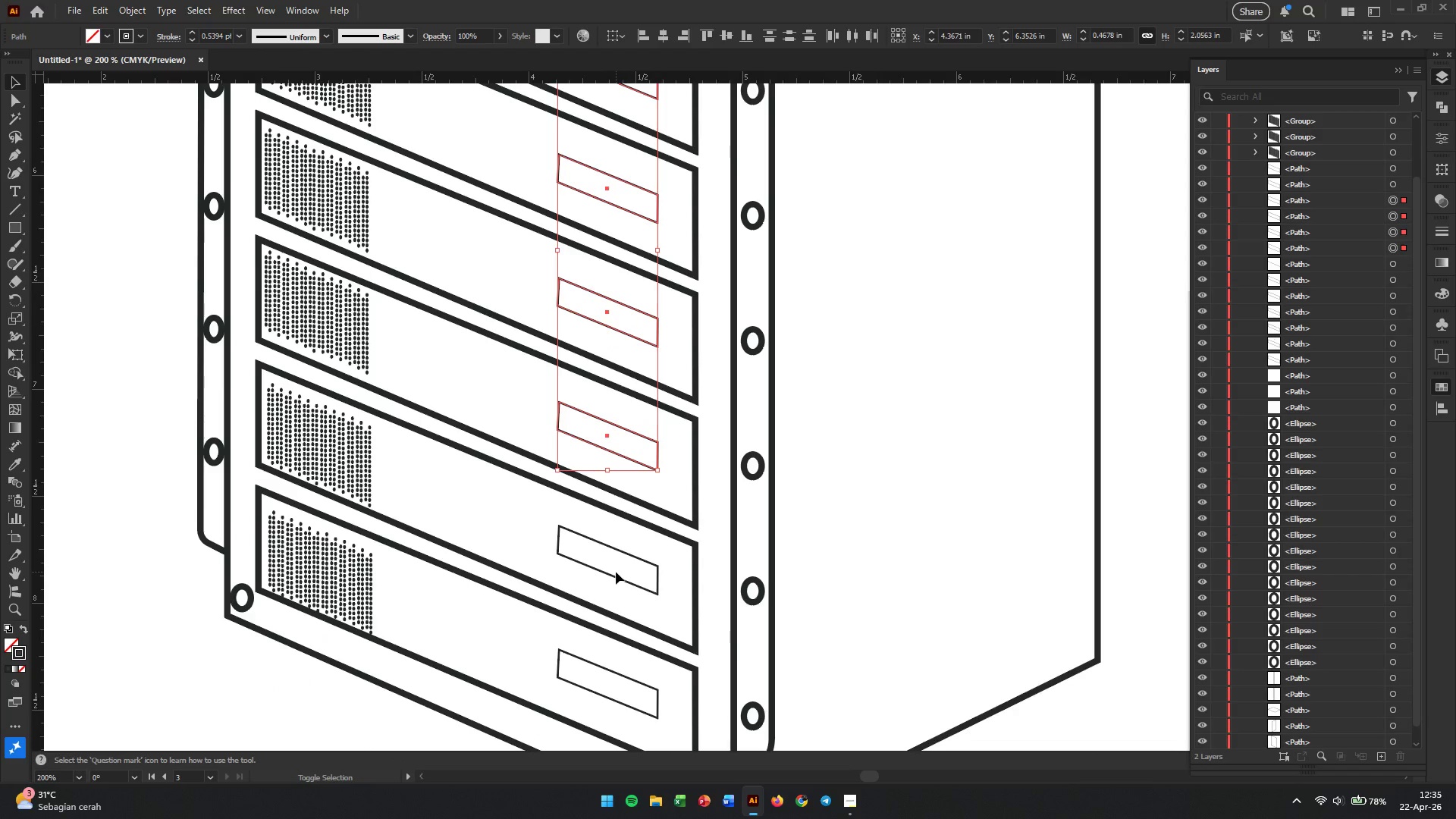 
left_click([616, 572])
 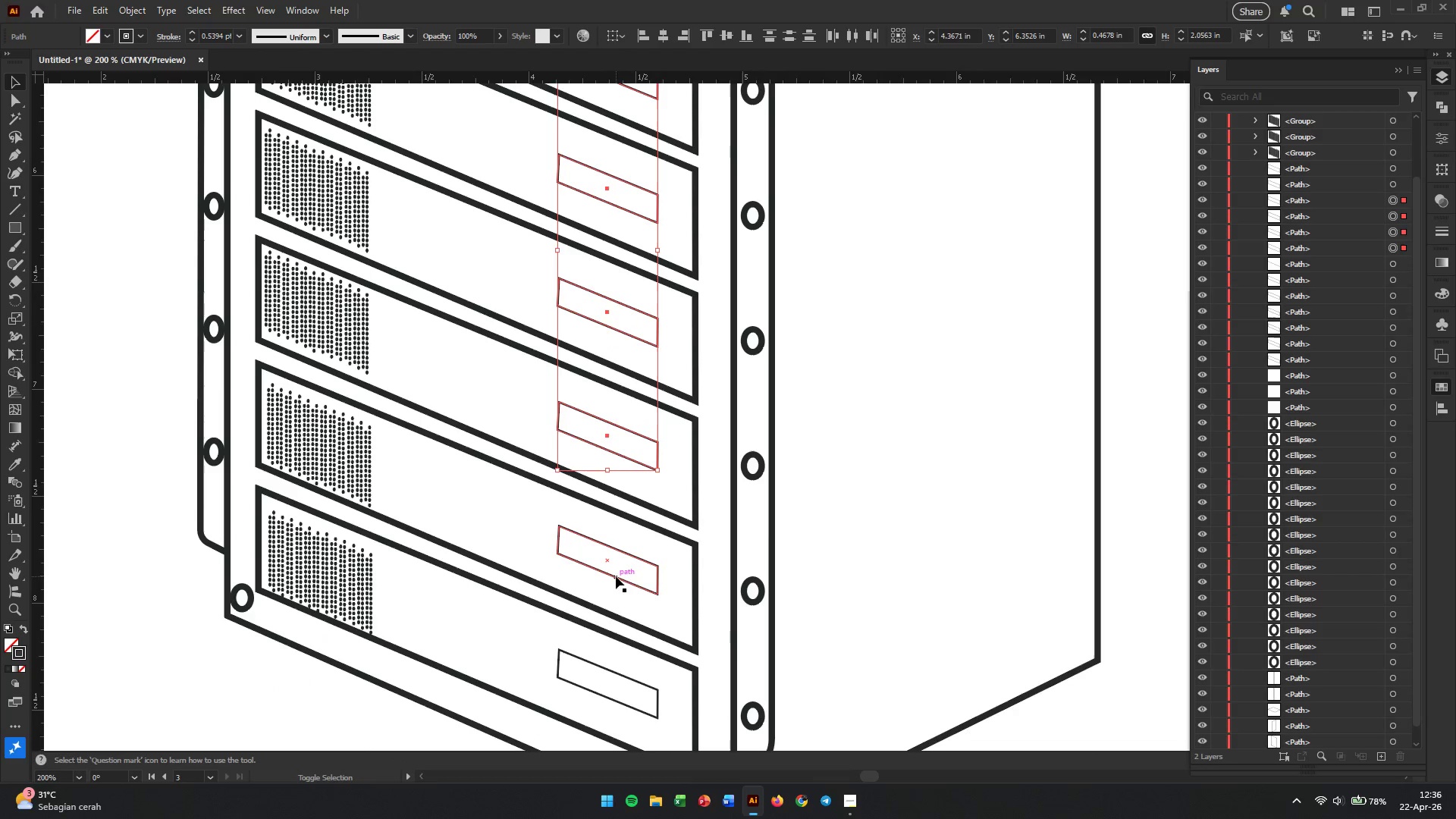 
left_click([616, 576])
 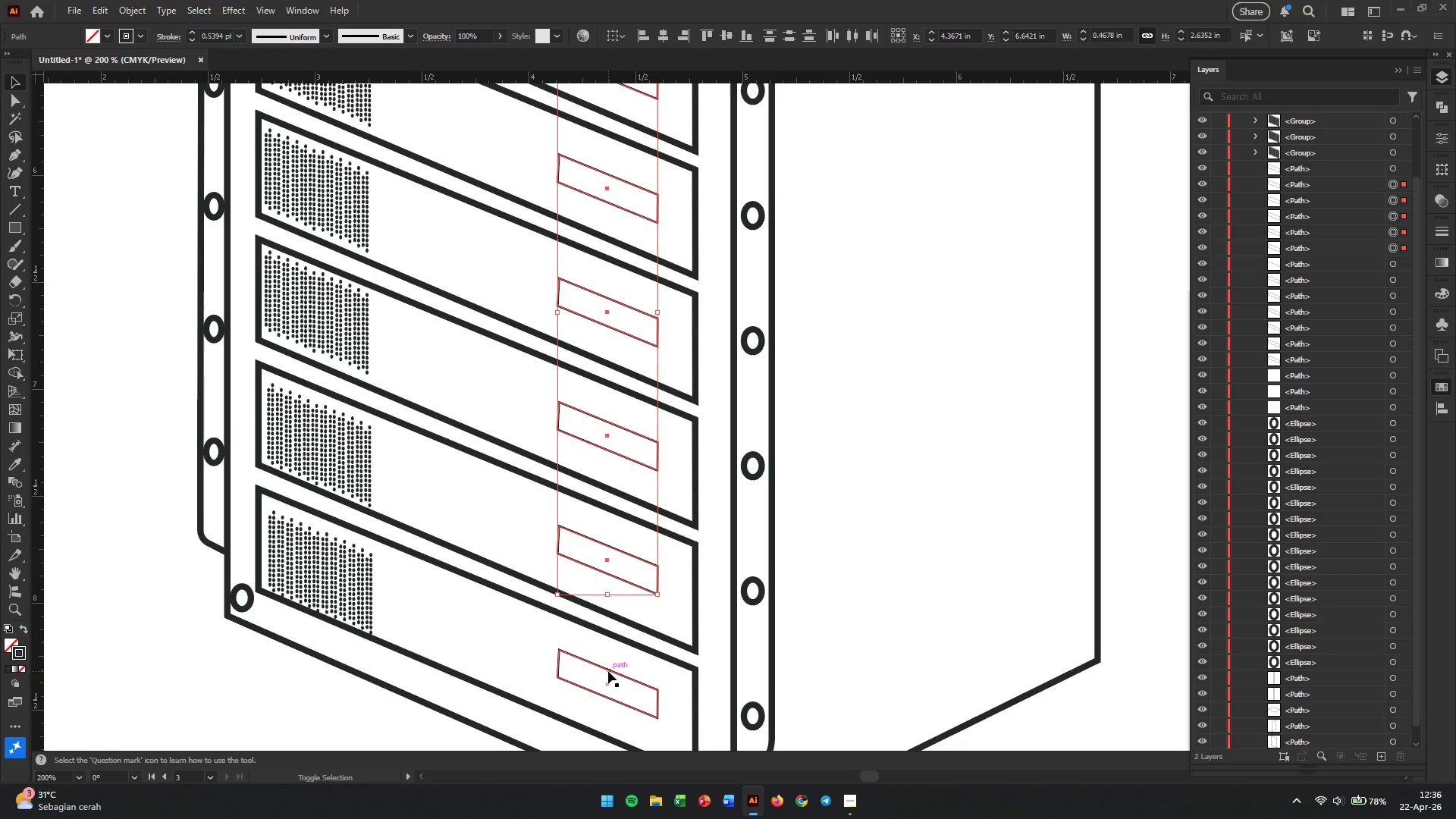 
left_click([608, 671])
 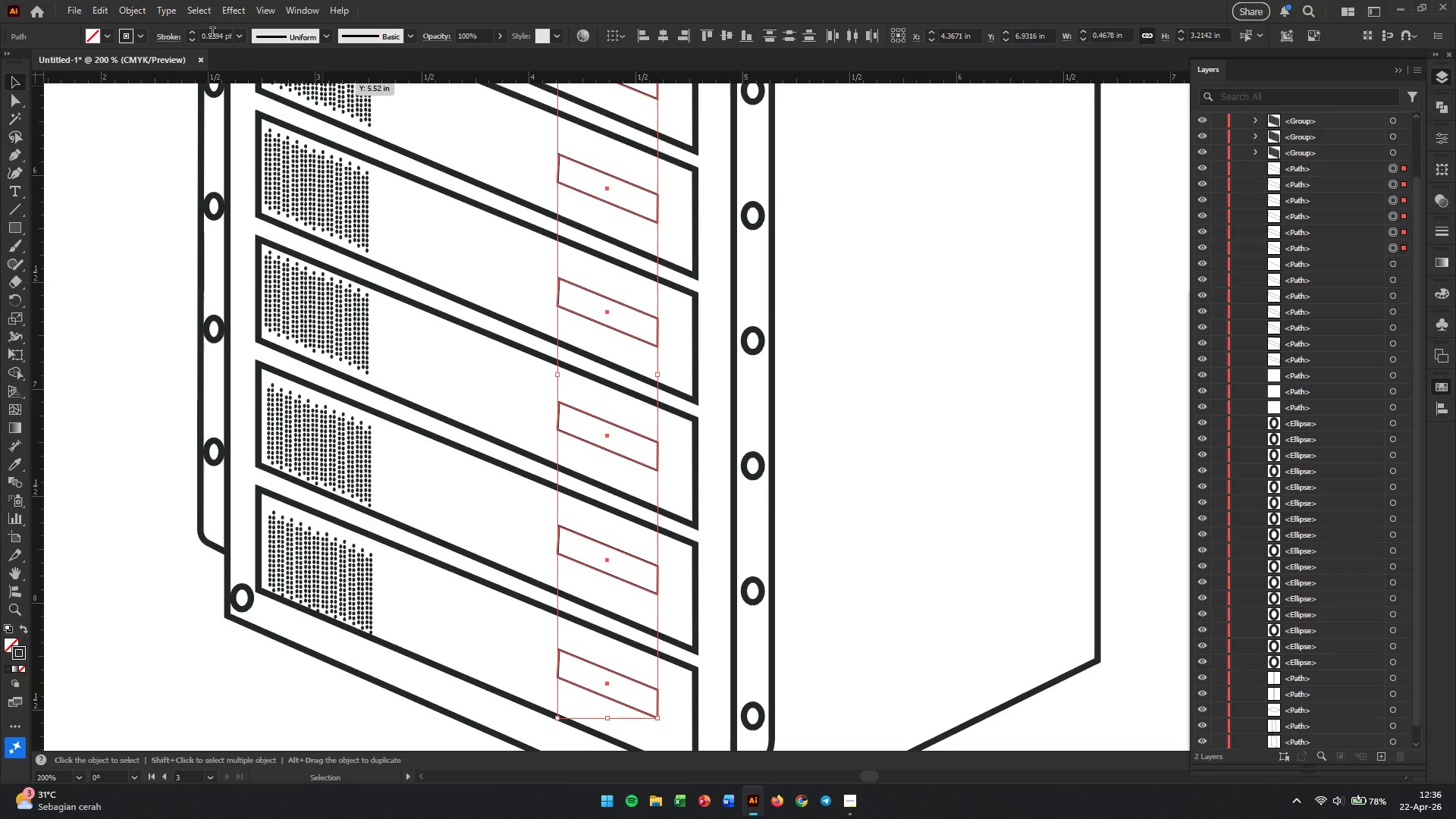 
double_click([212, 34])
 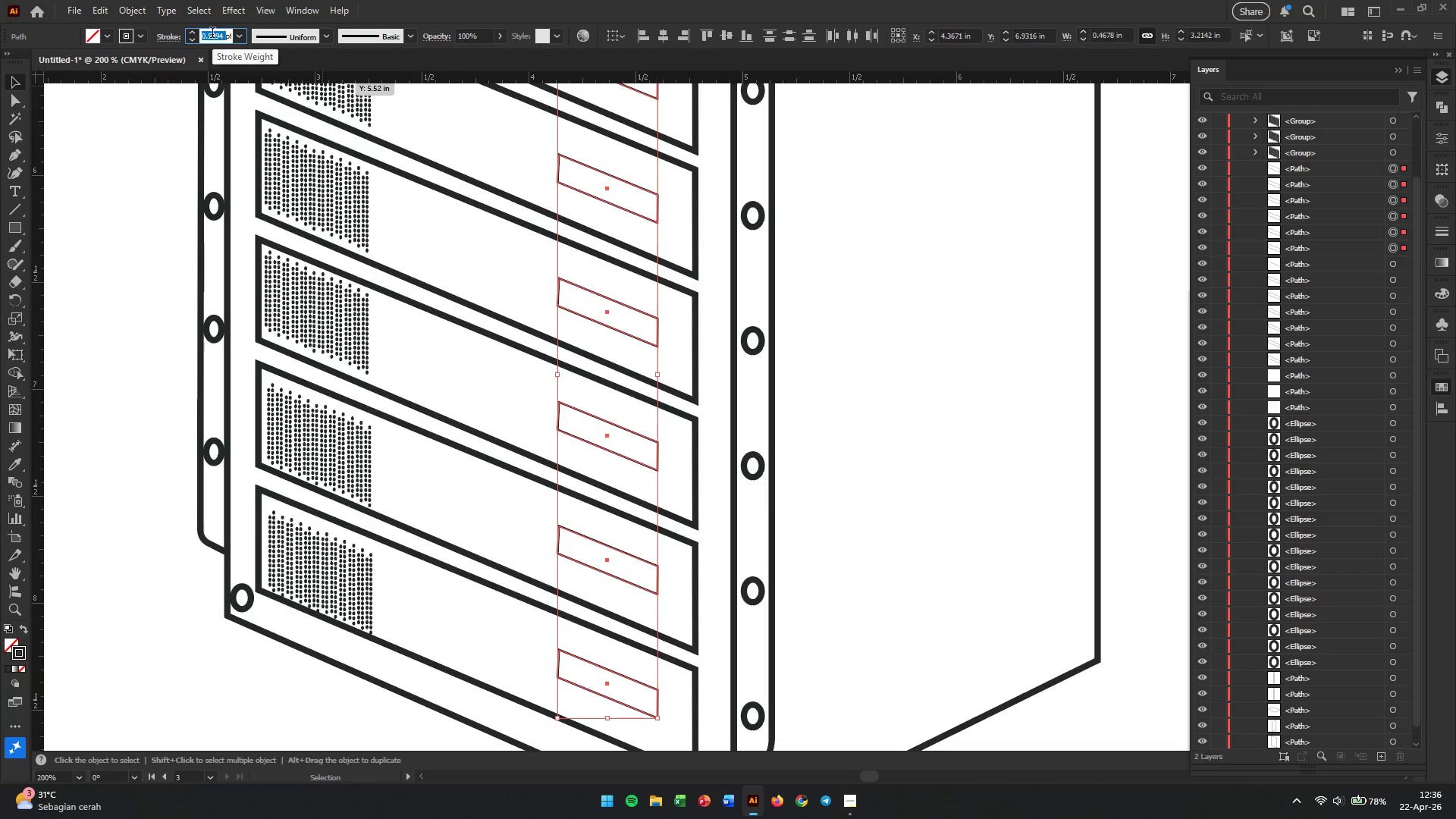 
key(Numpad2)
 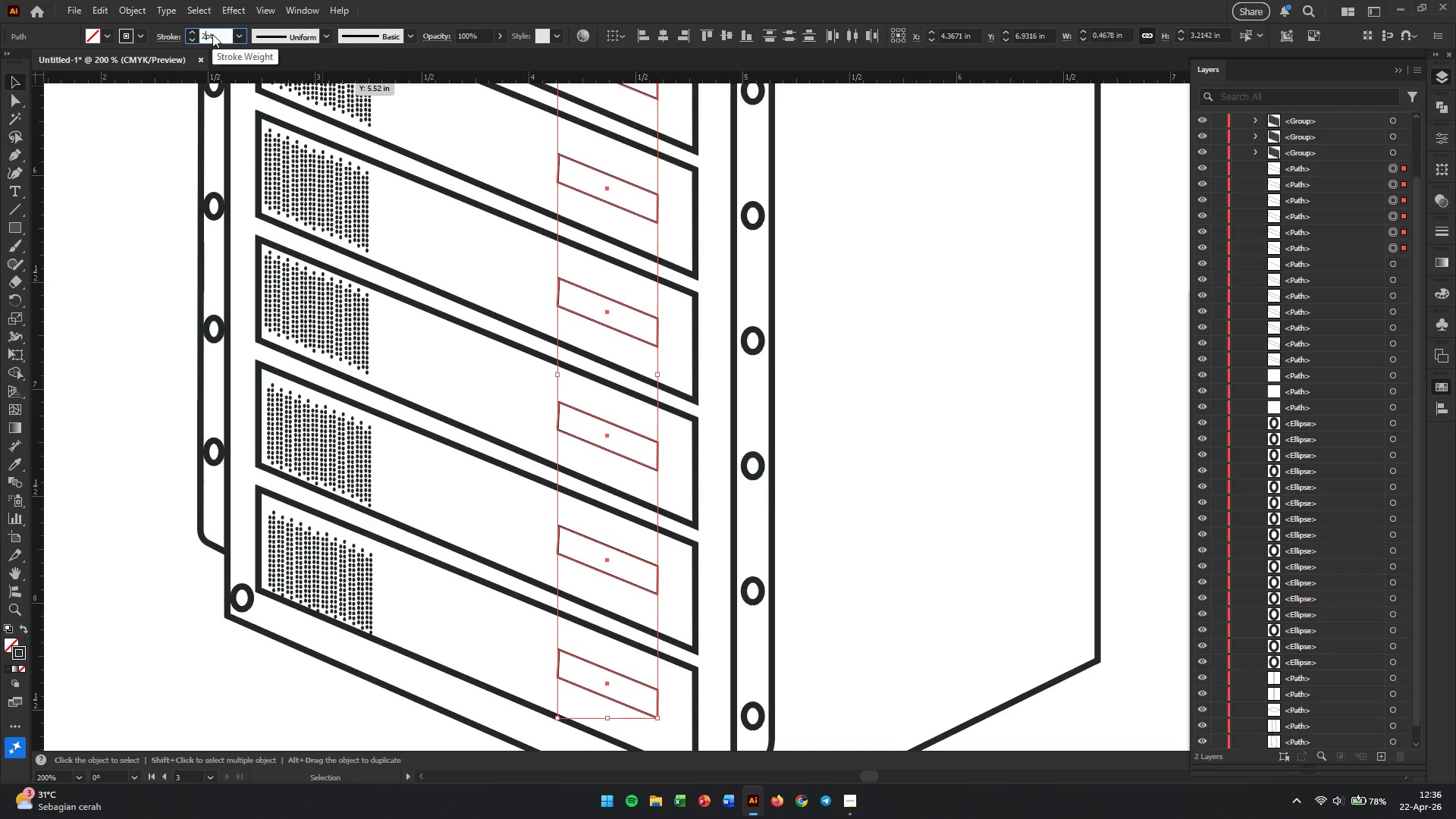 
key(Enter)
 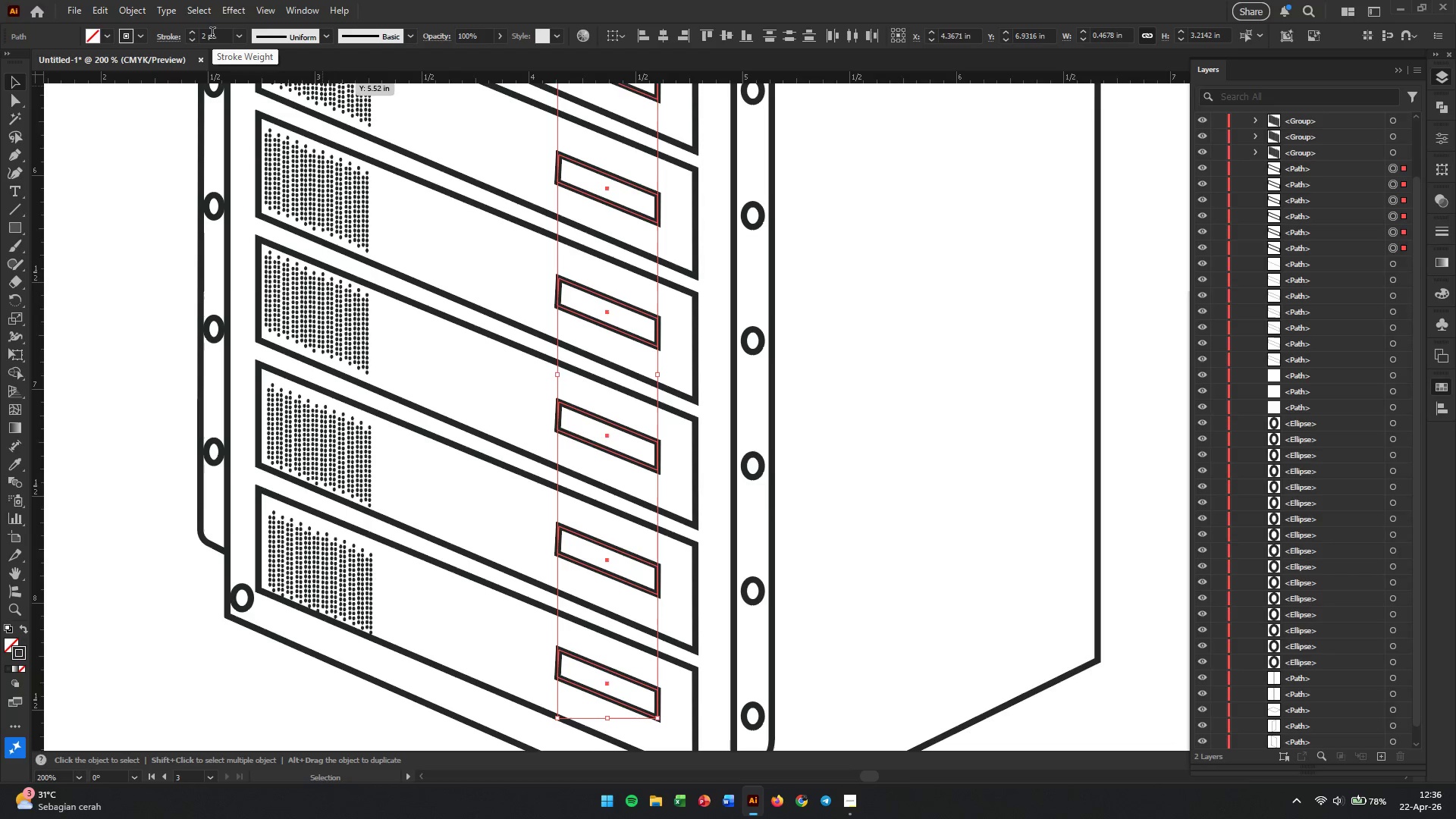 
hold_key(key=AltLeft, duration=0.75)
scroll: coordinate [466, 215], scroll_direction: down, amount: 2.0
 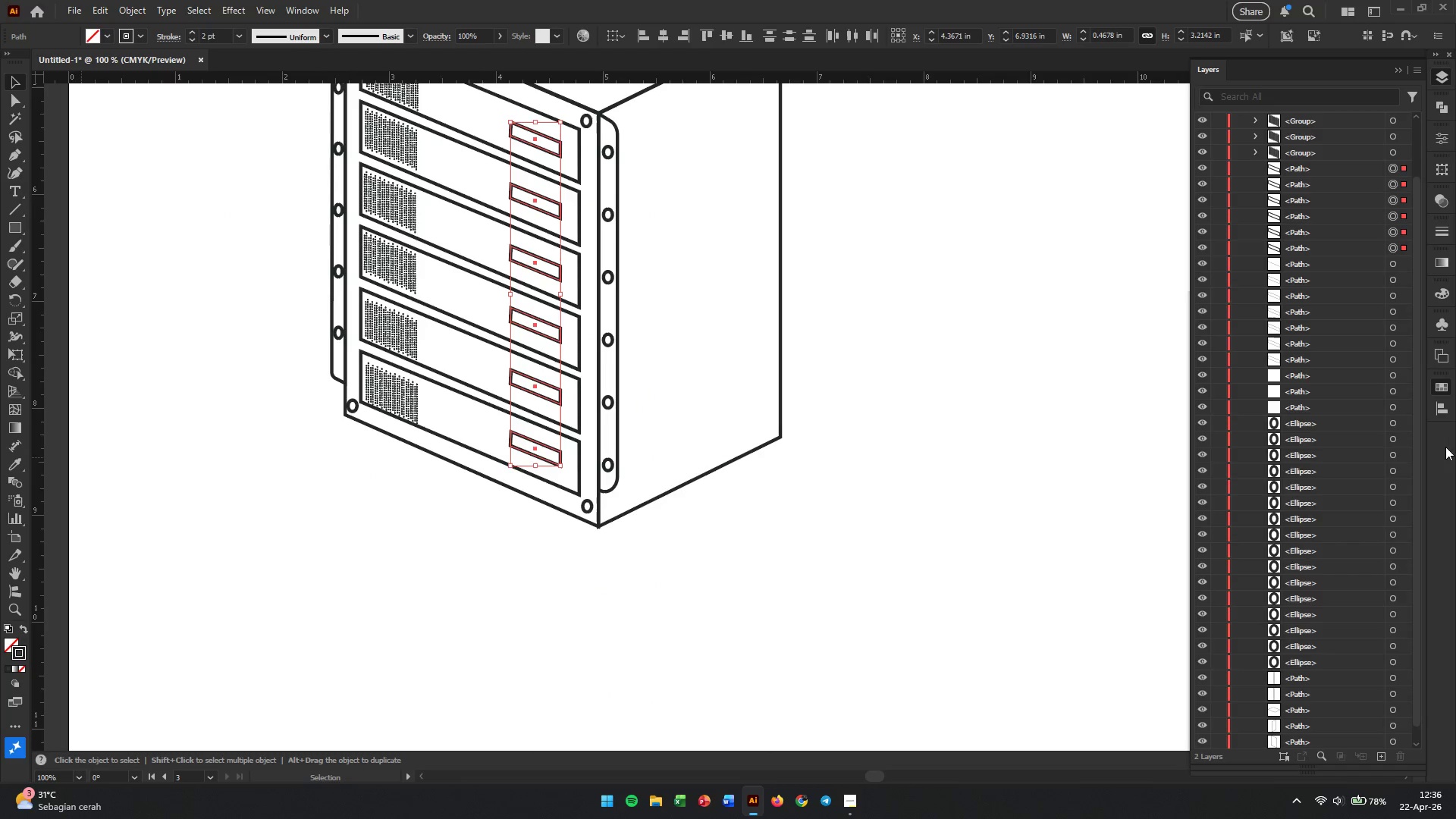 
left_click([1442, 390])
 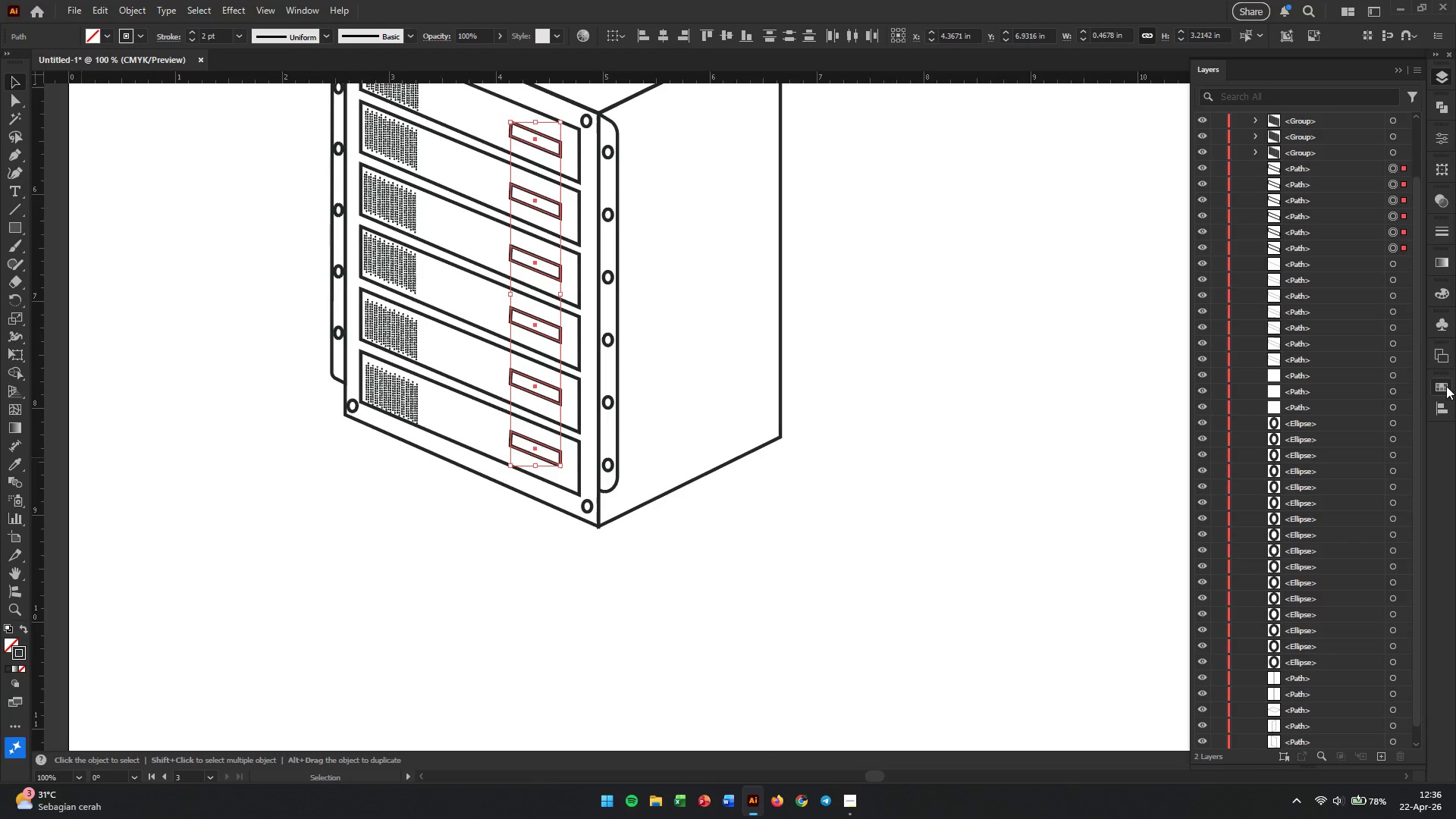 
left_click([1444, 394])
 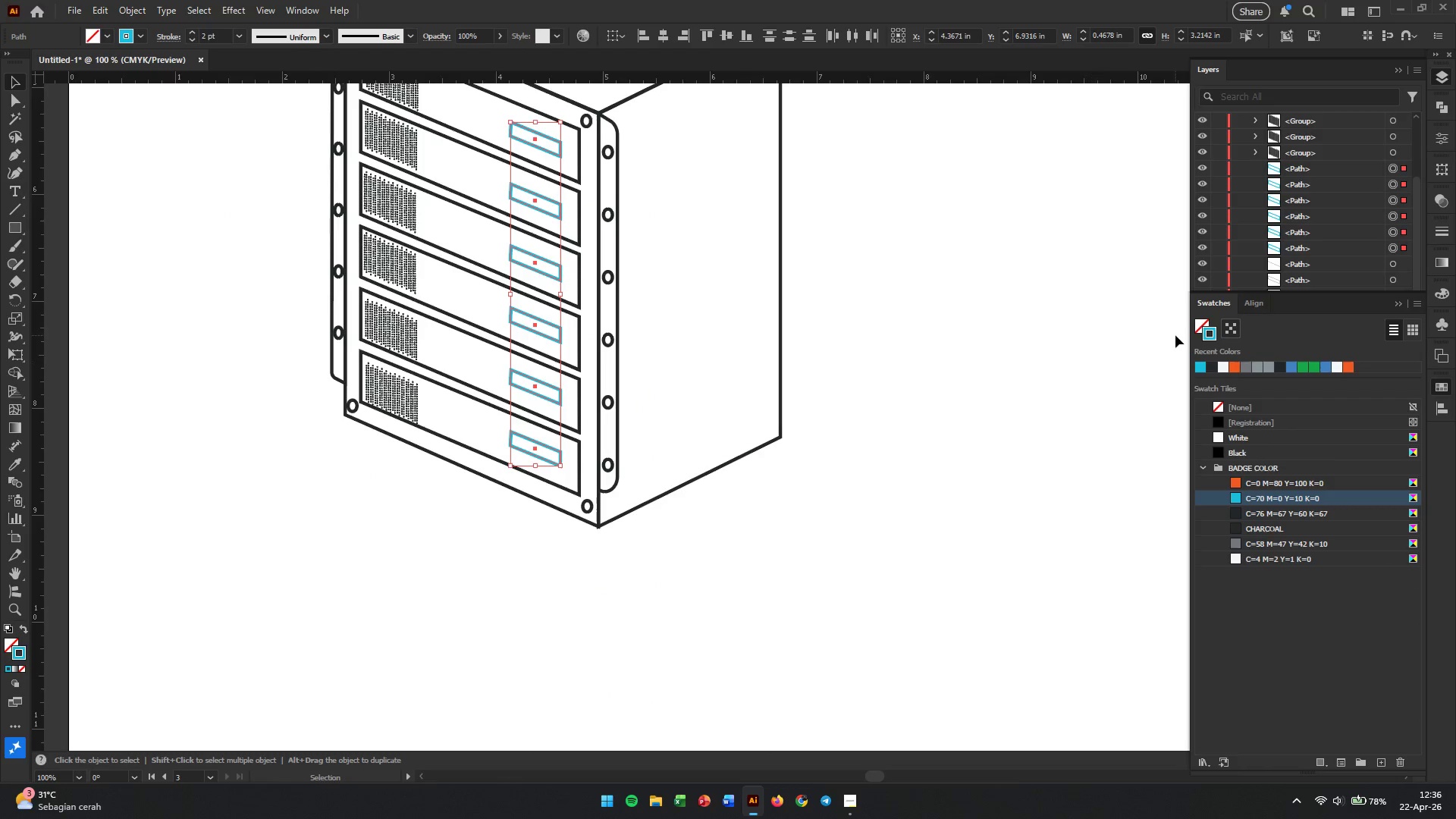 
left_click([1200, 323])
 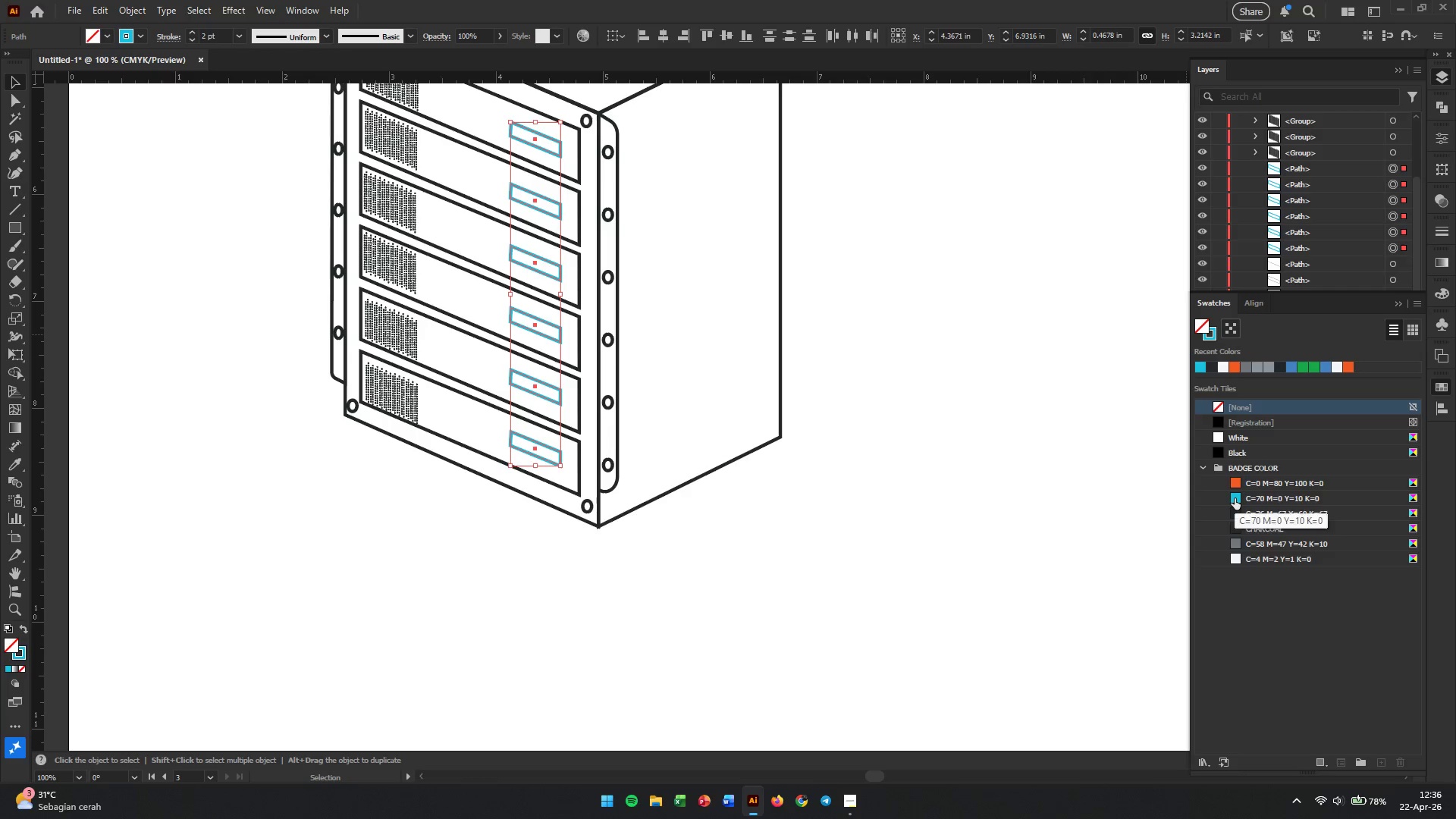 
left_click([1235, 498])
 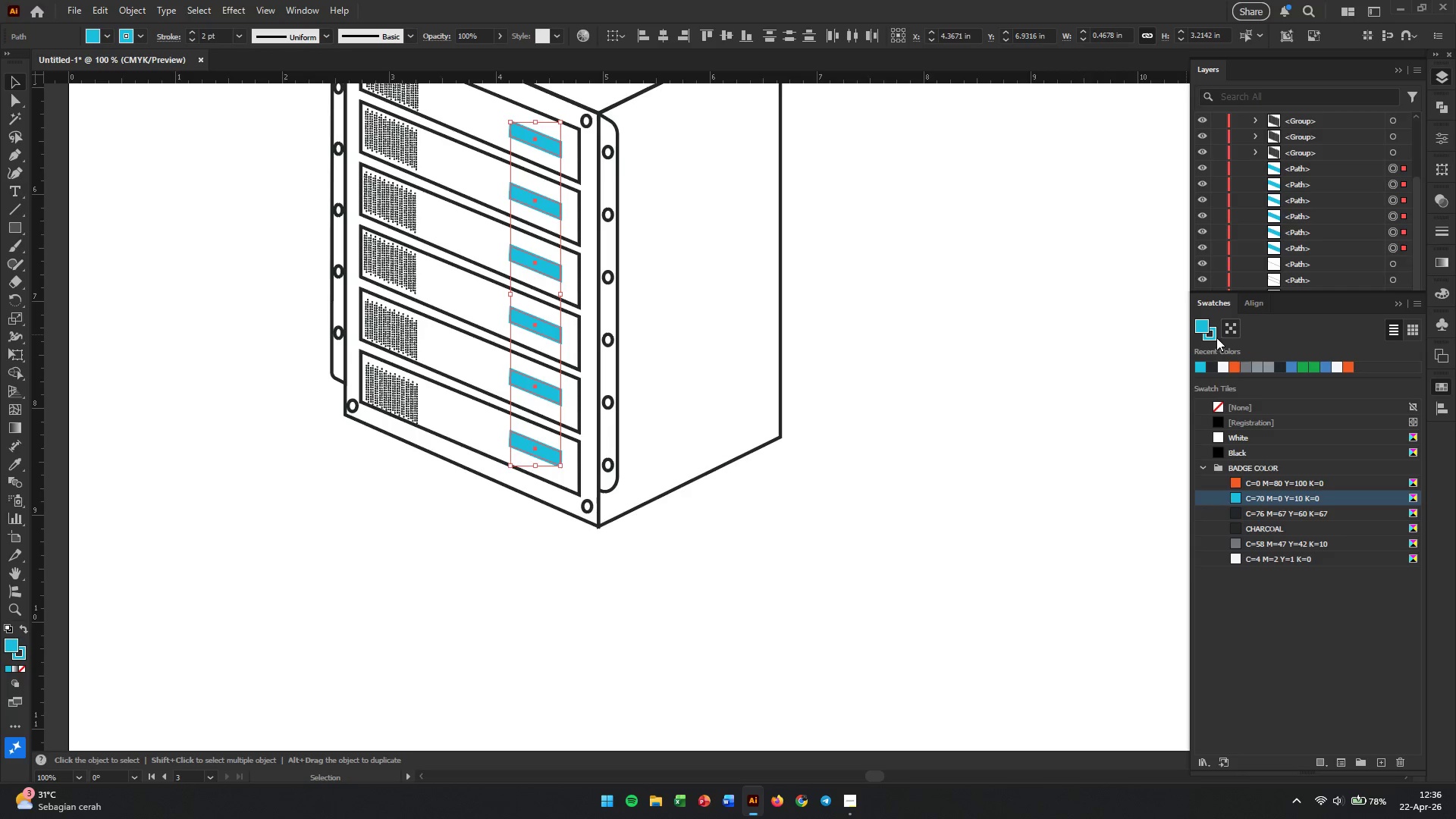 
left_click([1213, 337])
 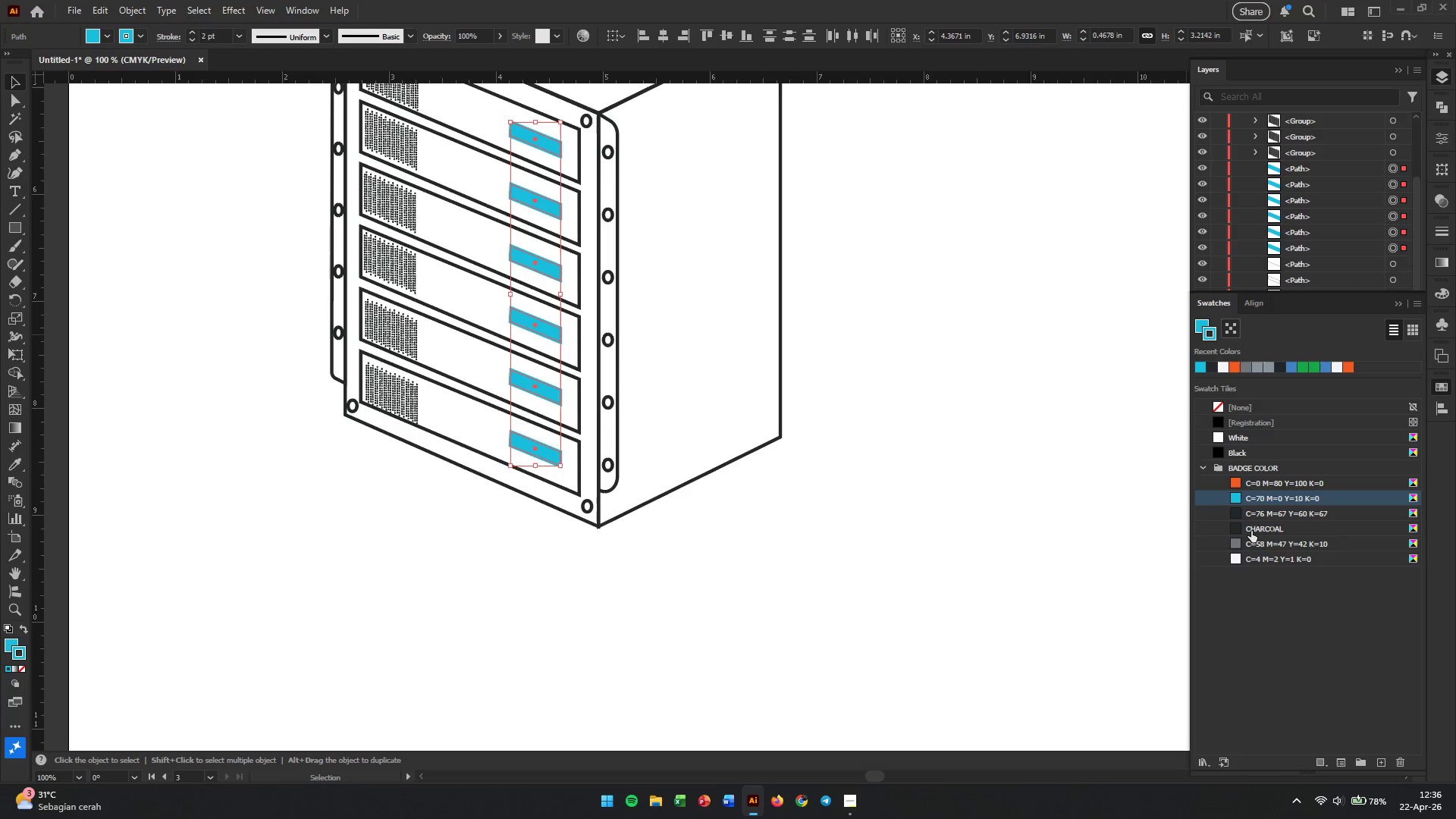 
left_click([1251, 531])
 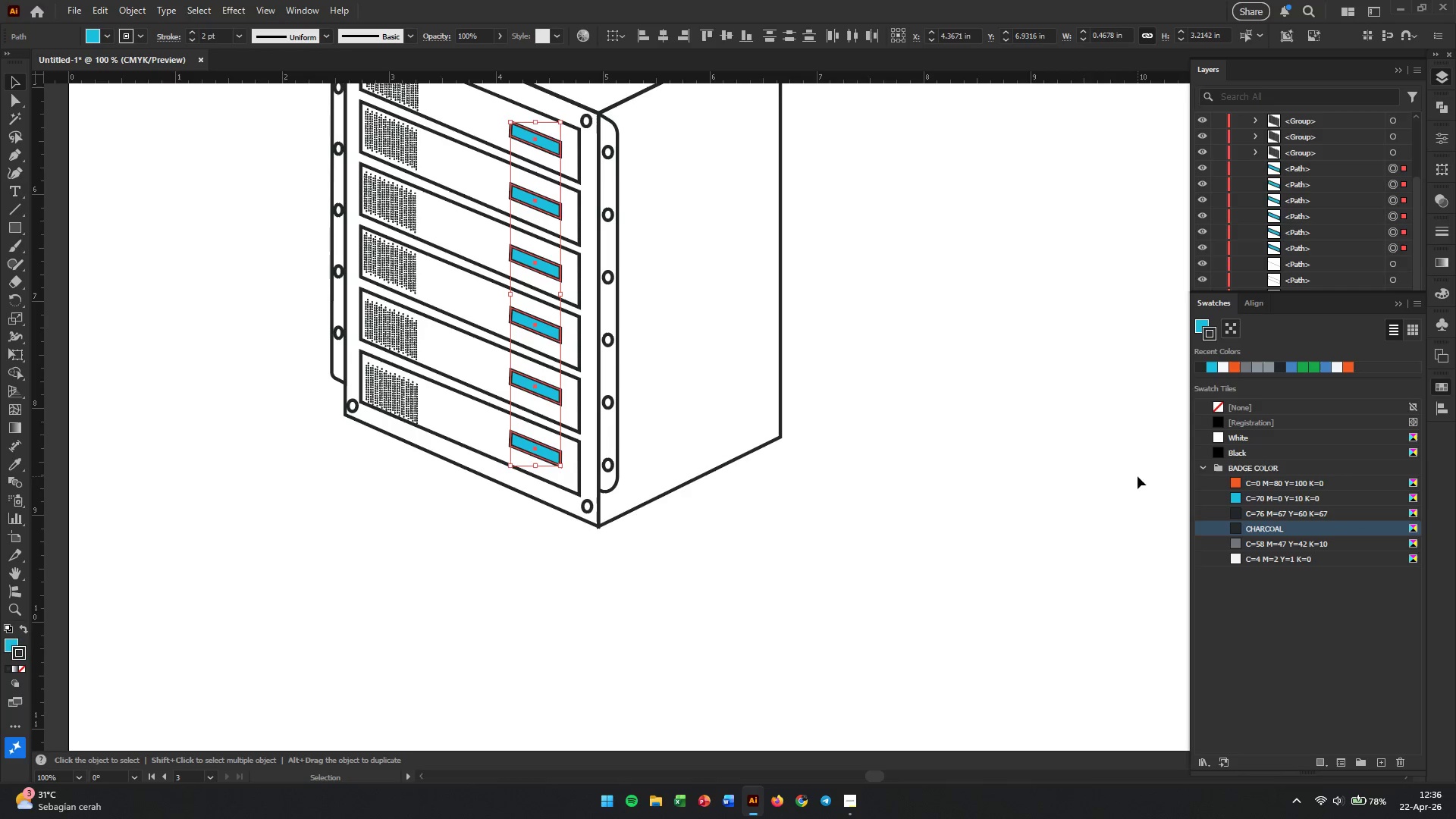 
left_click([902, 403])
 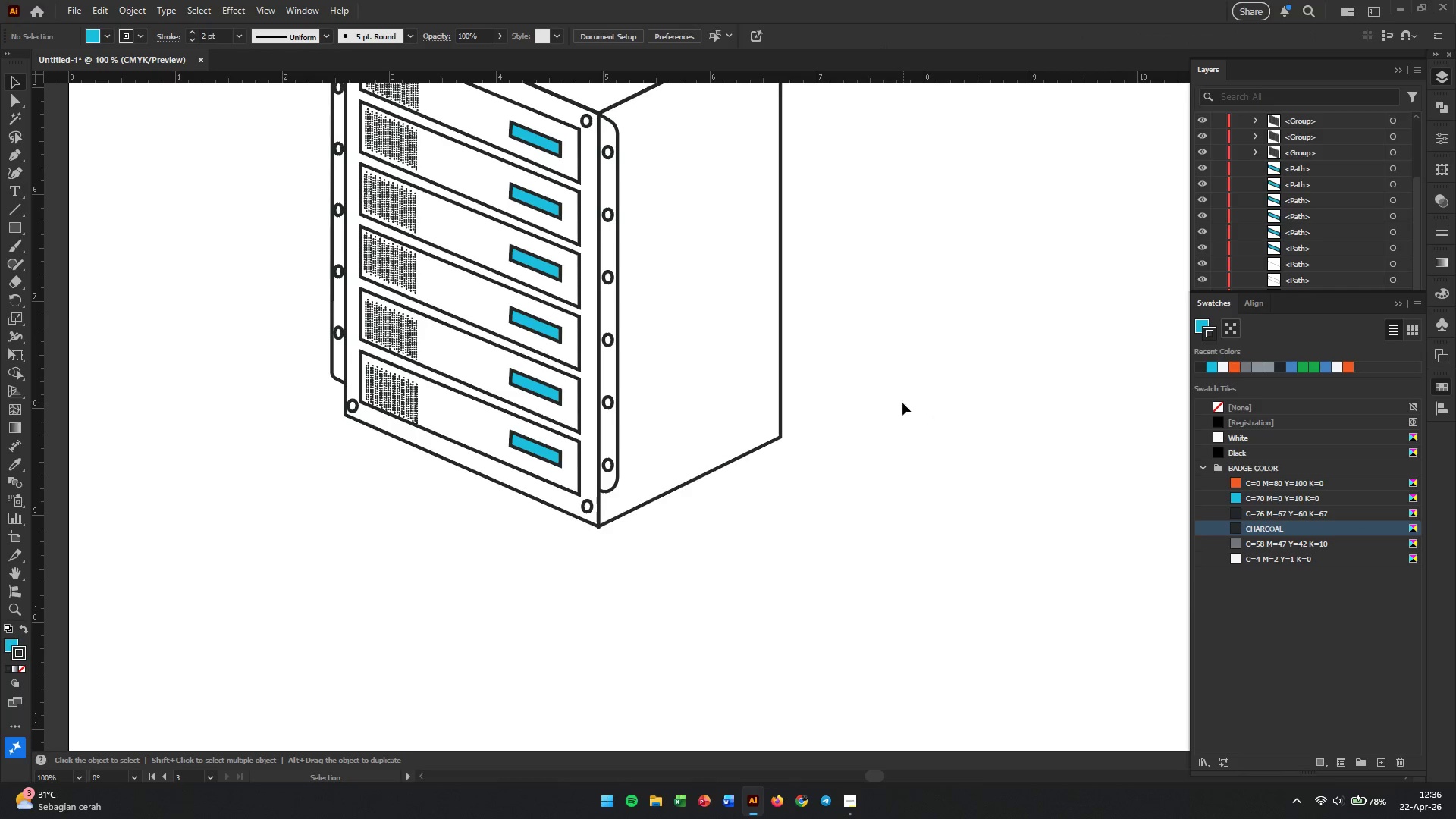 
hold_key(key=AltLeft, duration=2.34)
scroll: coordinate [802, 318], scroll_direction: down, amount: 2.0
 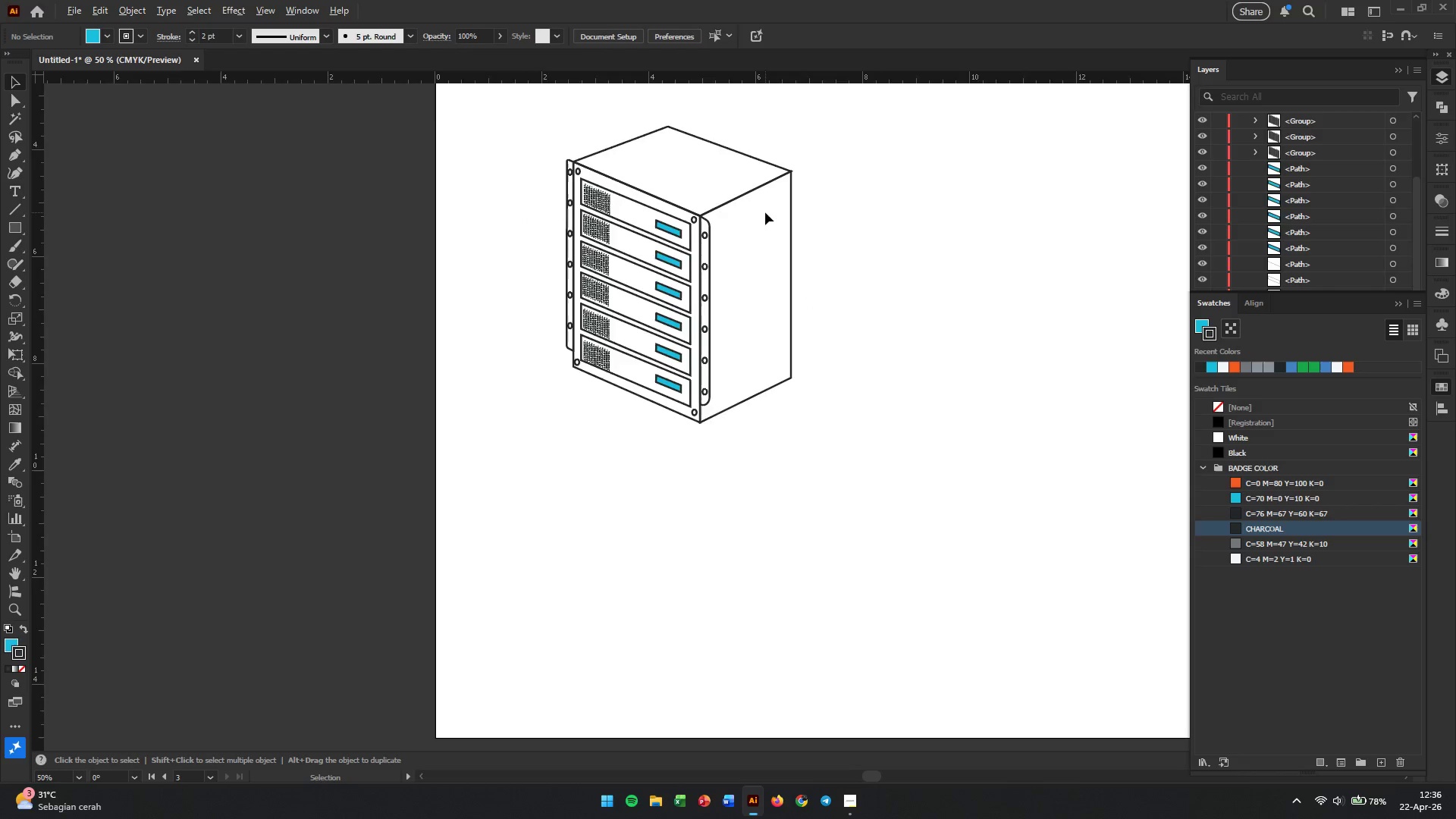 
scroll: coordinate [765, 212], scroll_direction: up, amount: 2.0
 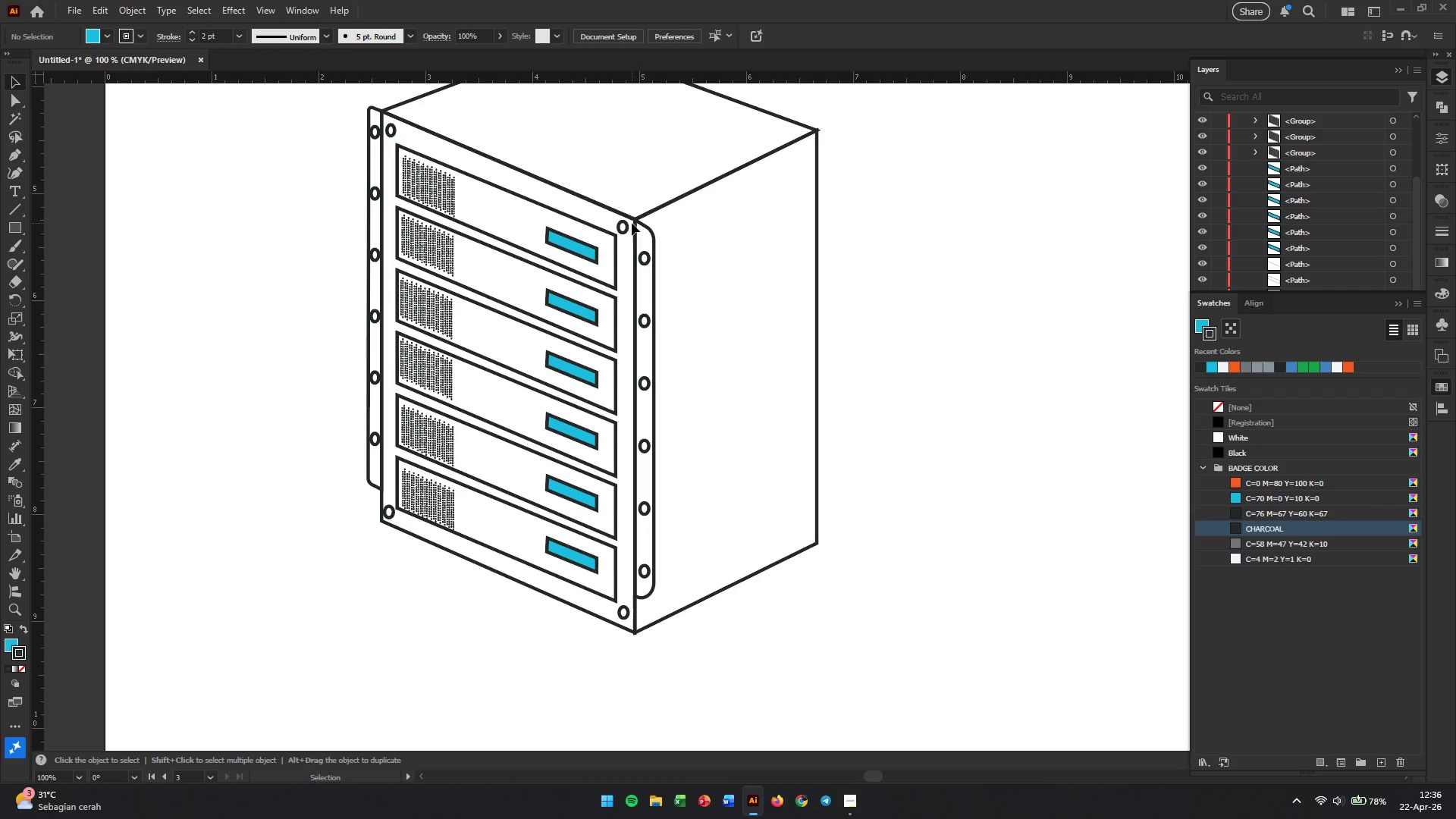 
wait(16.31)
 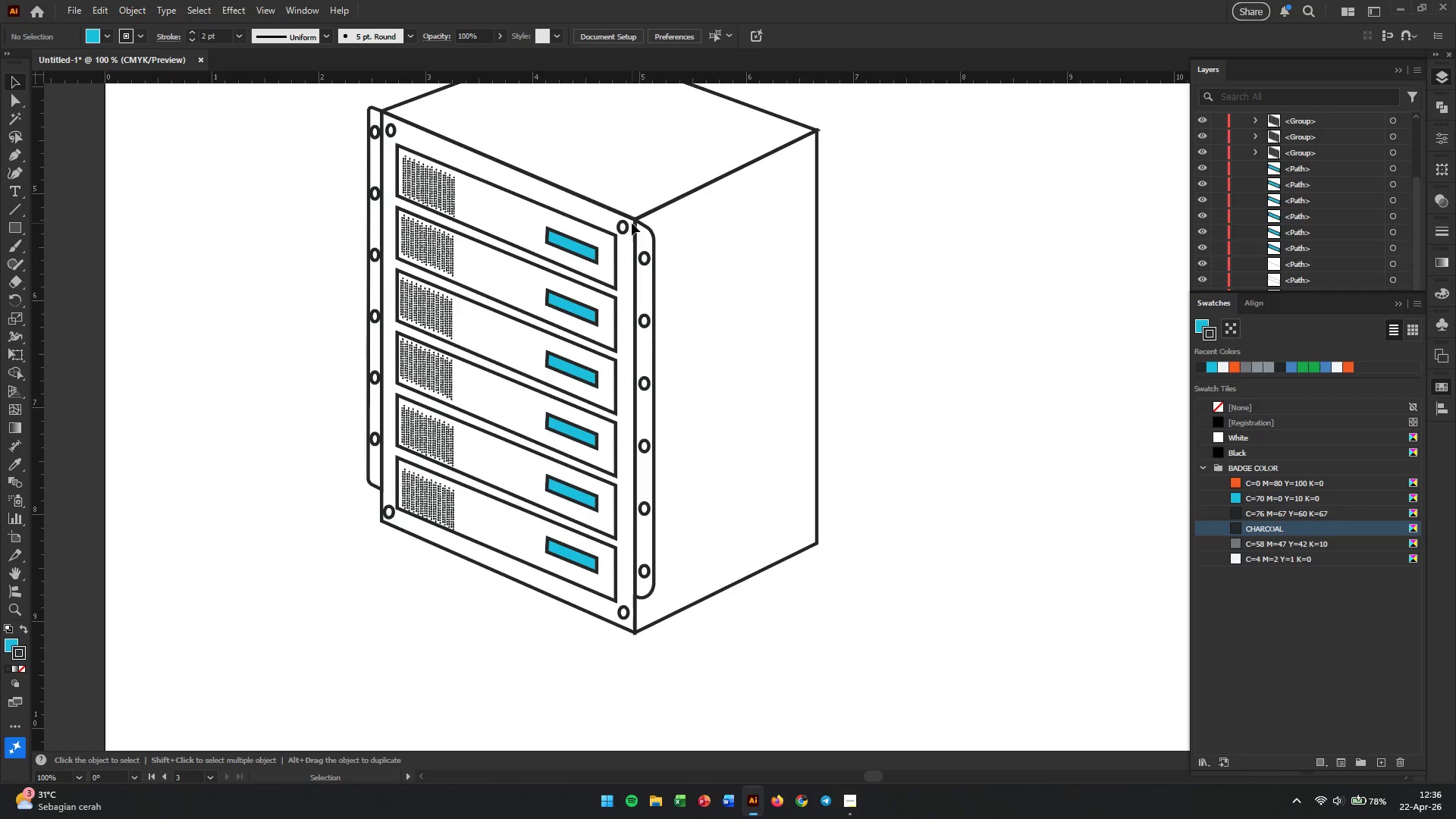 
left_click([573, 203])
 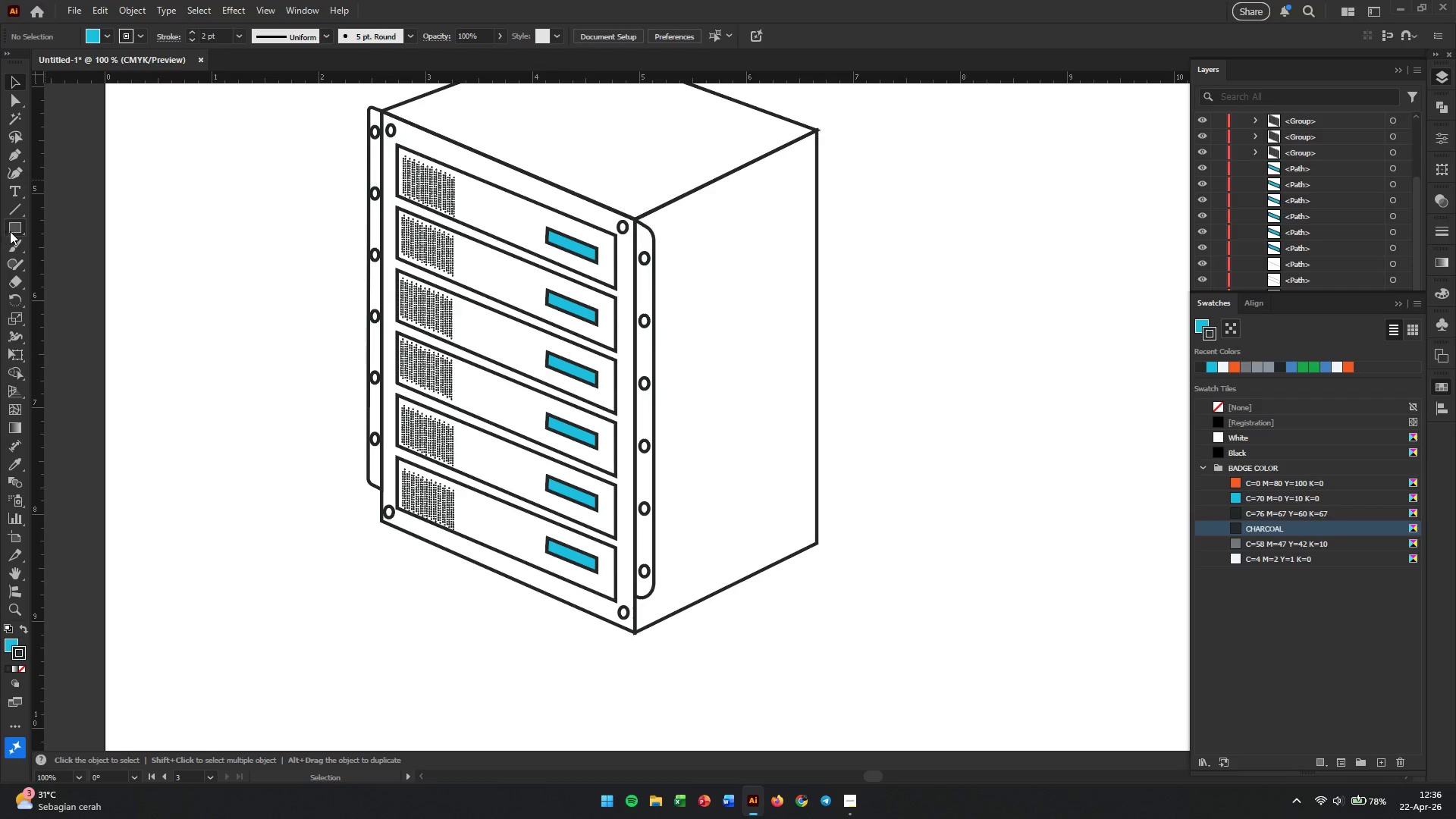 
wait(7.08)
 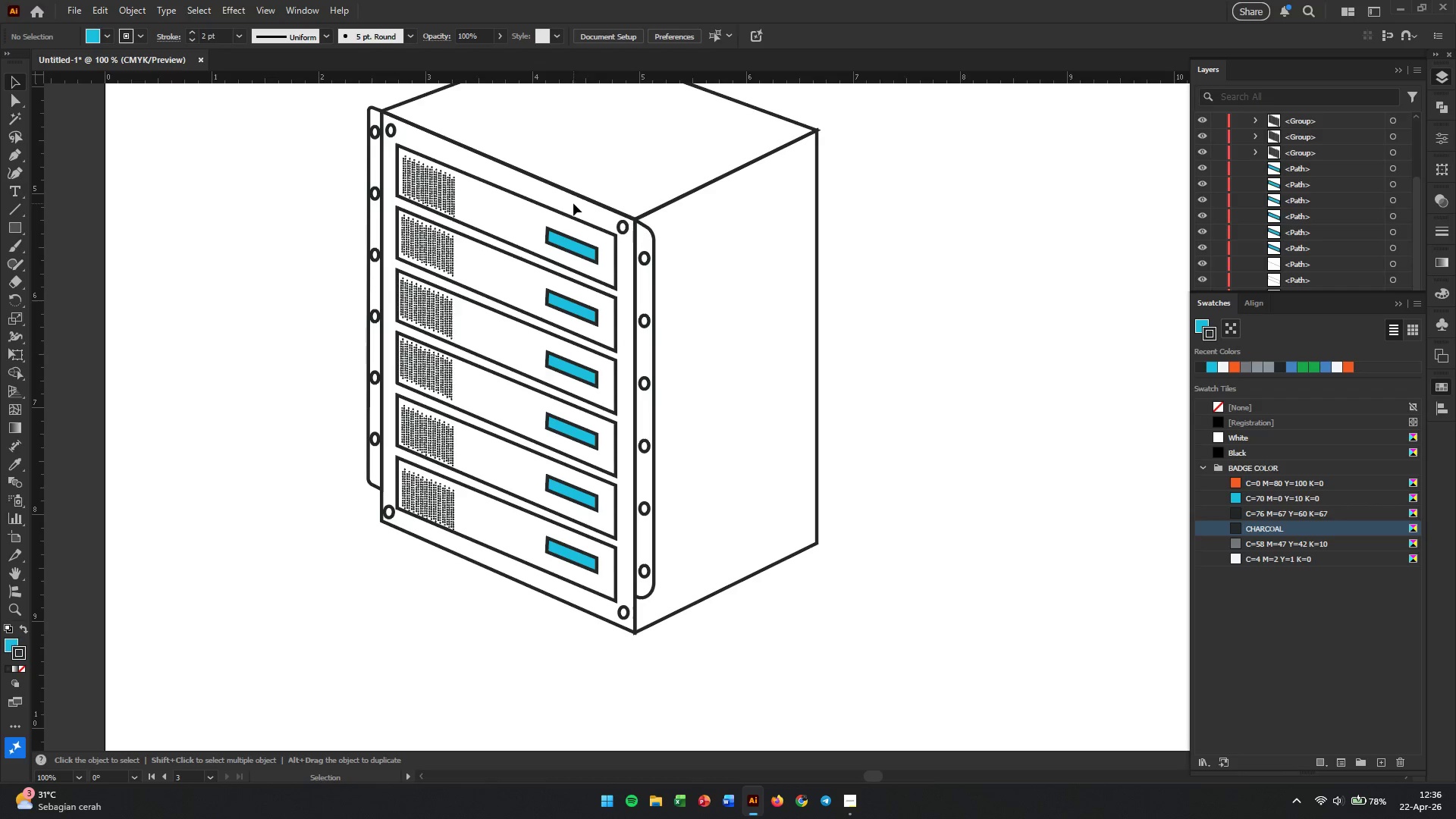 
left_click([503, 162])
 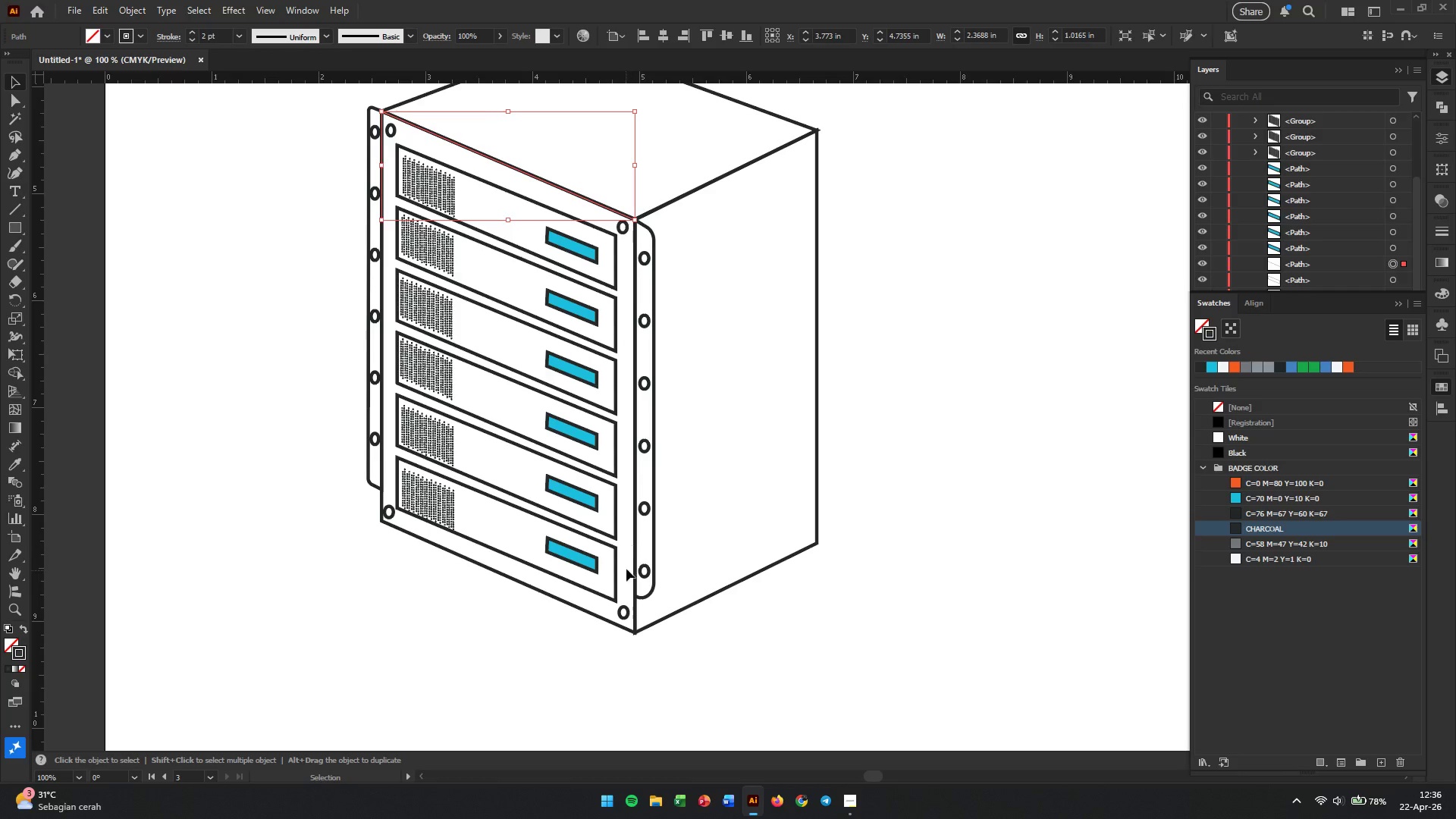 
left_click([601, 619])
 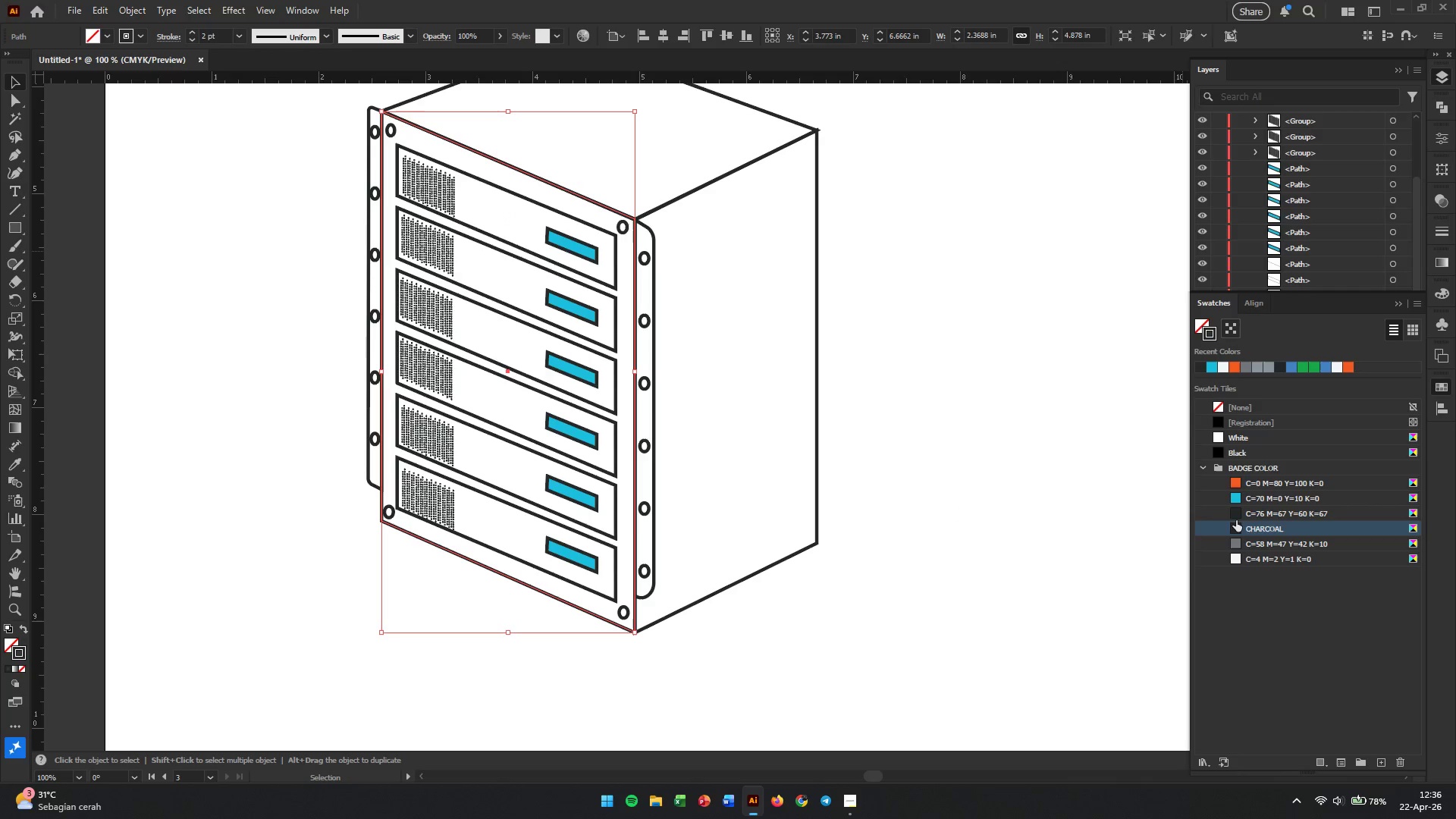 
left_click([1235, 527])
 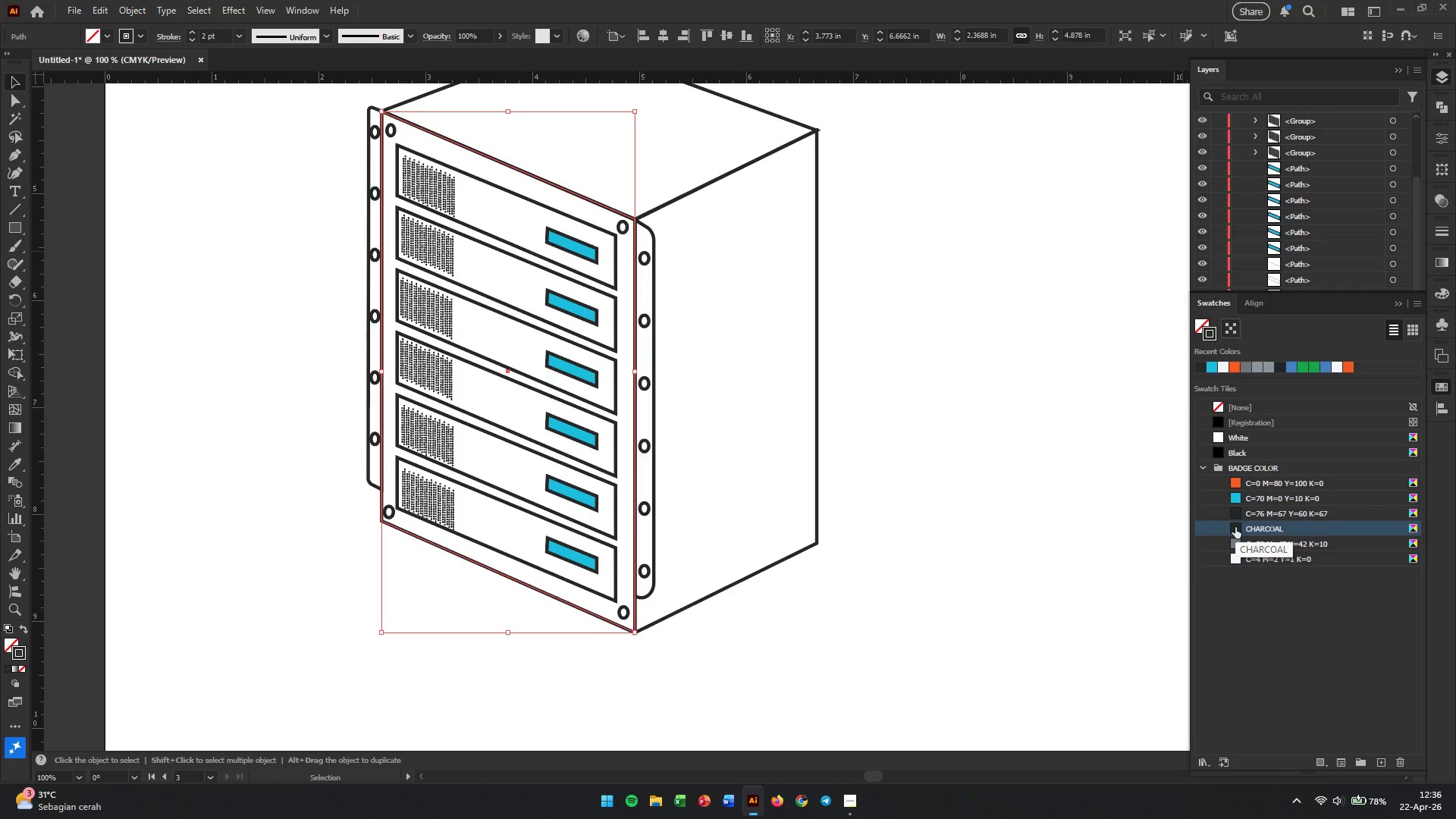 
left_click([1235, 527])
 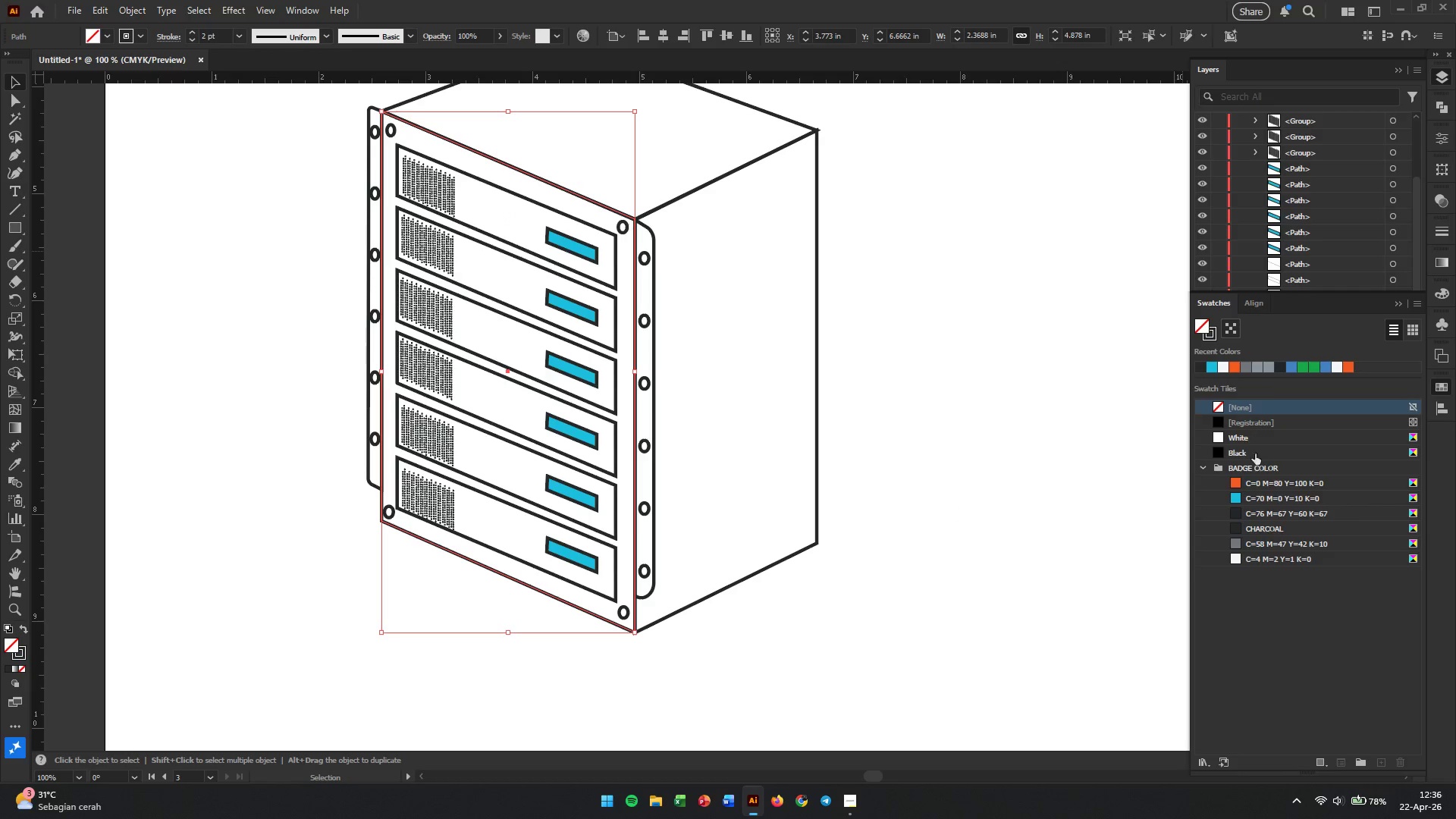 
left_click([1240, 531])
 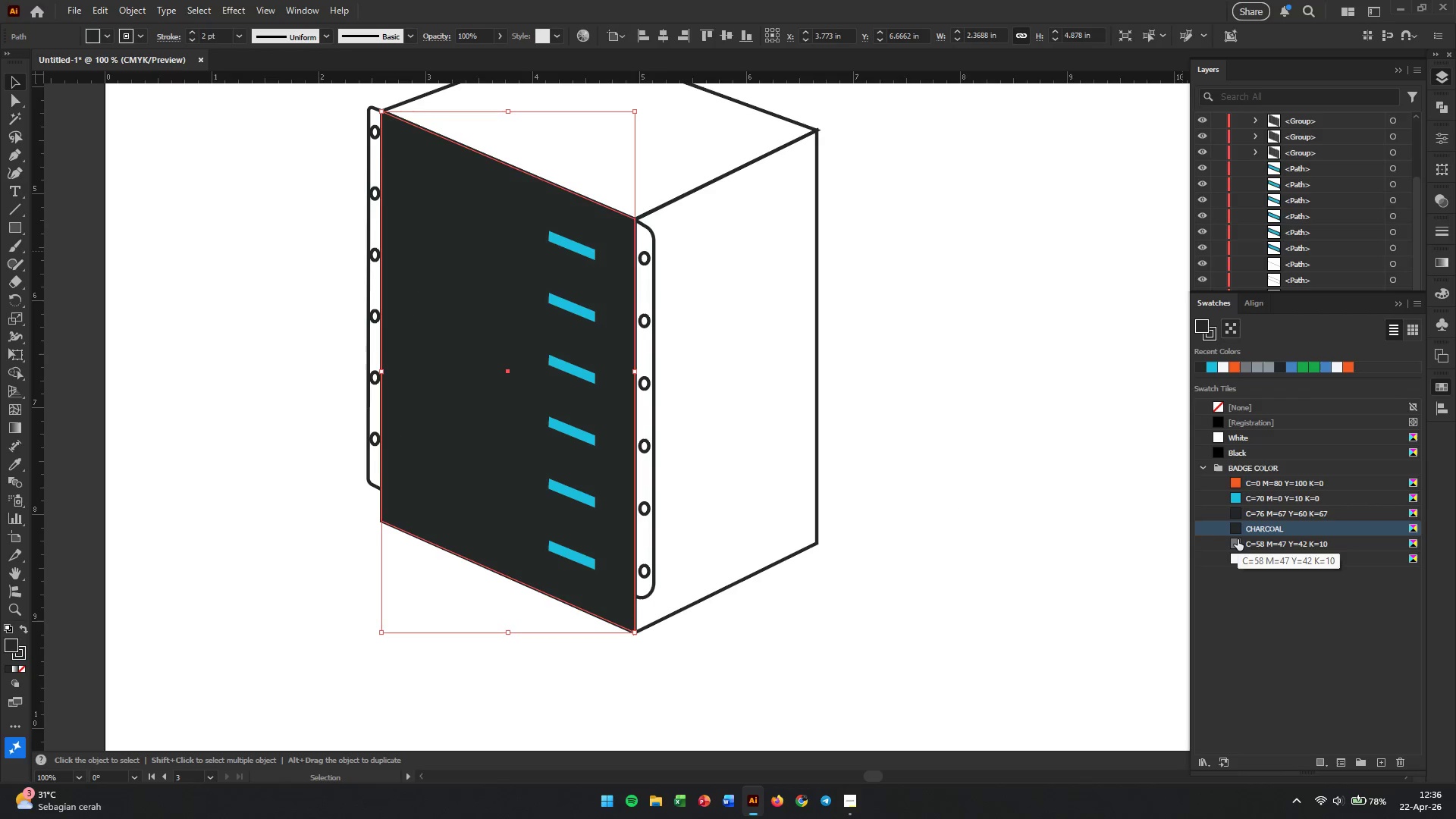 
left_click([1238, 541])
 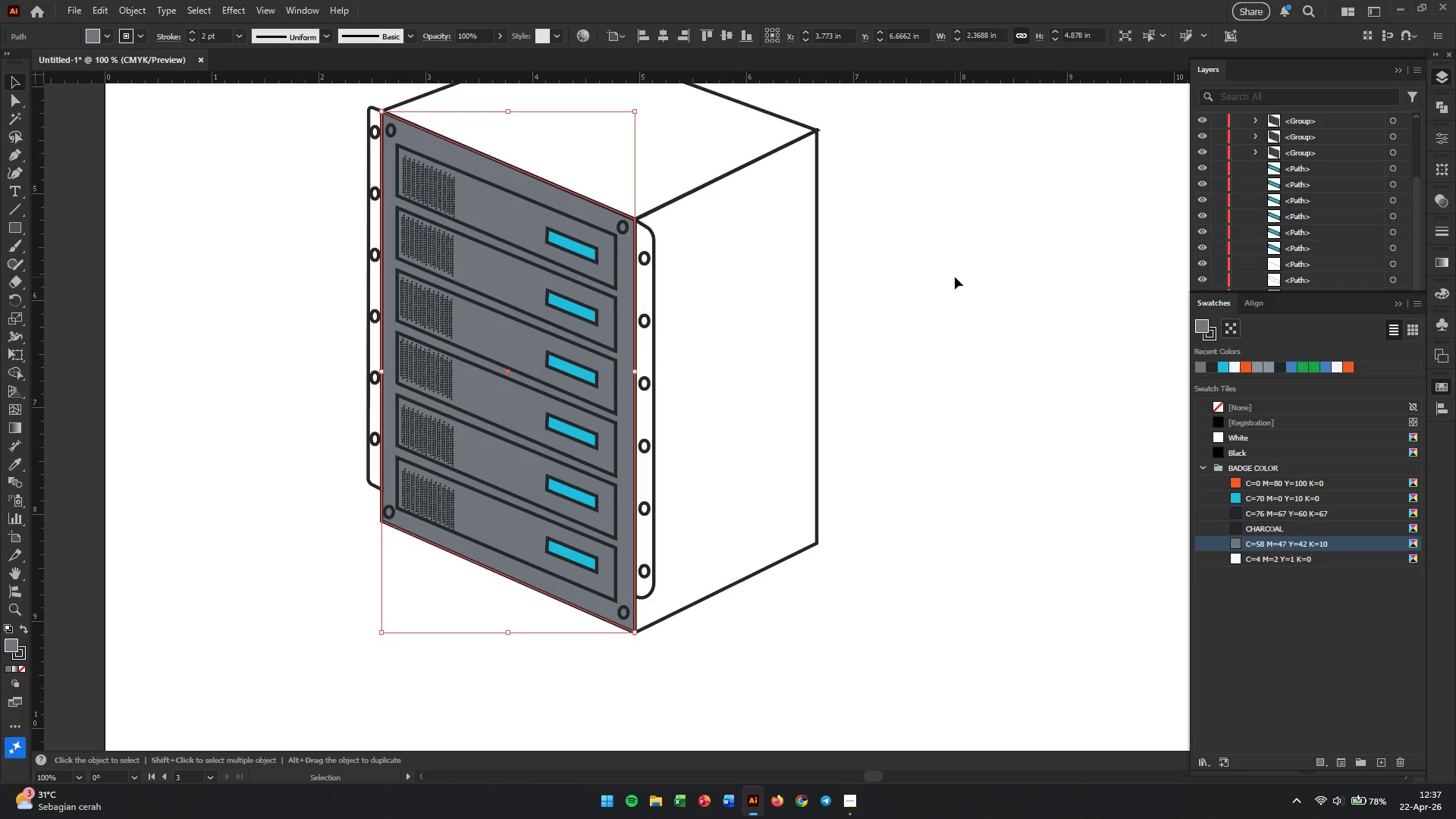 
wait(6.7)
 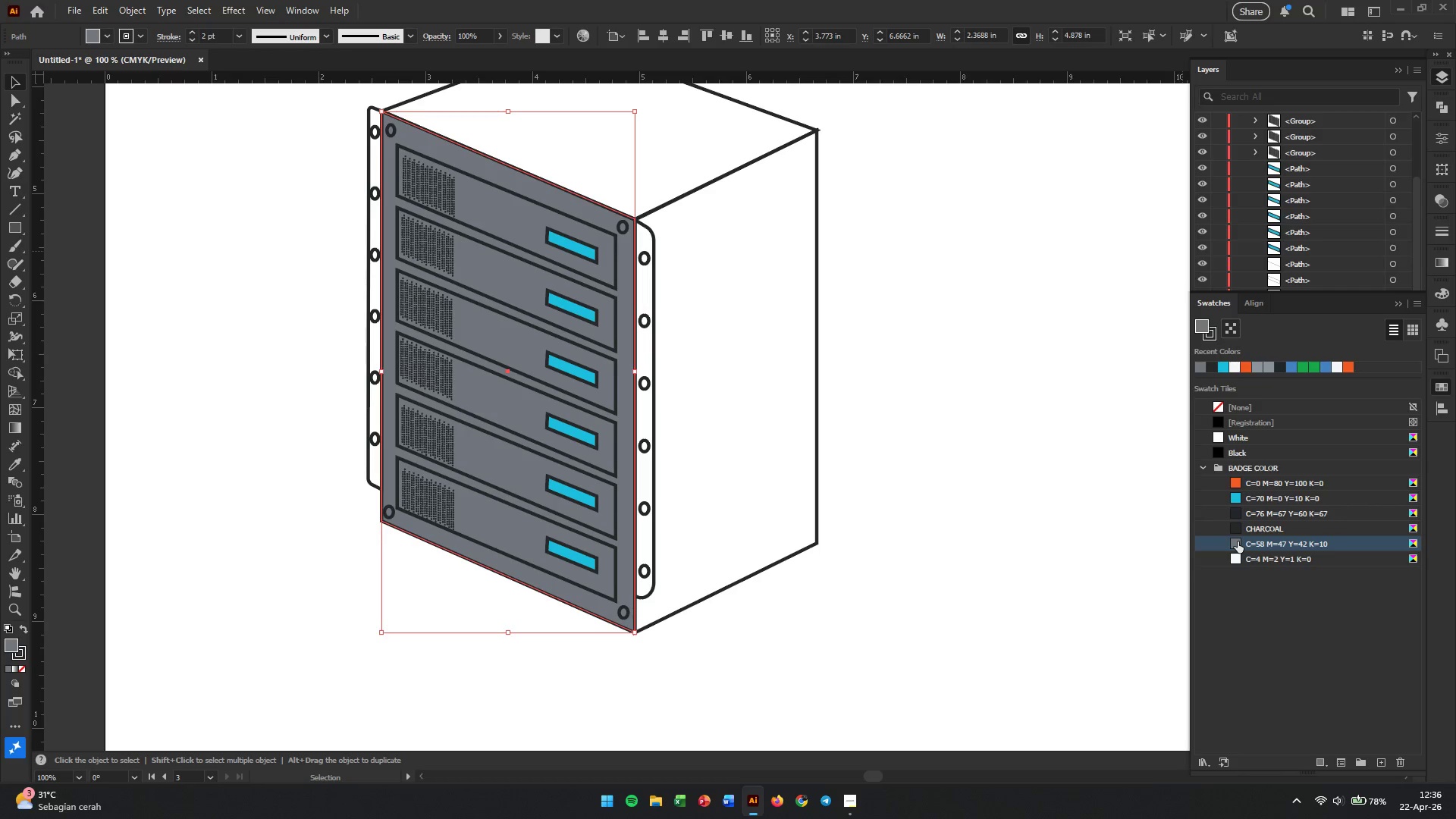 
key(Control+Z)
 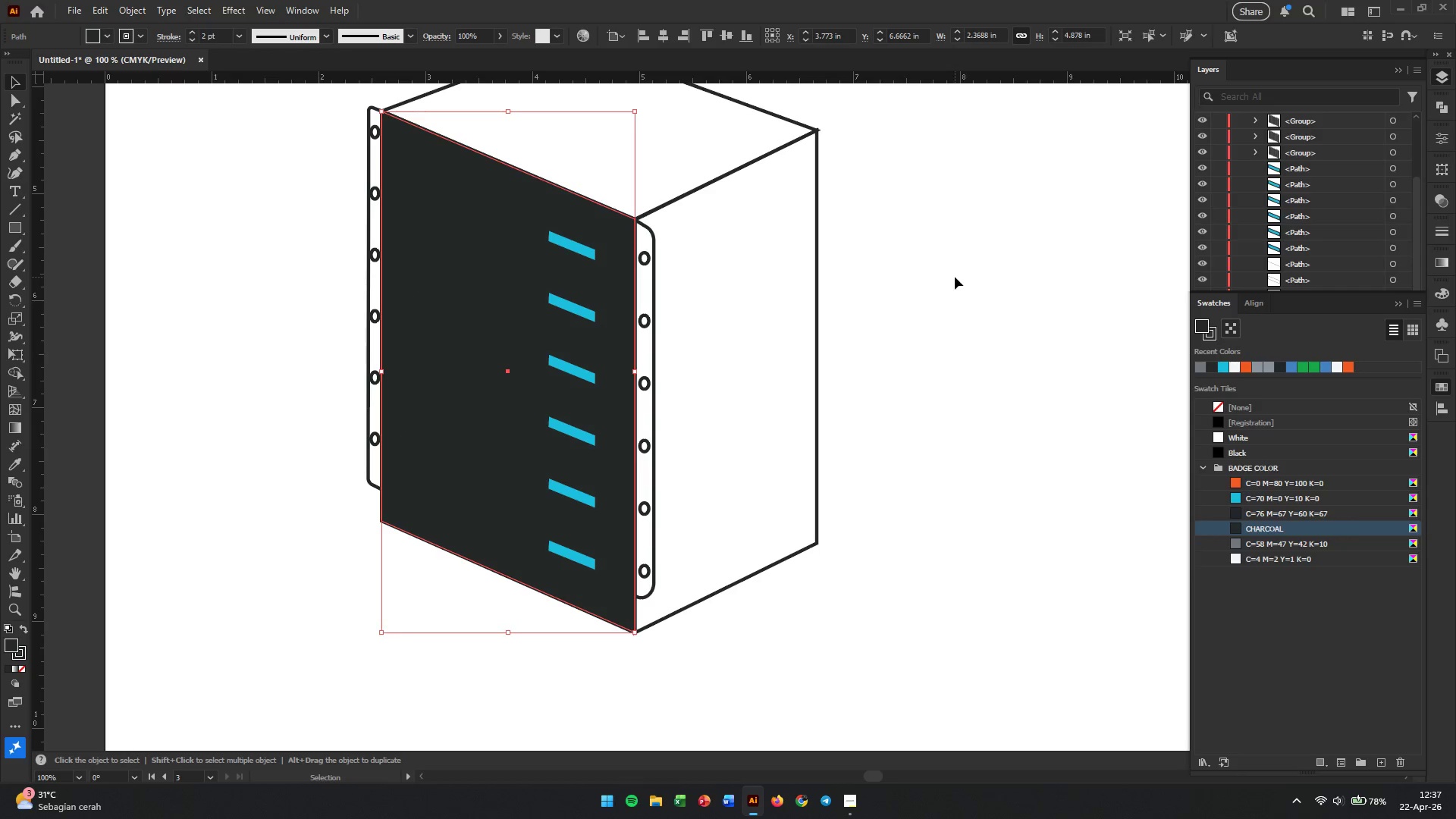 
key(Control+Z)
 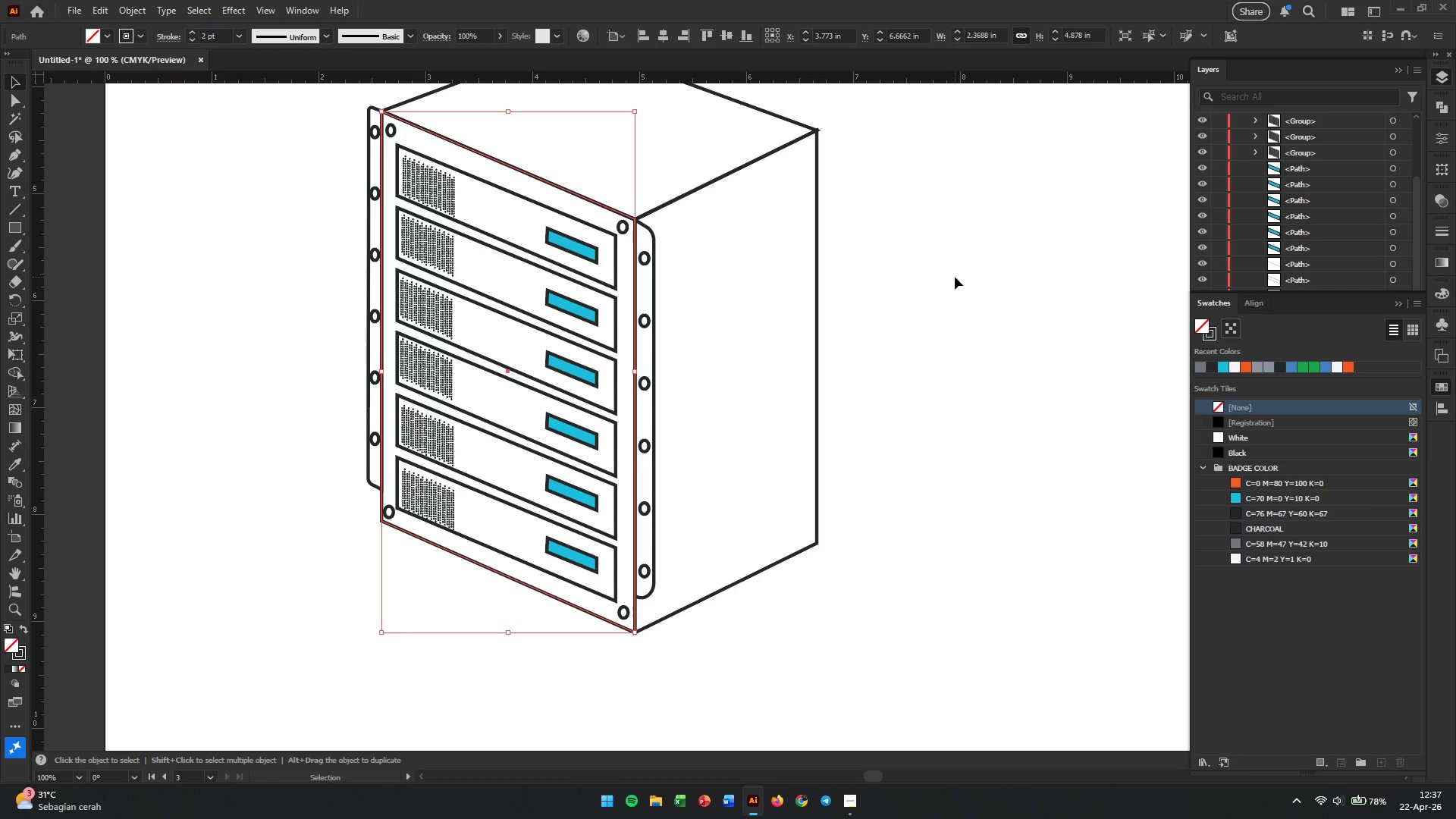 
left_click([955, 277])
 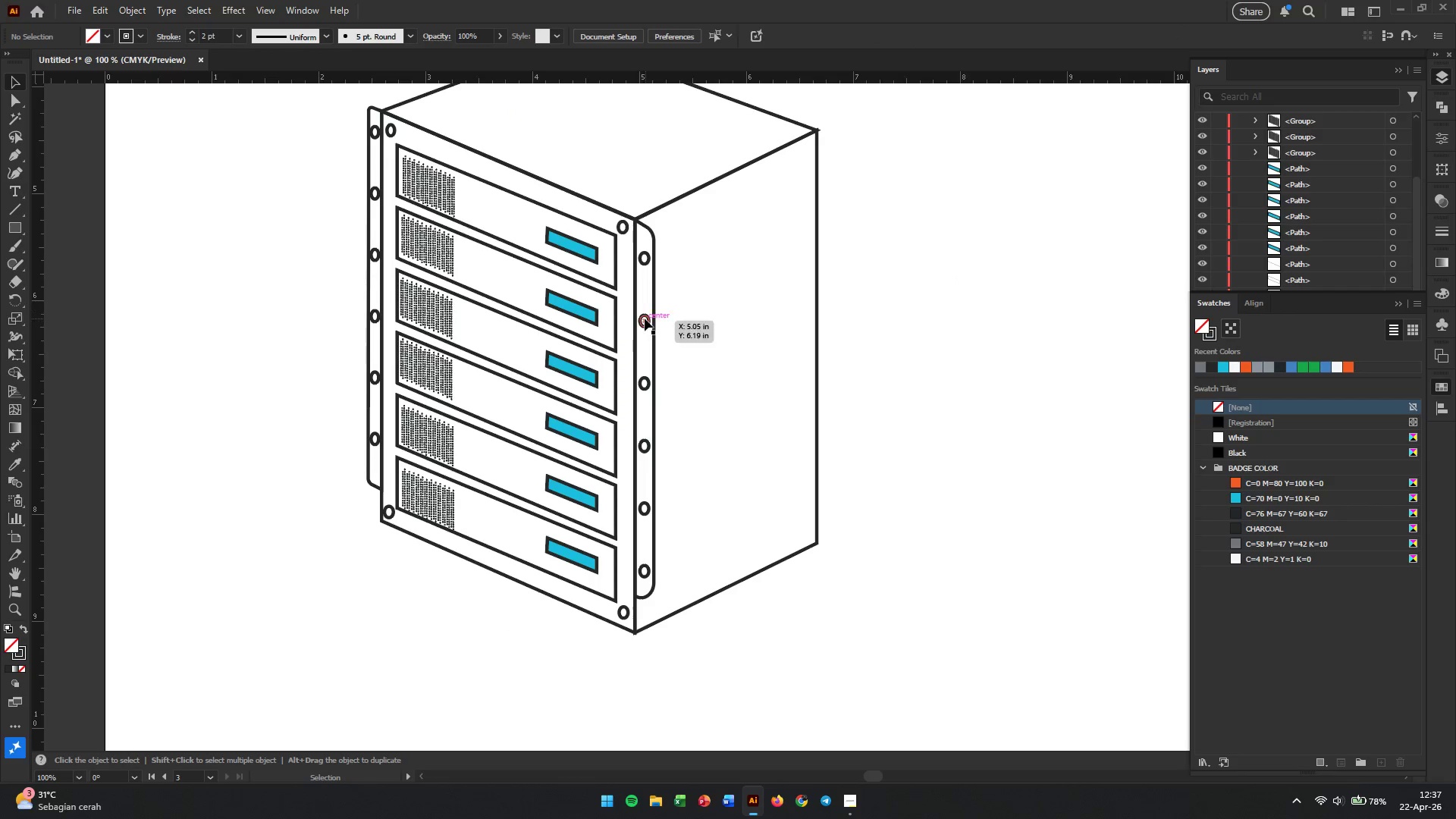 
scroll: coordinate [571, 306], scroll_direction: up, amount: 3.0
 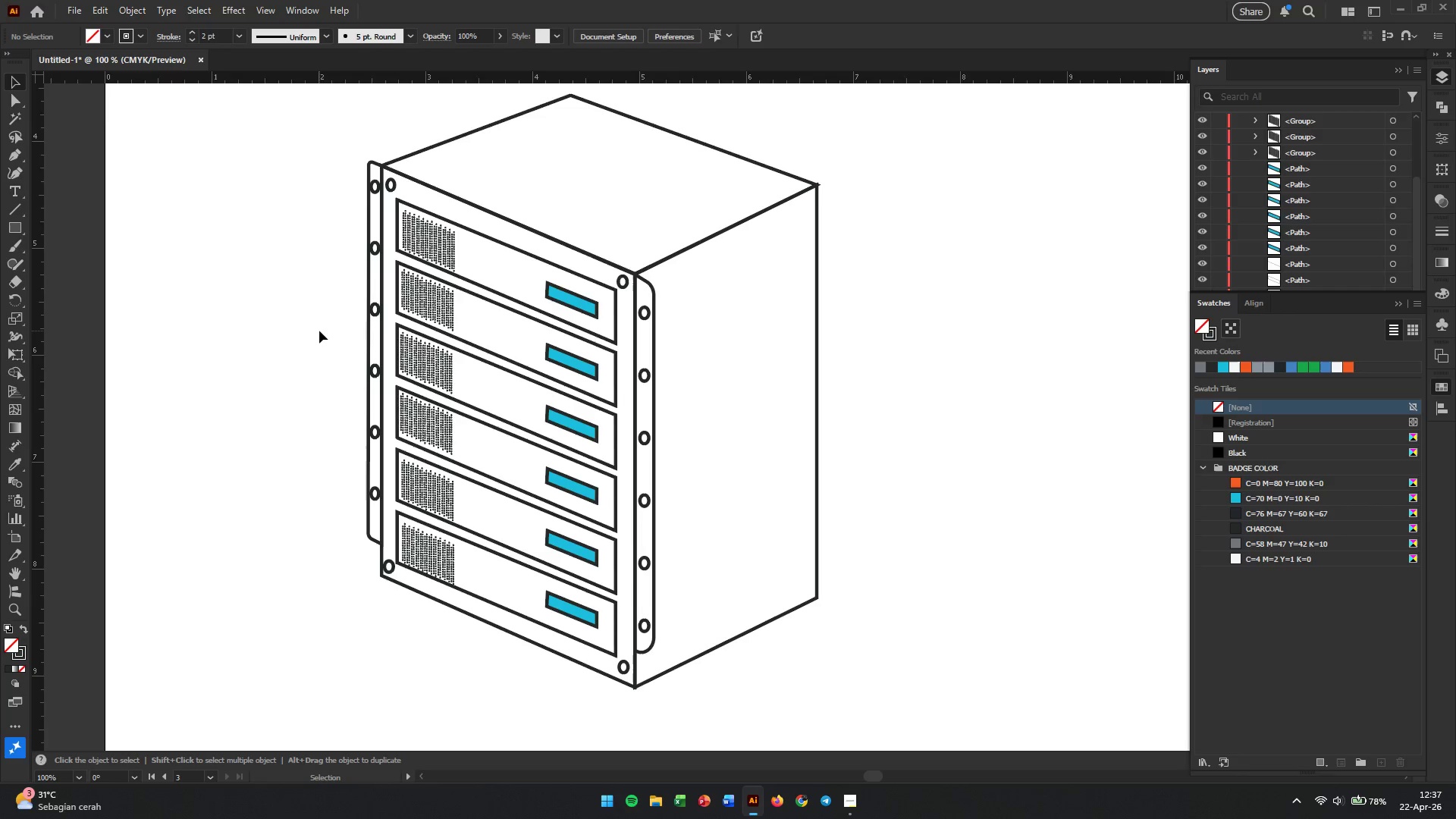 
wait(19.71)
 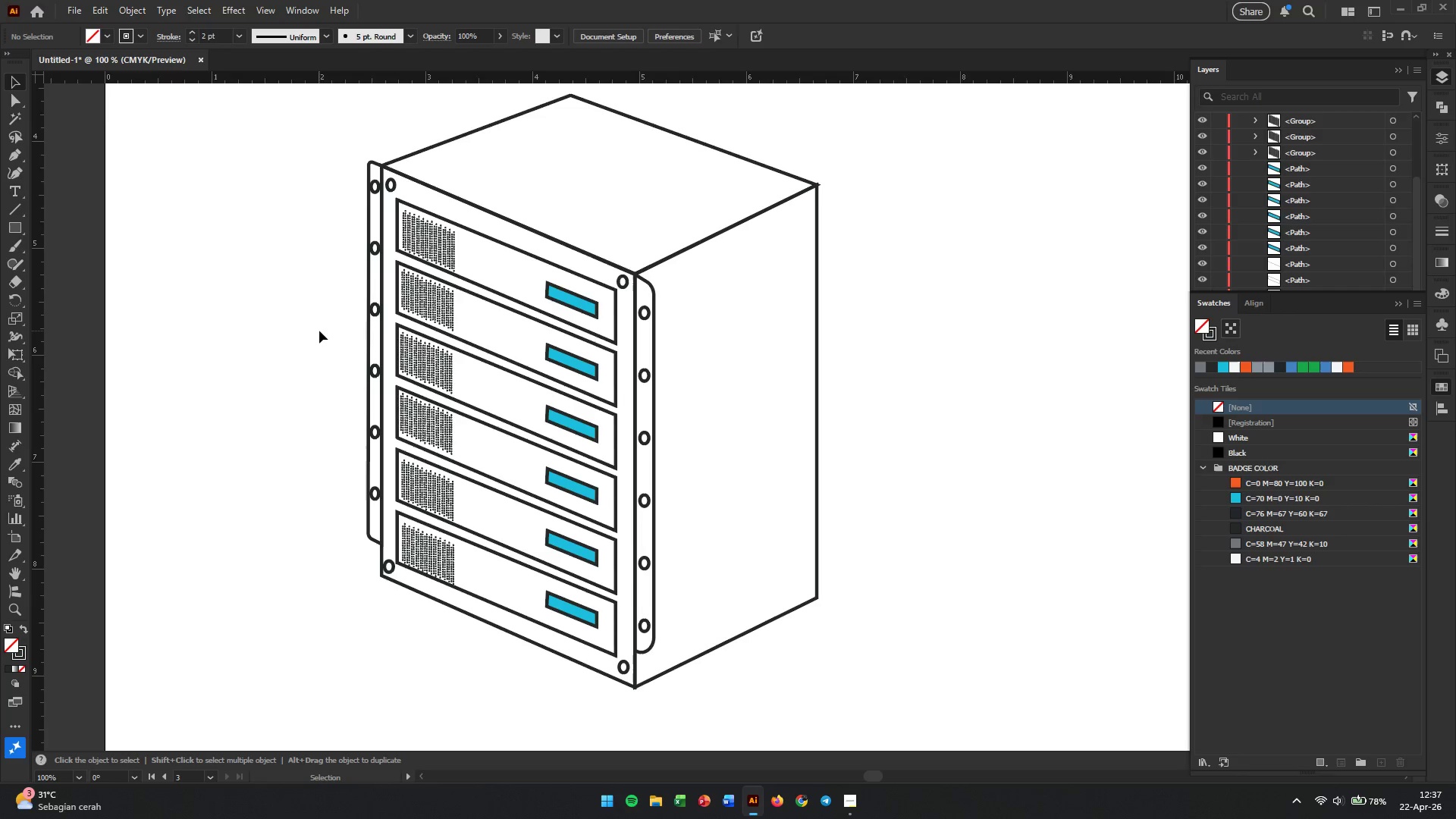 
scroll: coordinate [696, 247], scroll_direction: up, amount: 6.0
 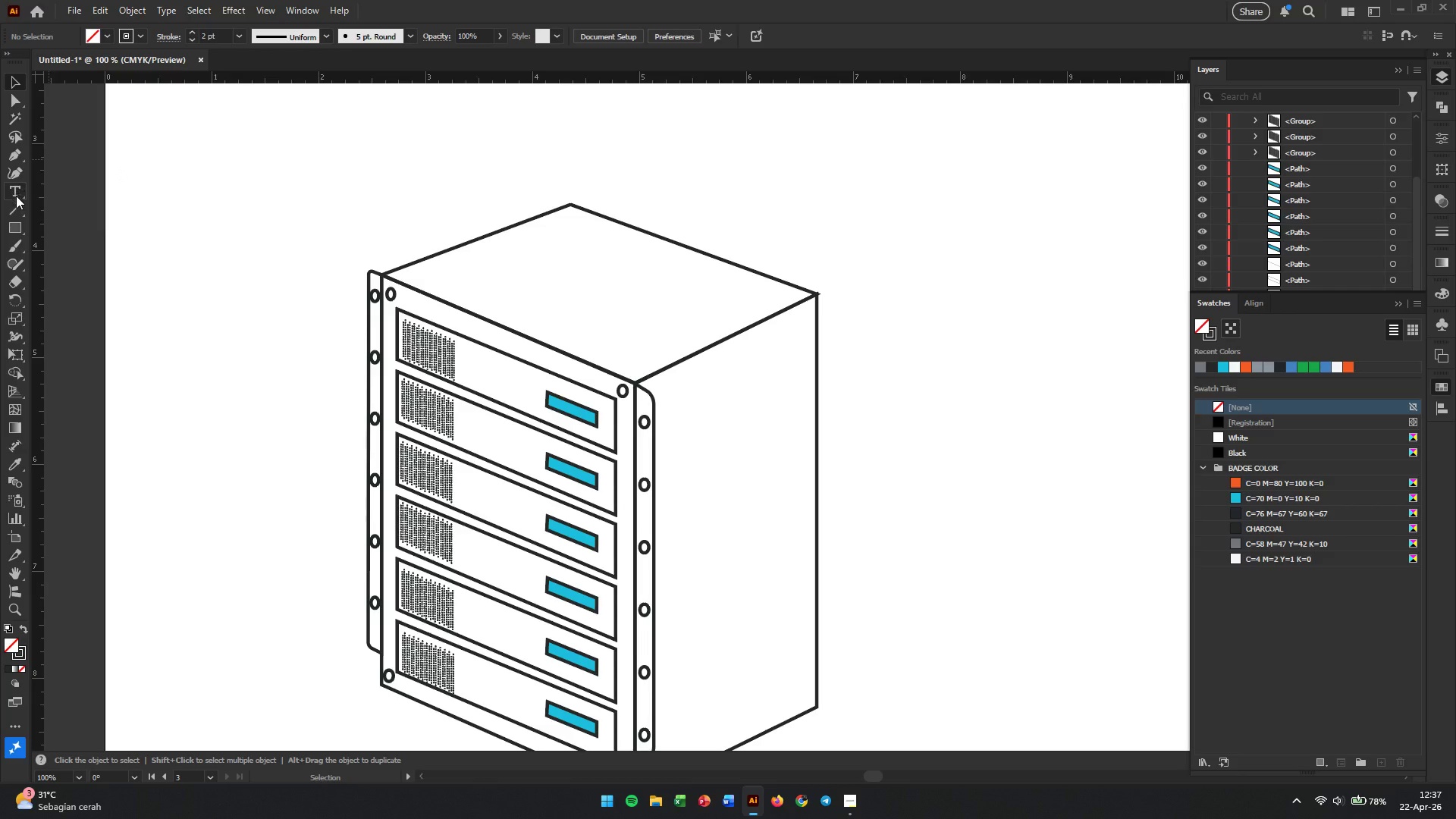 
left_click([9, 222])
 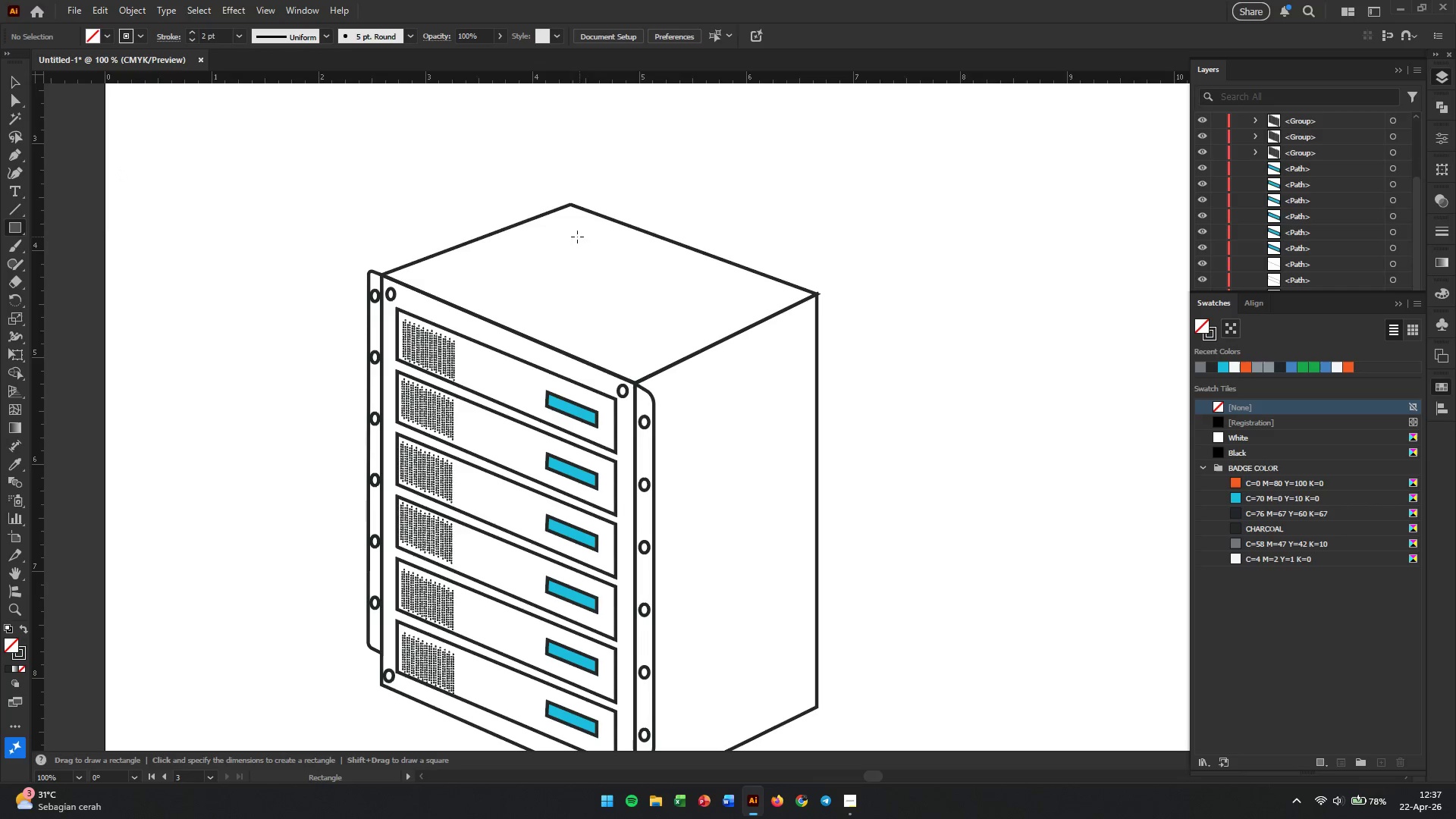 
left_click_drag(start_coordinate=[570, 231], to_coordinate=[625, 284])
 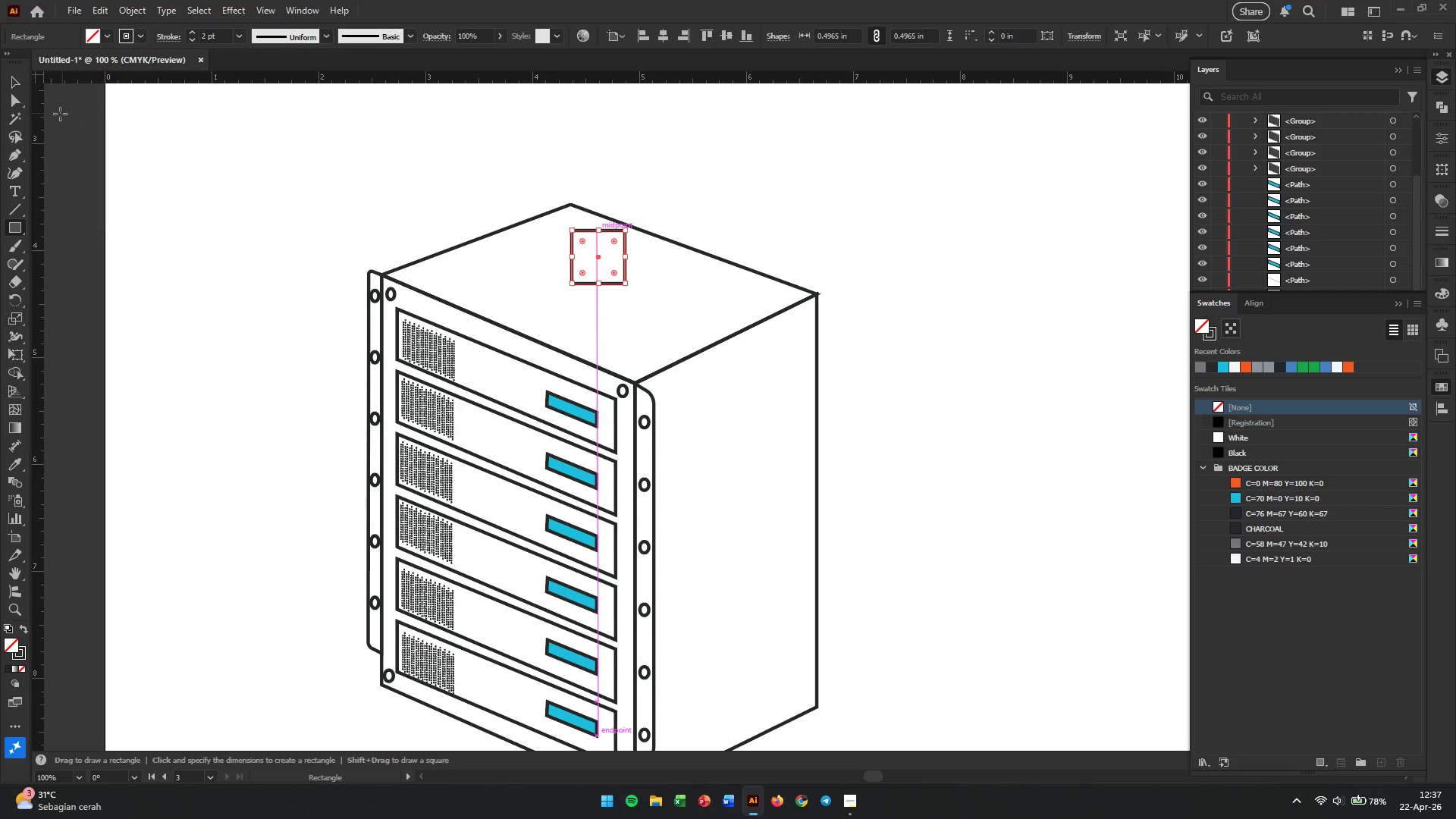 
left_click([16, 100])
 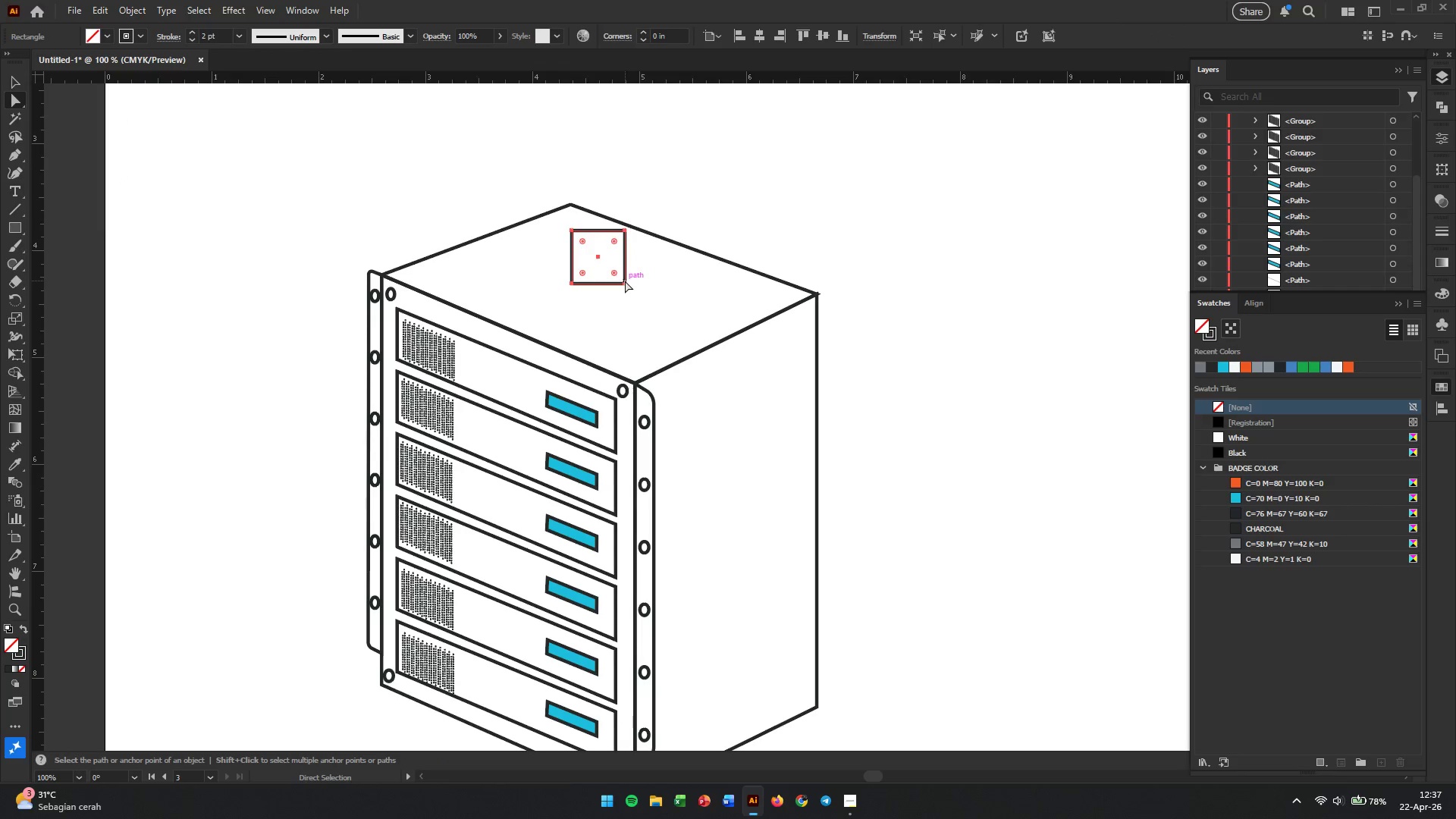 
left_click([625, 284])
 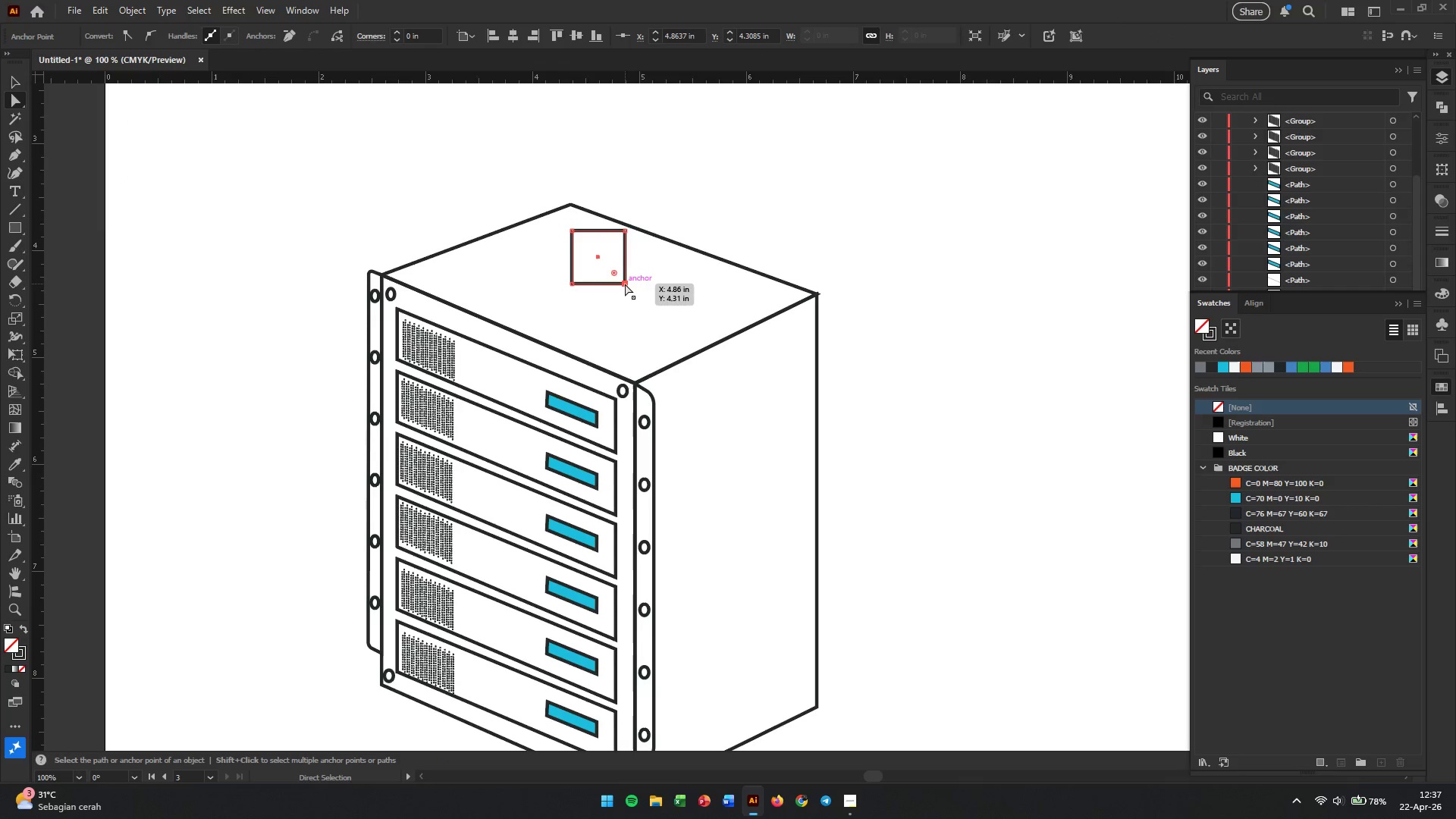 
left_click_drag(start_coordinate=[625, 284], to_coordinate=[713, 315])
 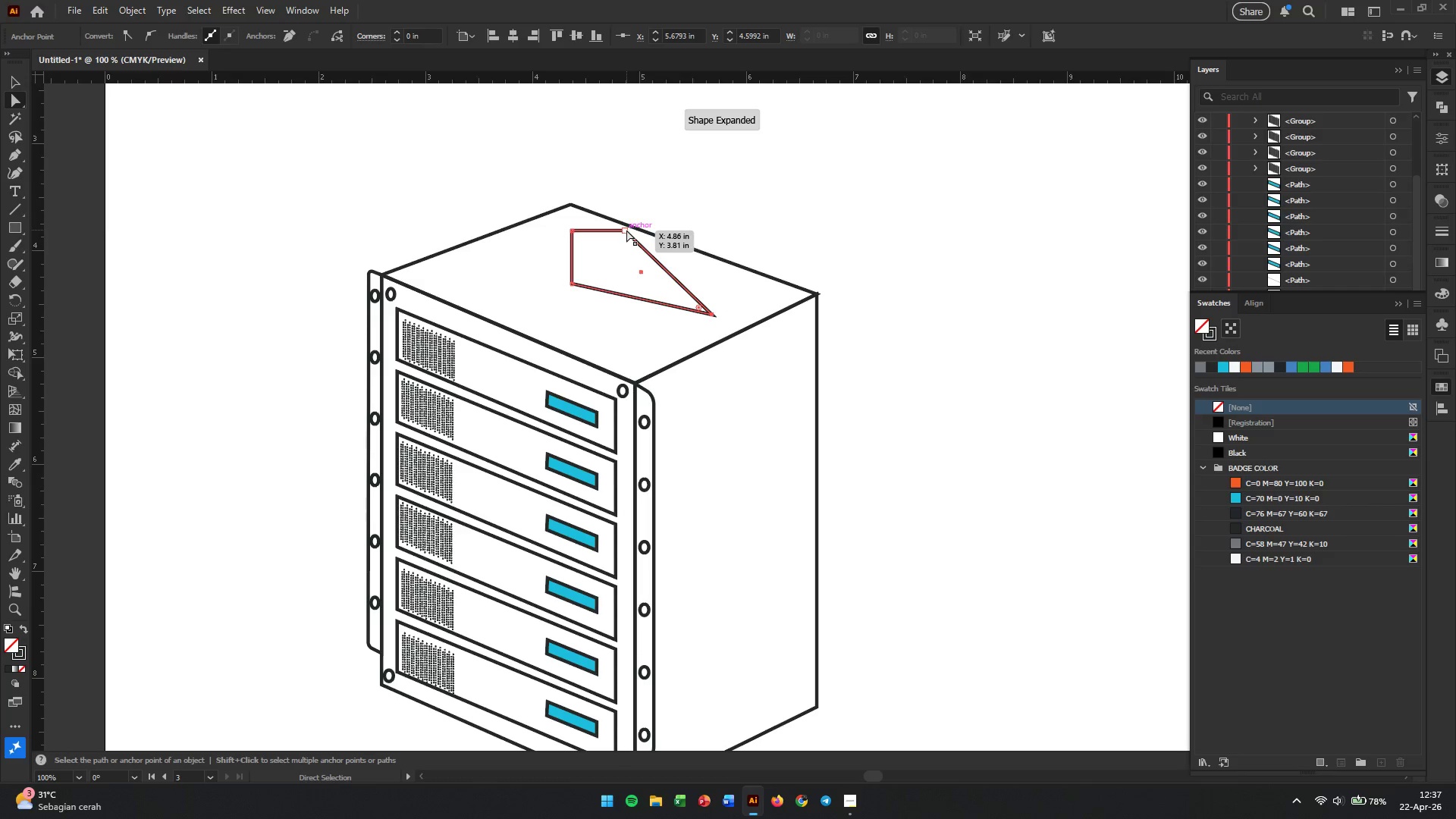 
left_click_drag(start_coordinate=[626, 230], to_coordinate=[753, 290])
 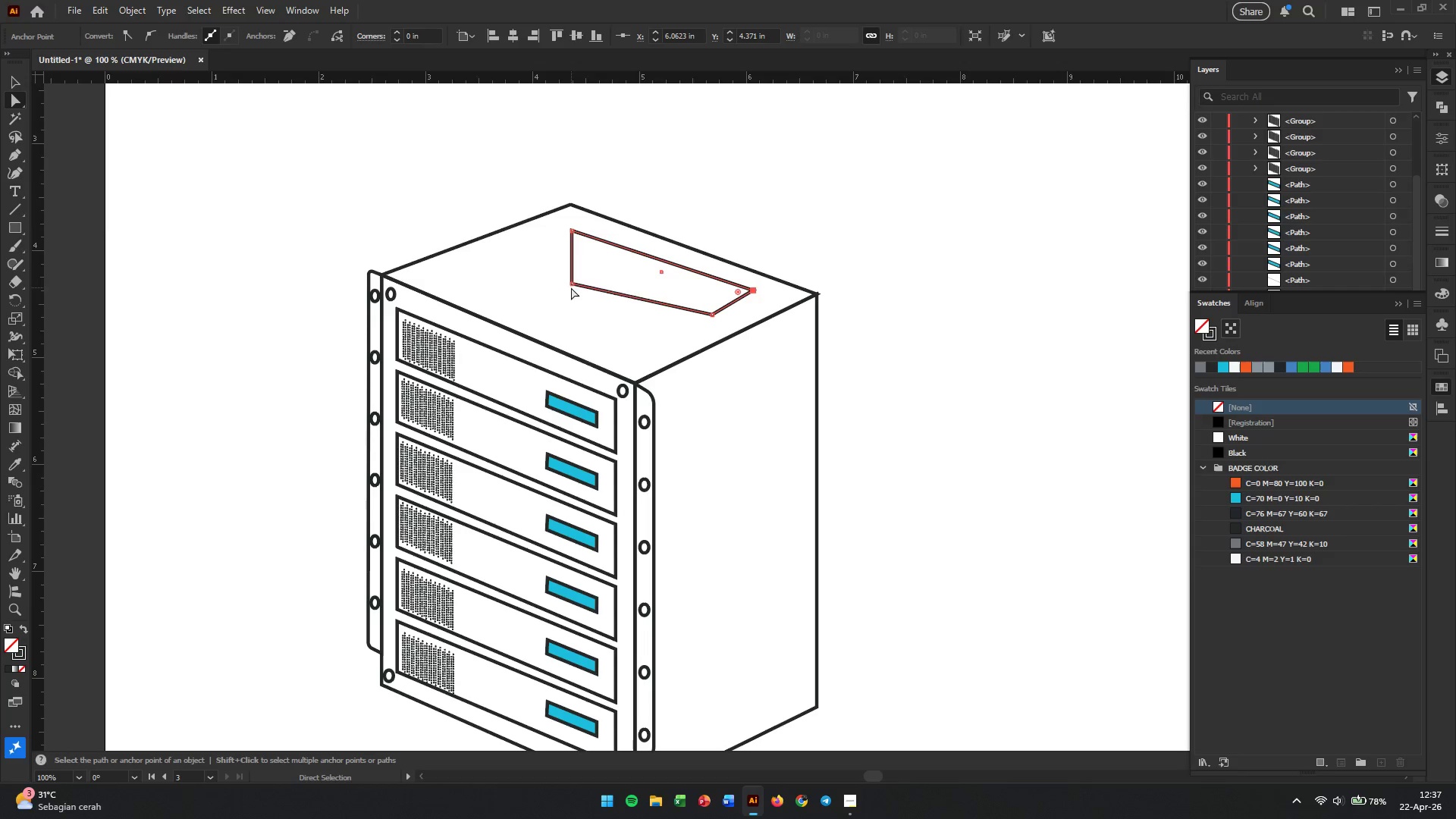 
left_click_drag(start_coordinate=[571, 284], to_coordinate=[534, 247])
 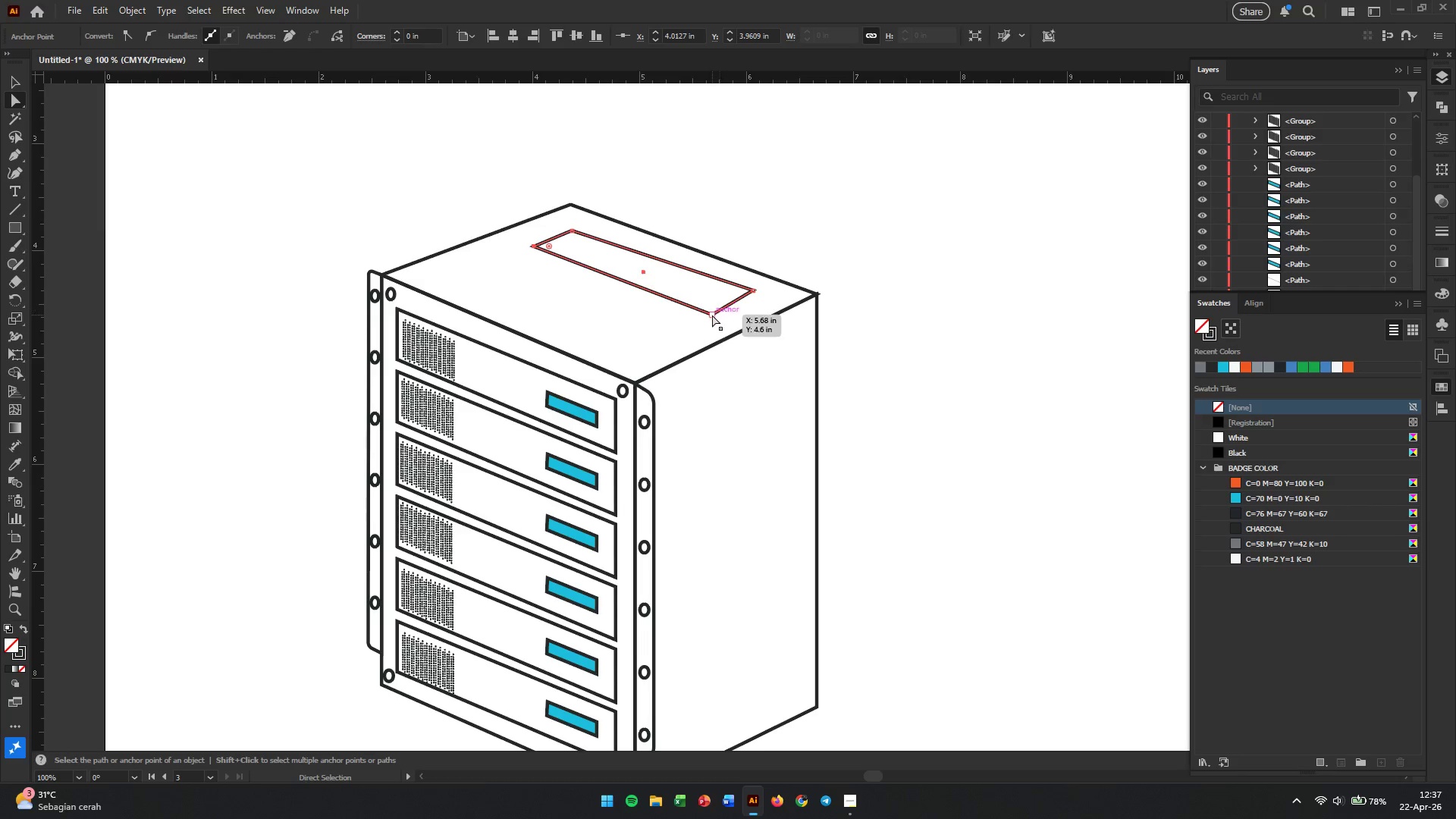 
left_click_drag(start_coordinate=[712, 315], to_coordinate=[706, 310])
 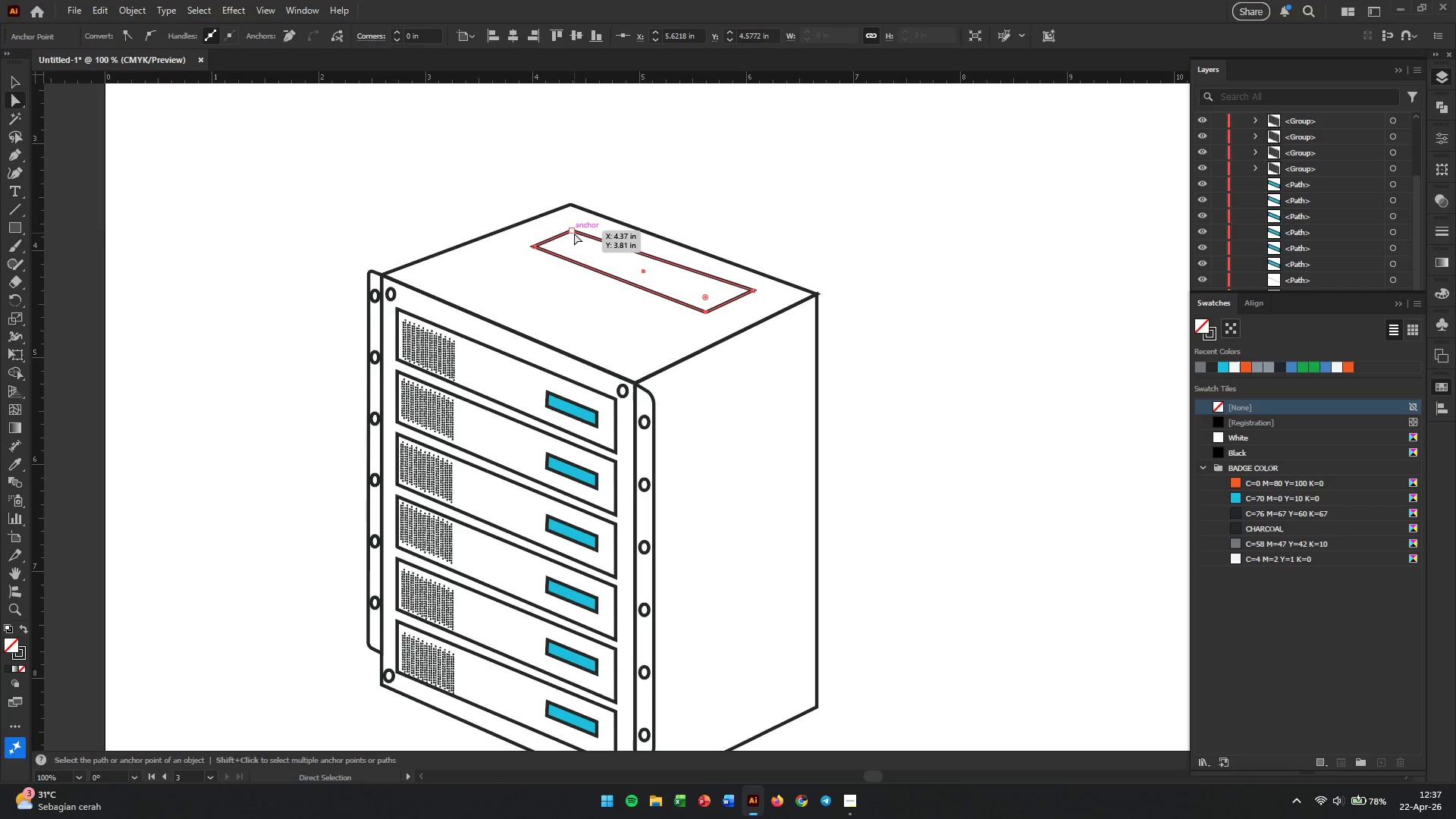 
left_click_drag(start_coordinate=[573, 234], to_coordinate=[579, 224])
 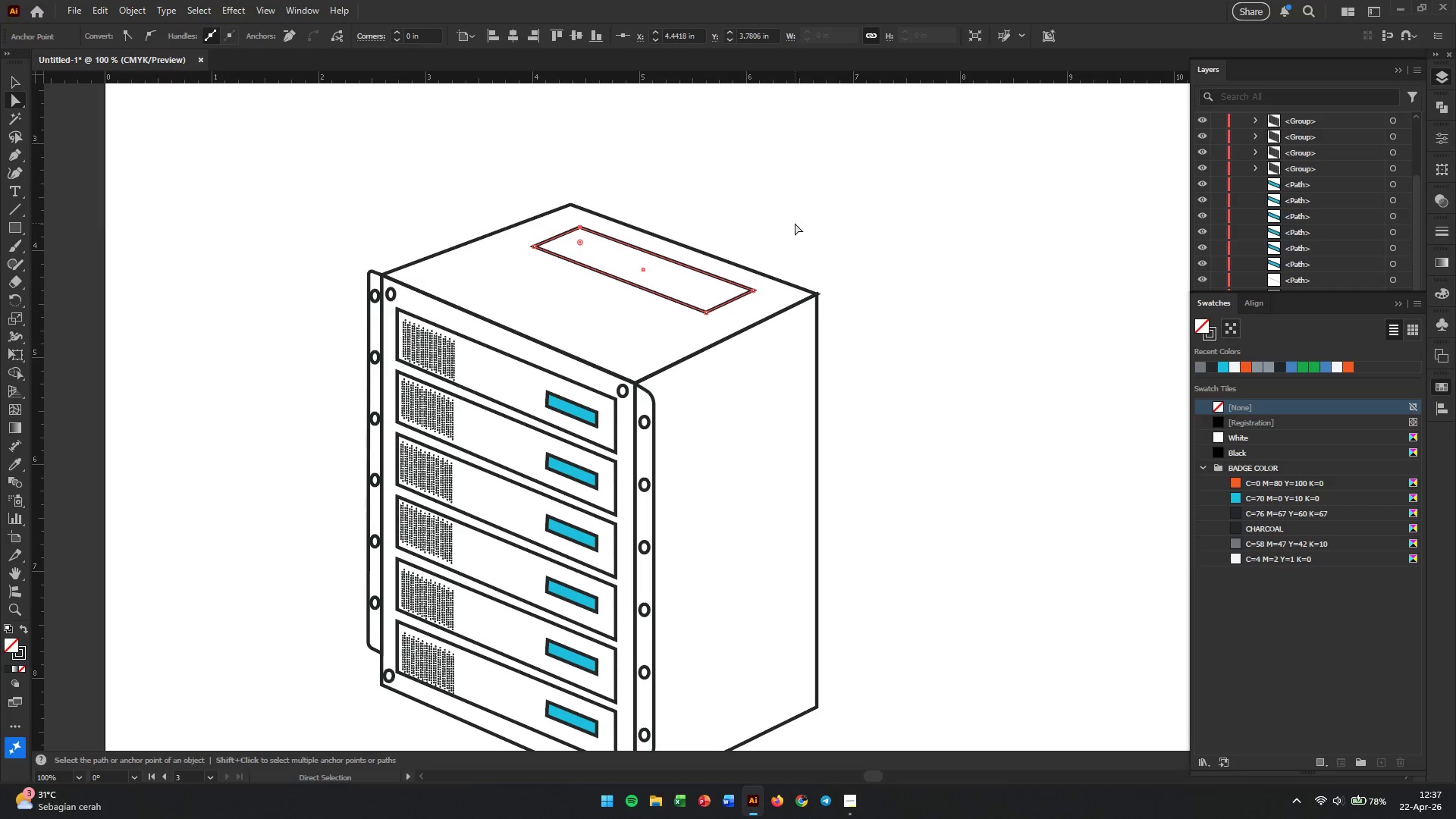 
left_click([795, 223])
 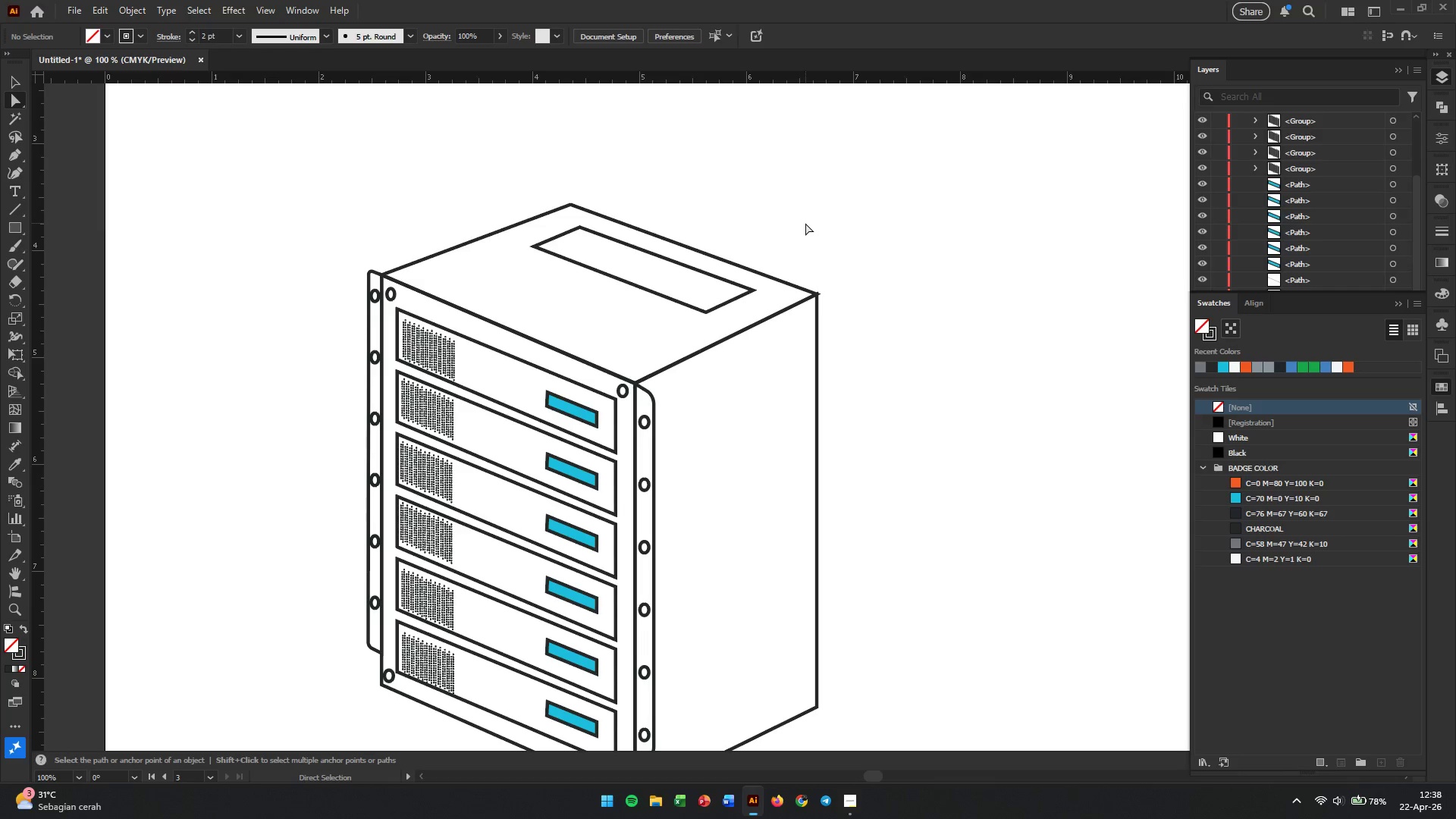 
wait(8.88)
 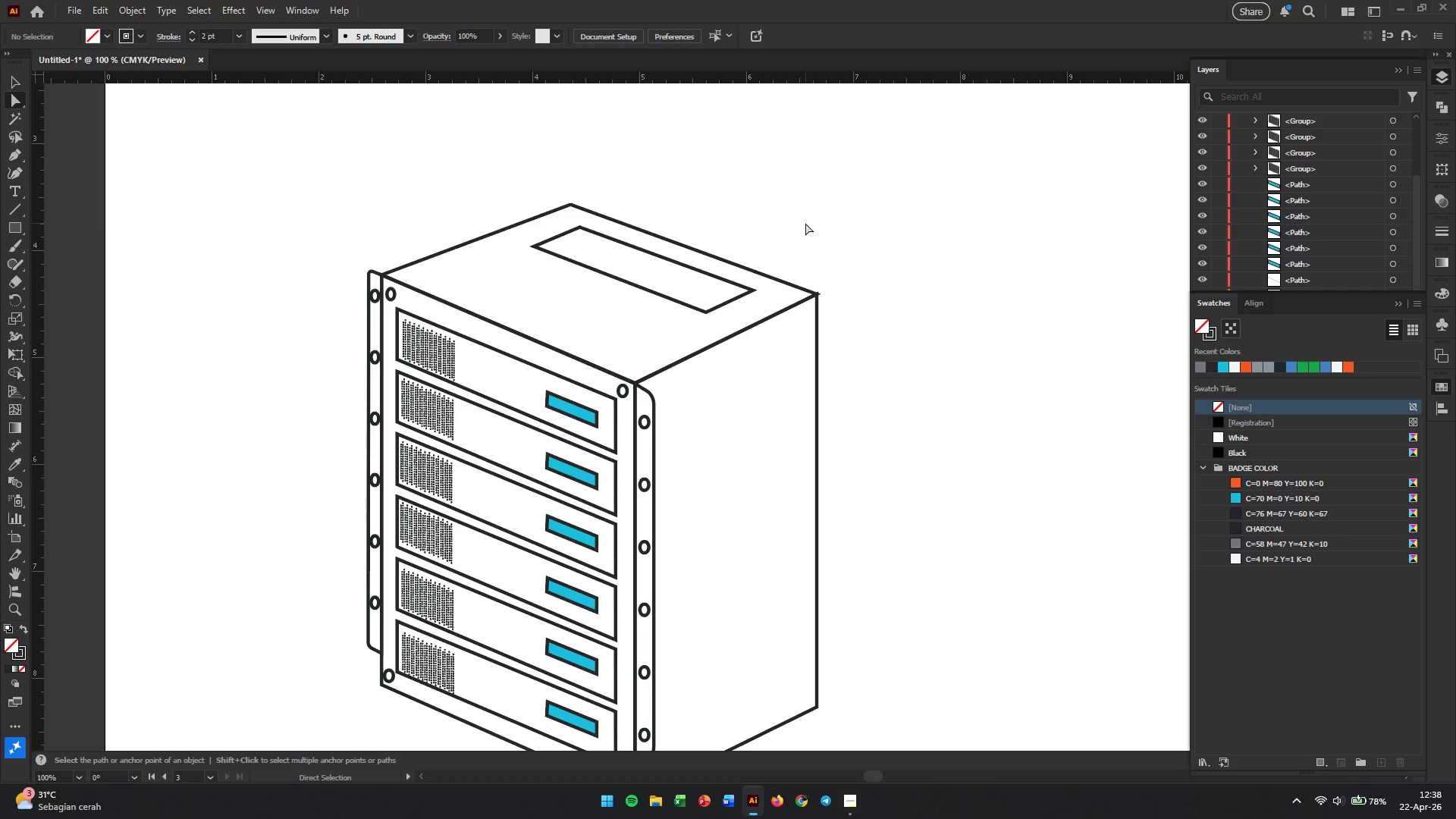 
left_click([954, 300])
 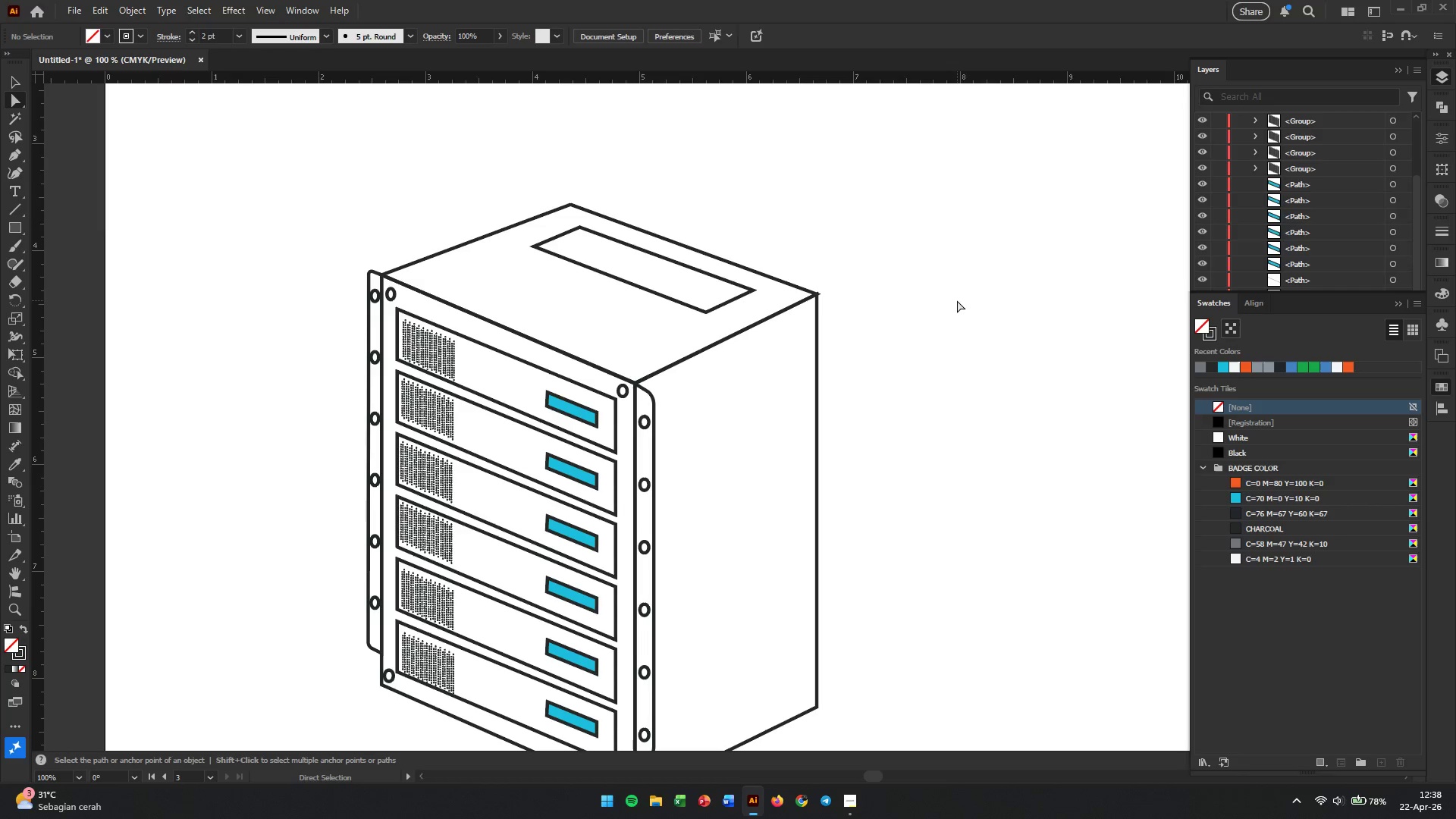 
wait(8.31)
 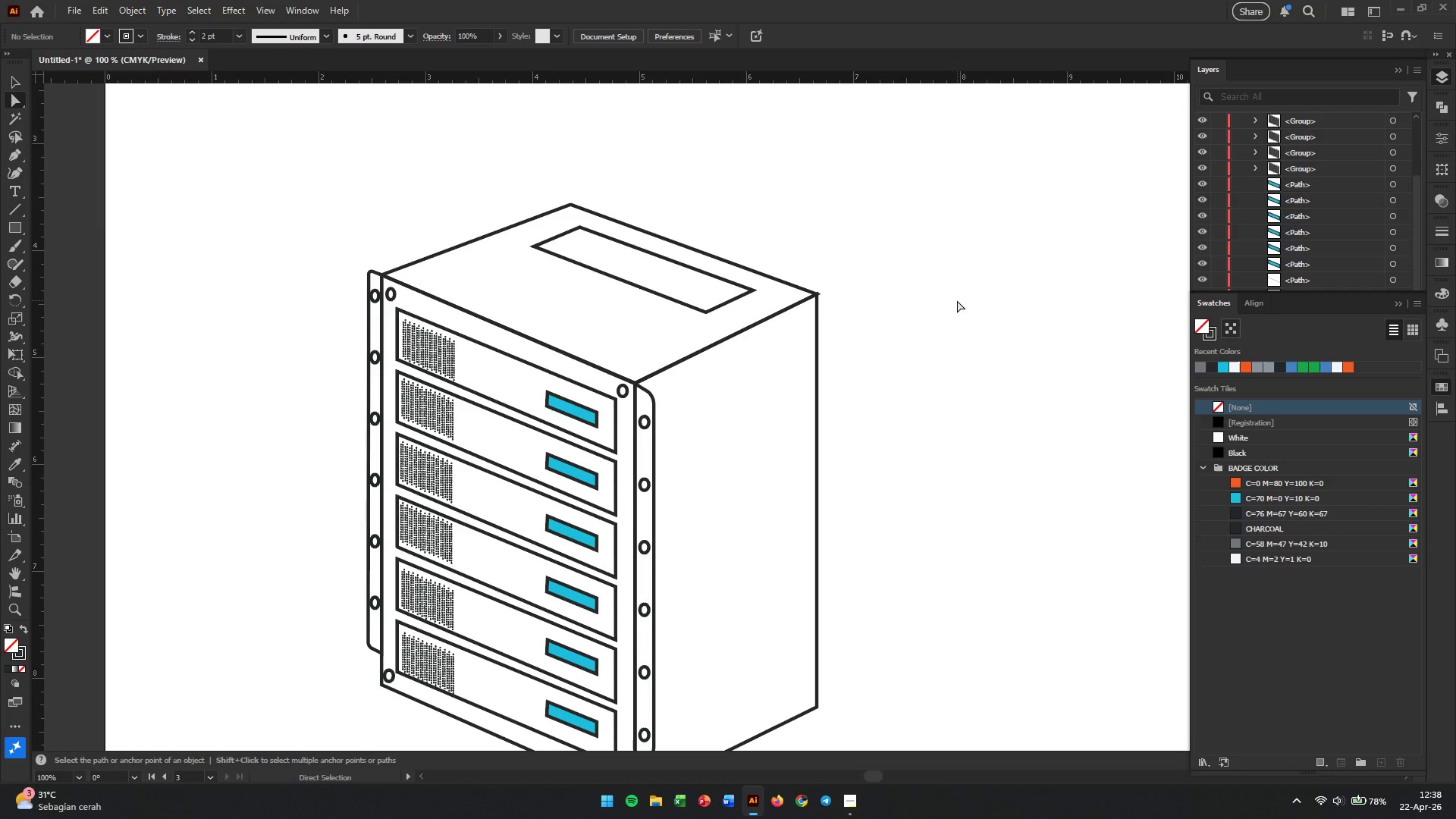 
right_click([14, 226])
 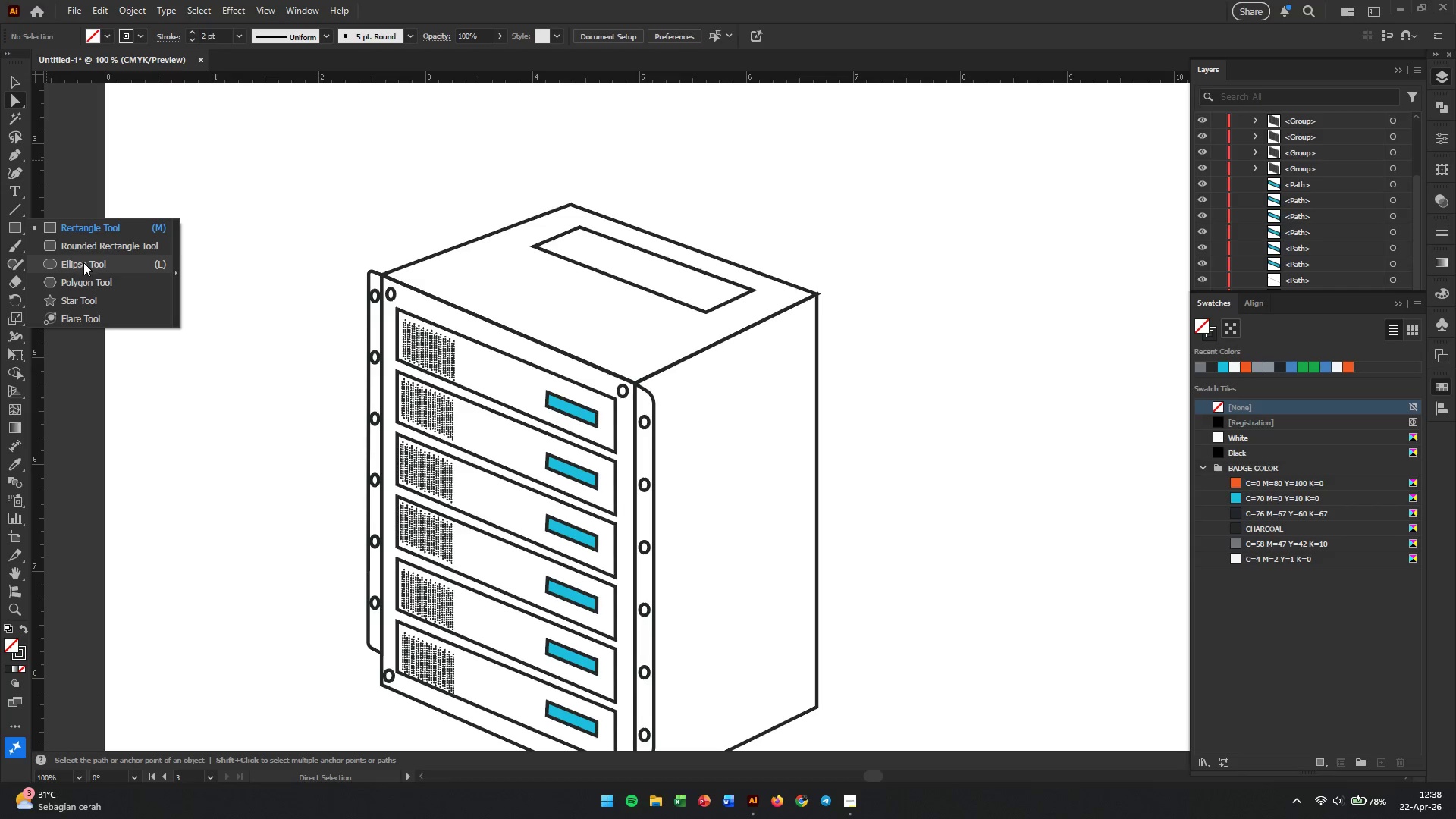 
left_click([83, 262])
 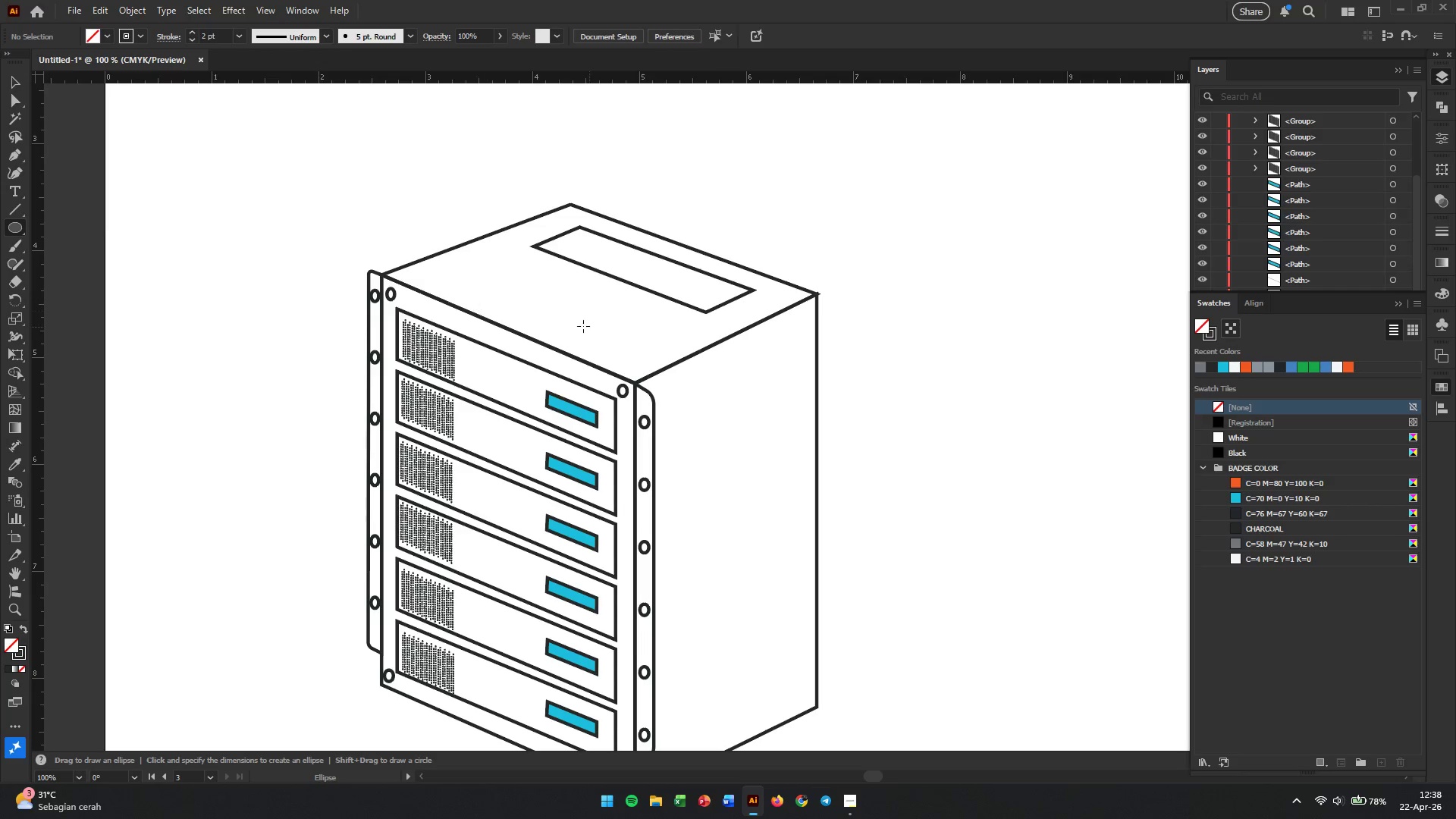 
hold_key(key=AltLeft, duration=0.45)
scroll: coordinate [728, 325], scroll_direction: up, amount: 3.0
 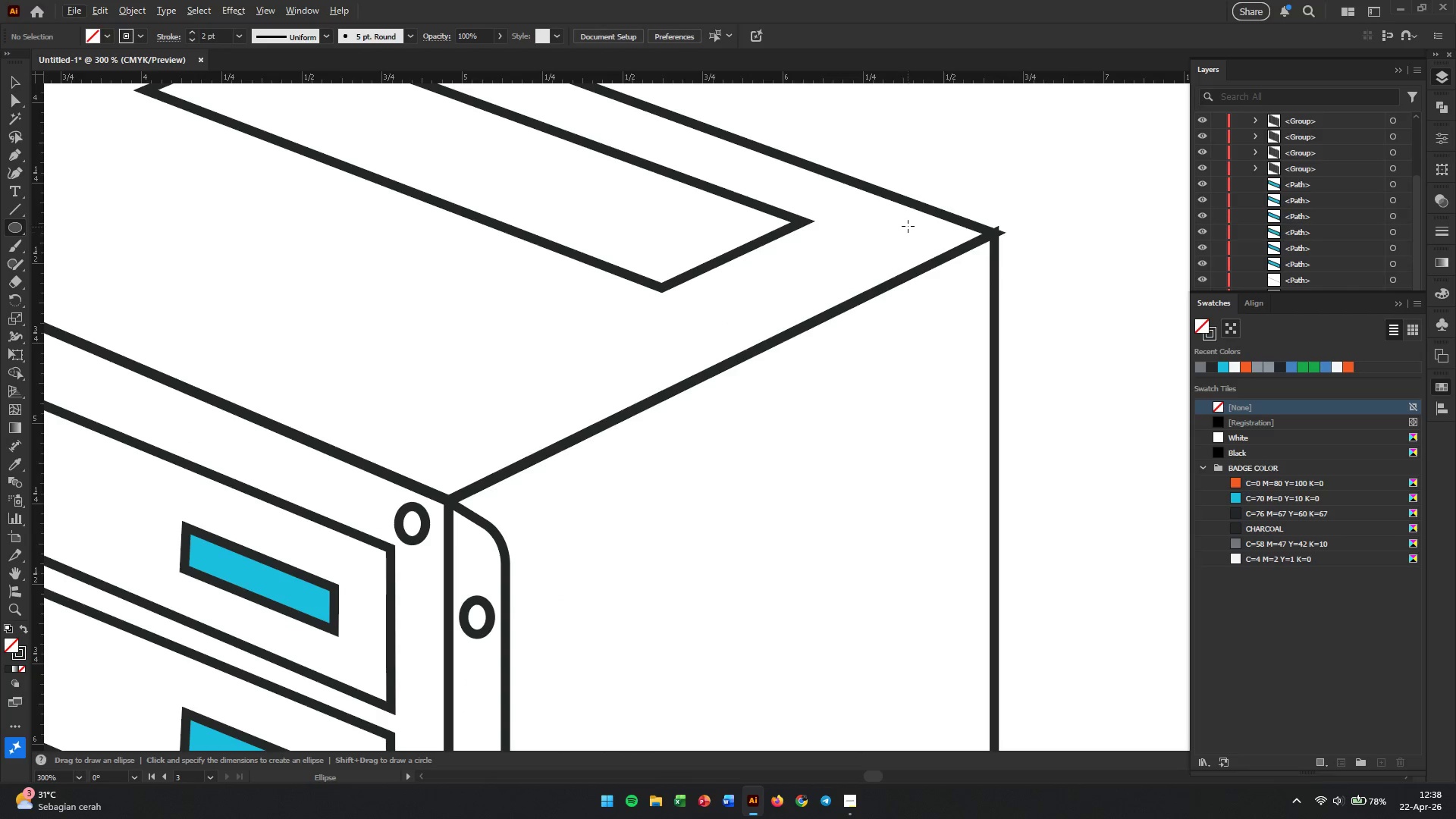 
left_click_drag(start_coordinate=[910, 223], to_coordinate=[935, 237])
 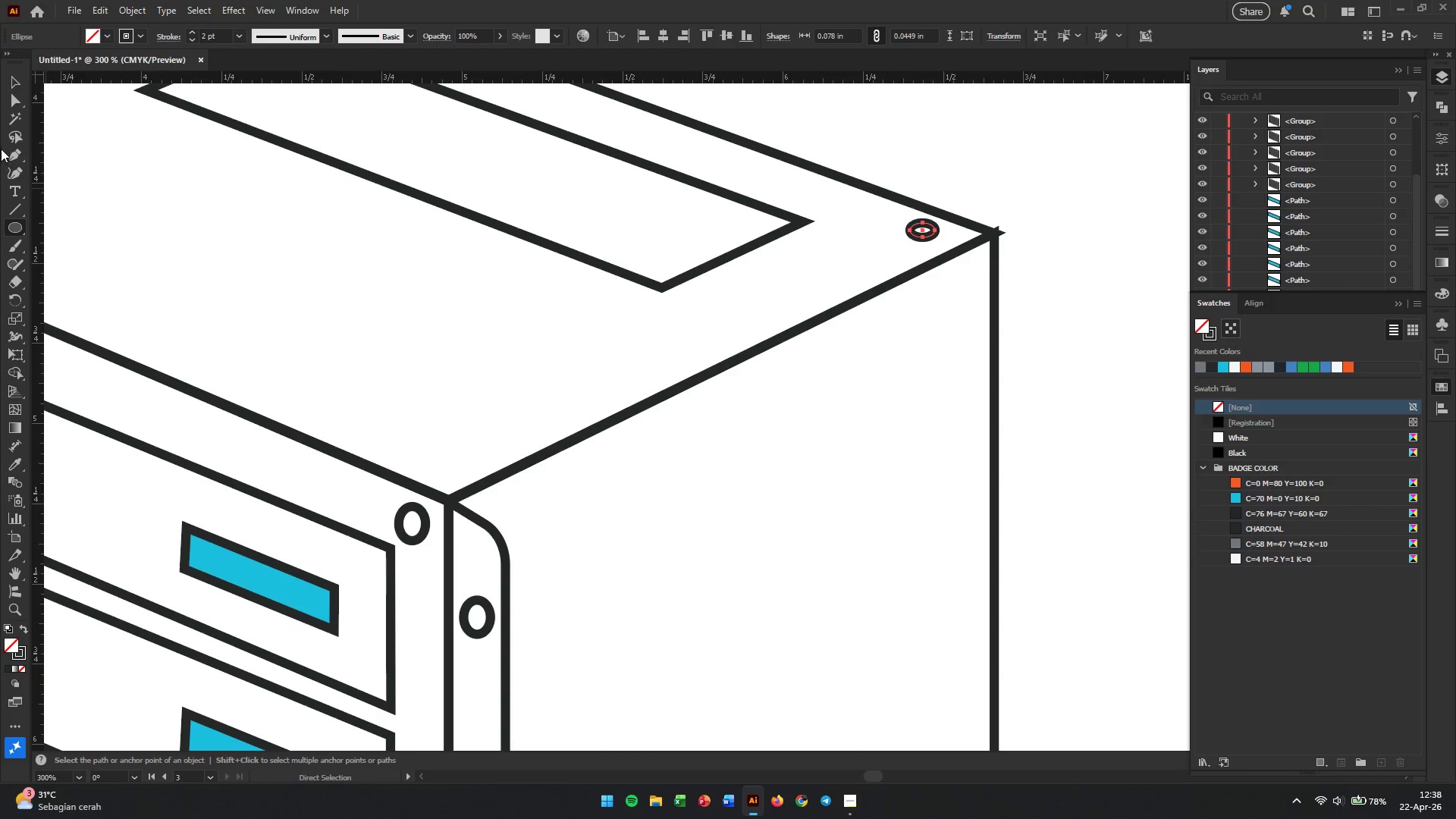 
left_click([15, 84])
 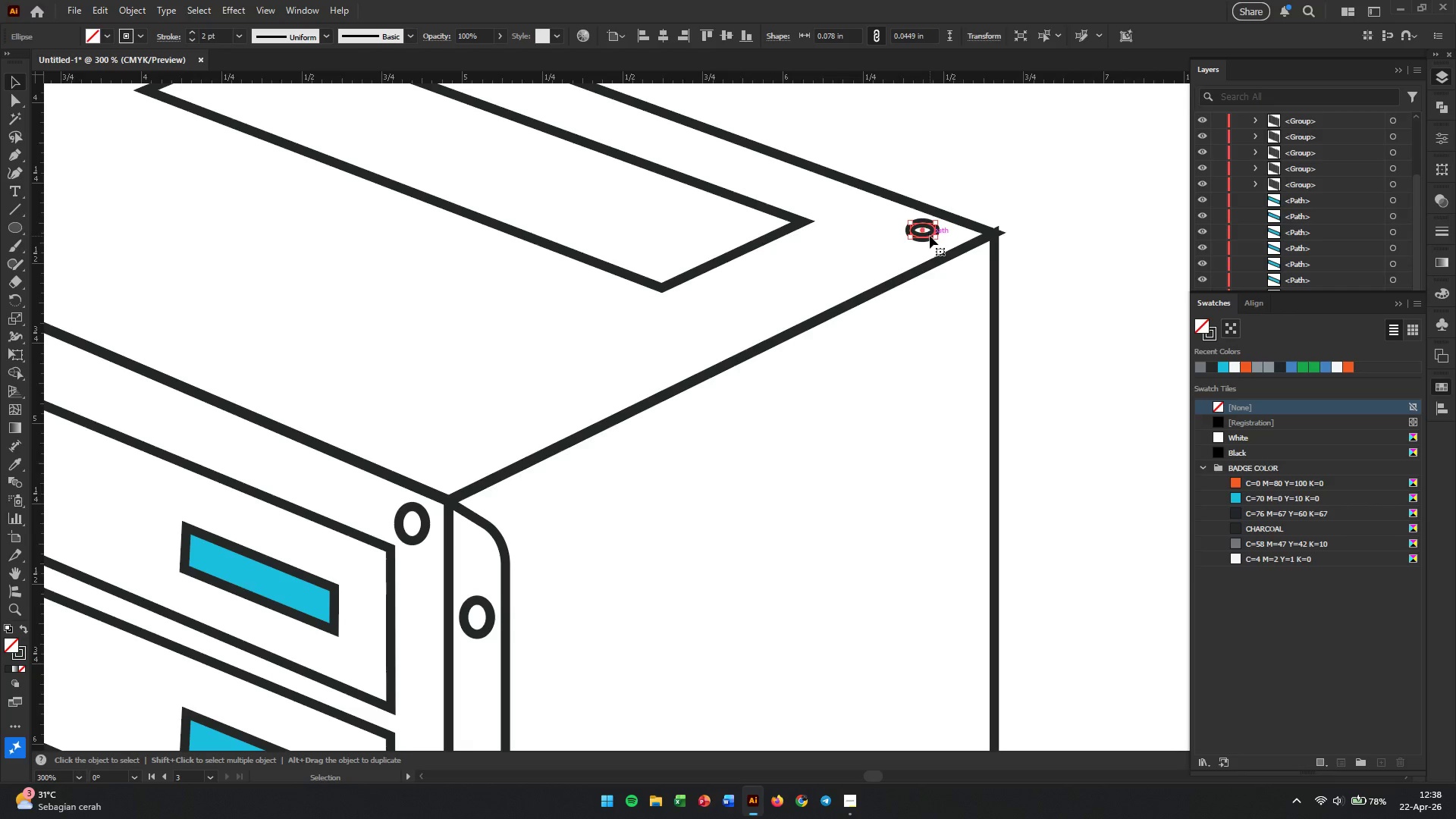 
hold_key(key=AltLeft, duration=1.06)
left_click_drag(start_coordinate=[928, 232], to_coordinate=[994, 233])
 